 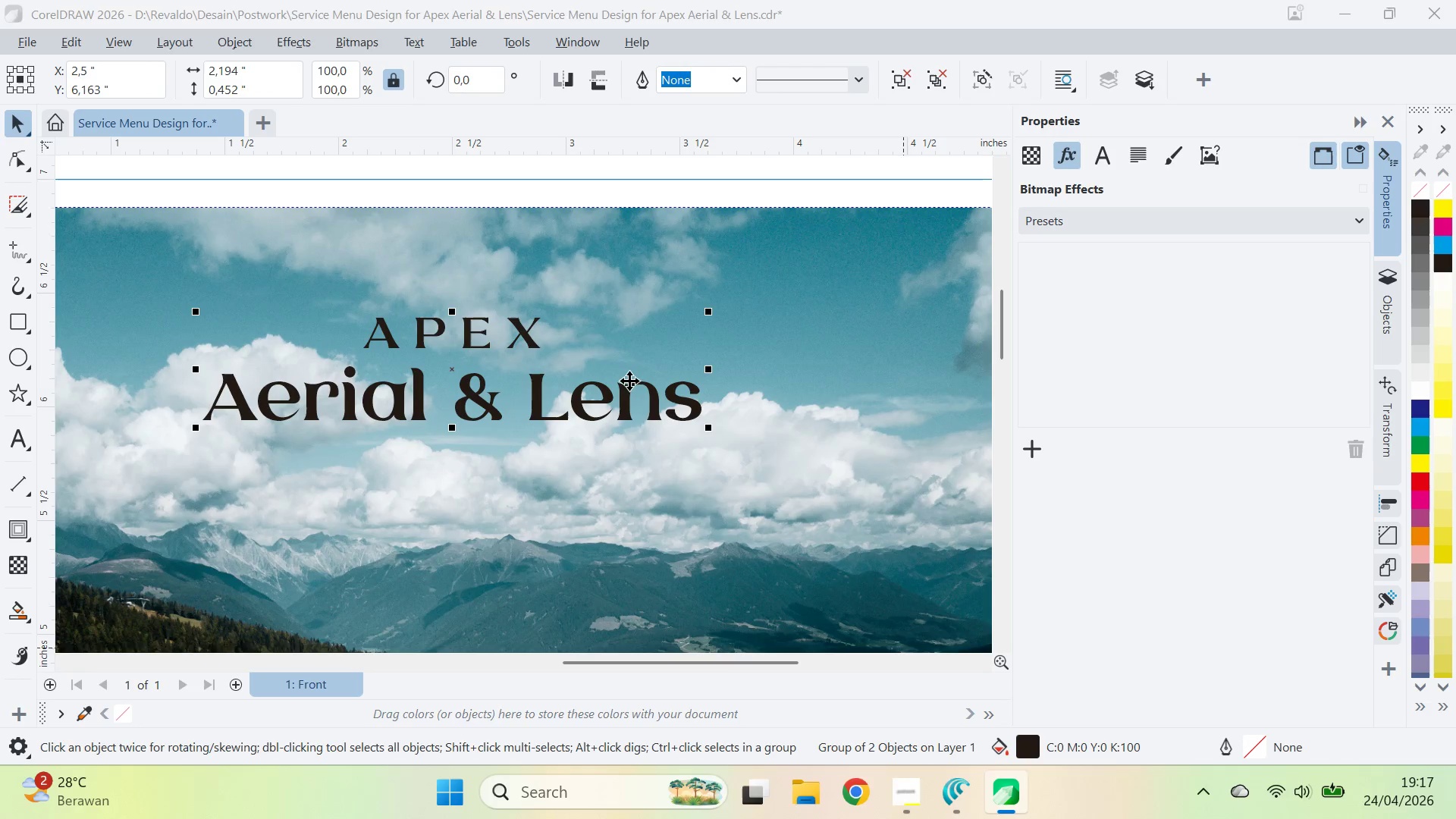 
key(Control+U)
 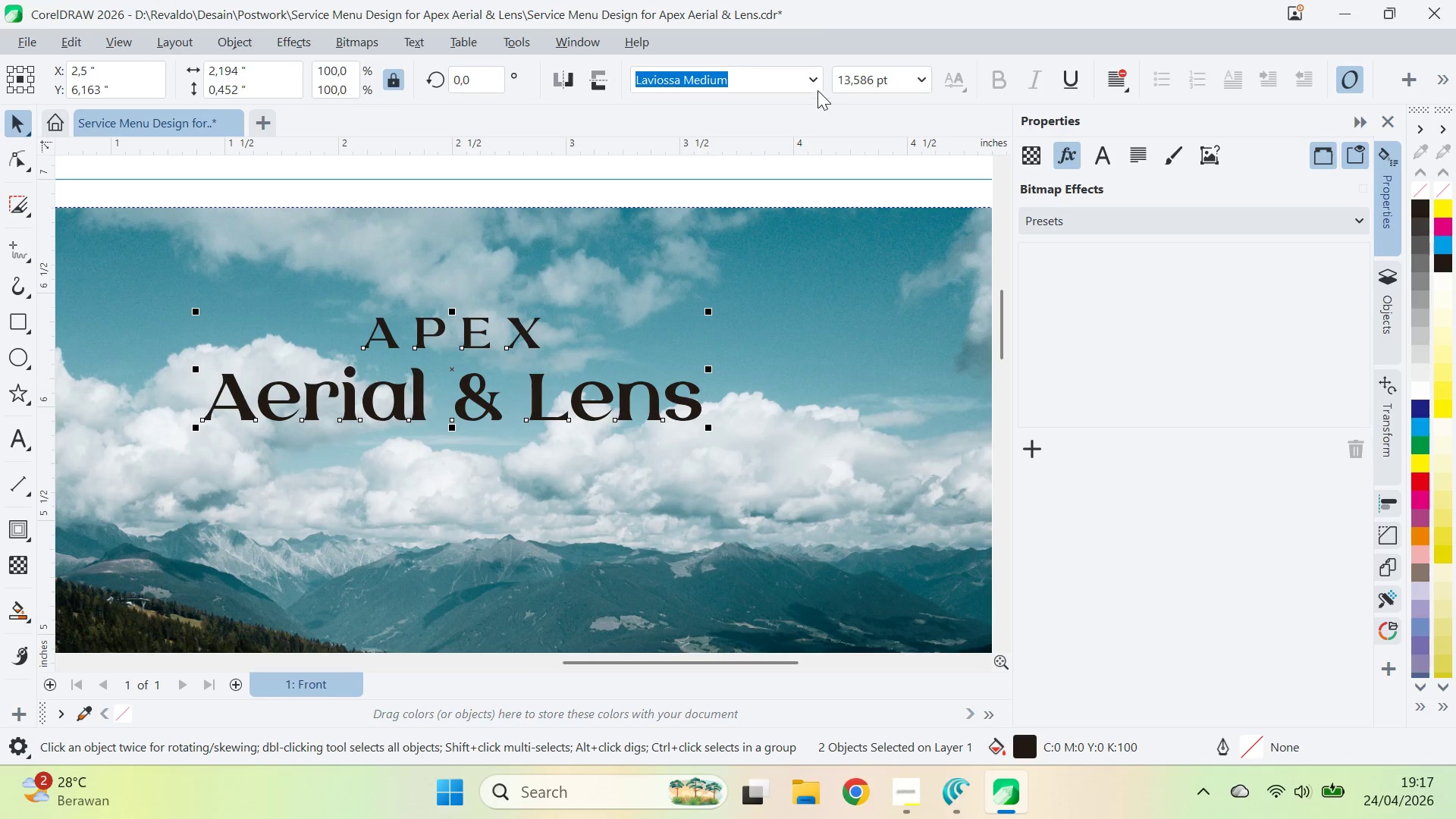 
left_click([810, 74])
 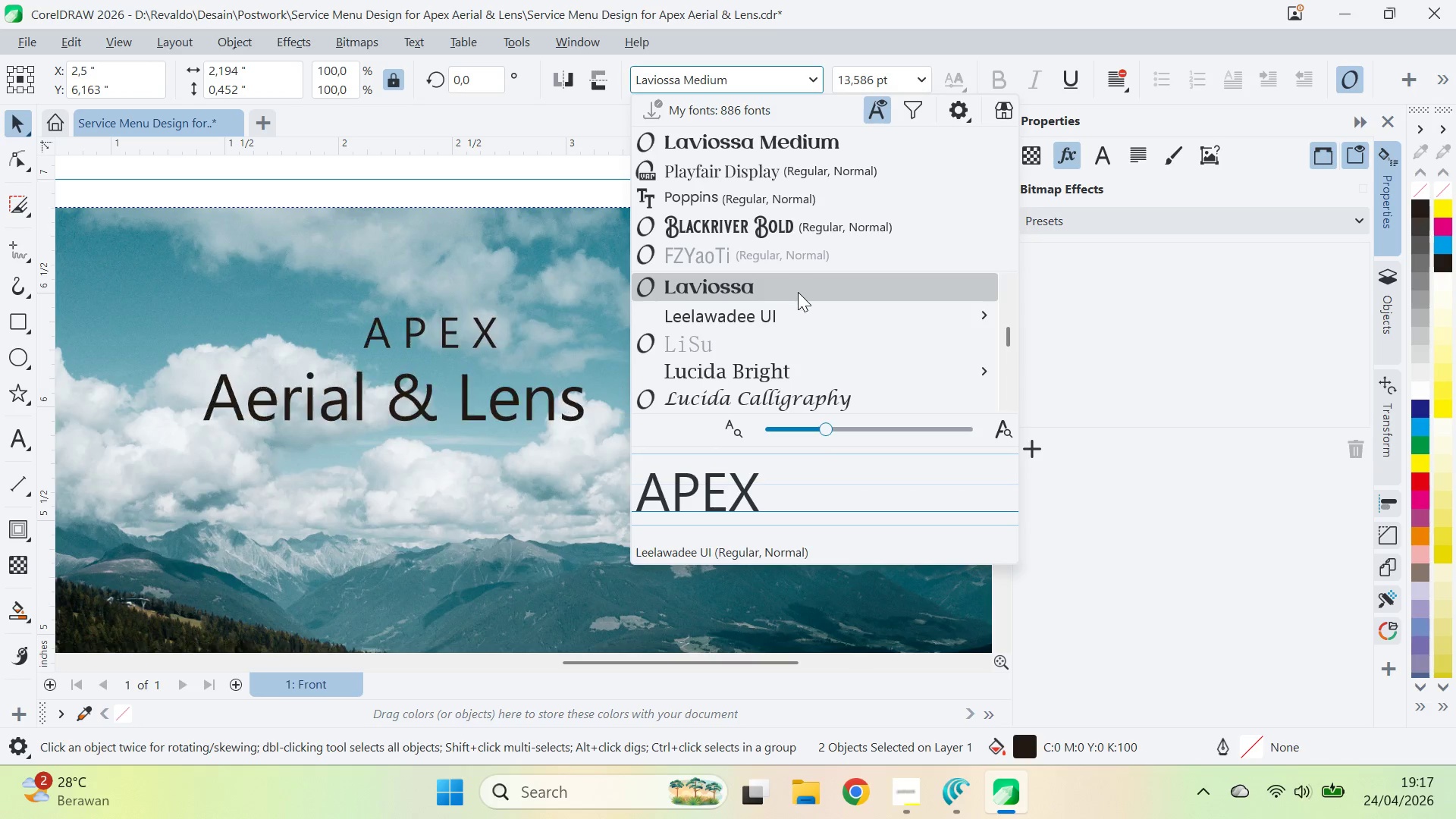 
key(ArrowUp)
 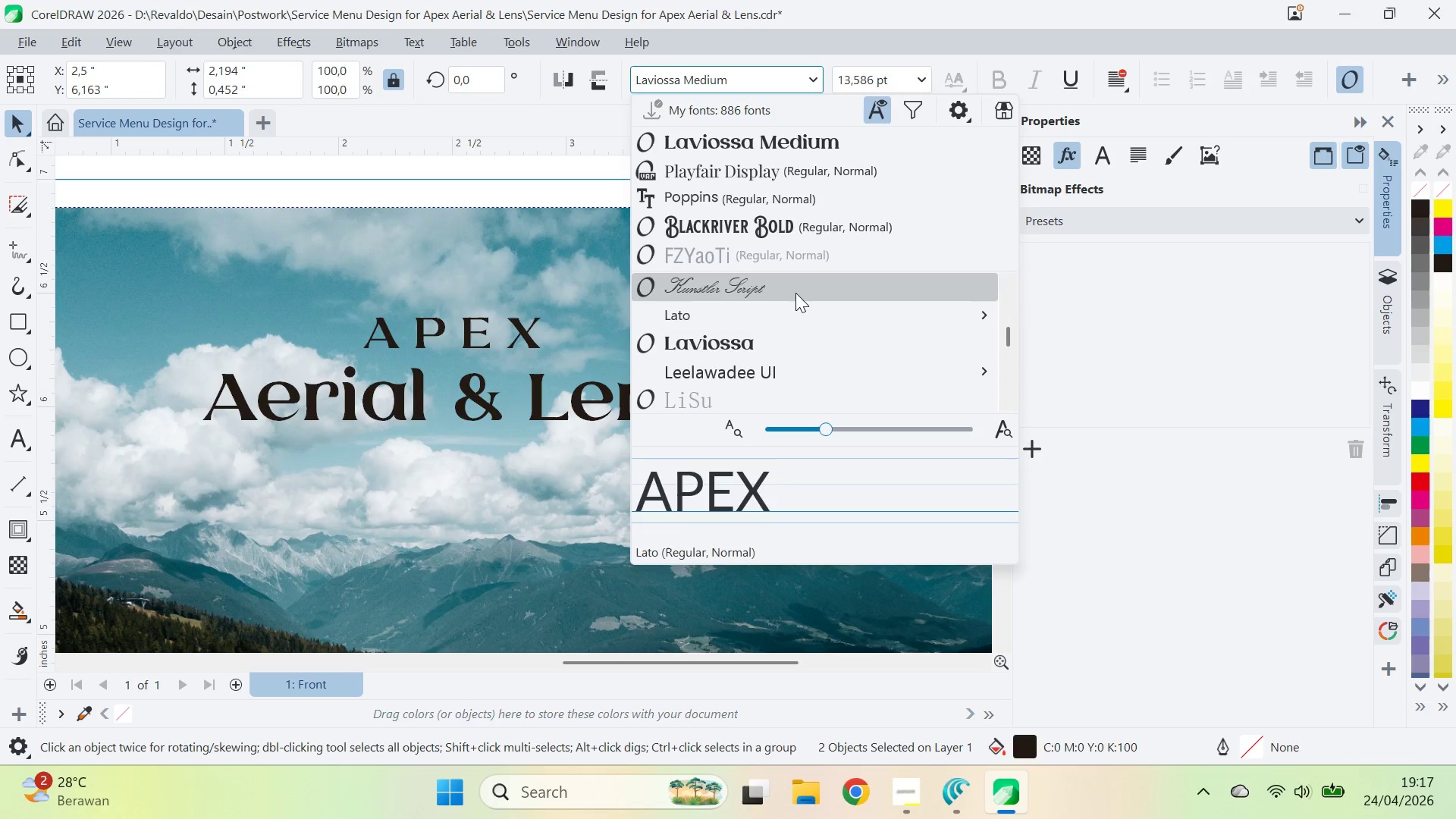 
key(ArrowUp)
 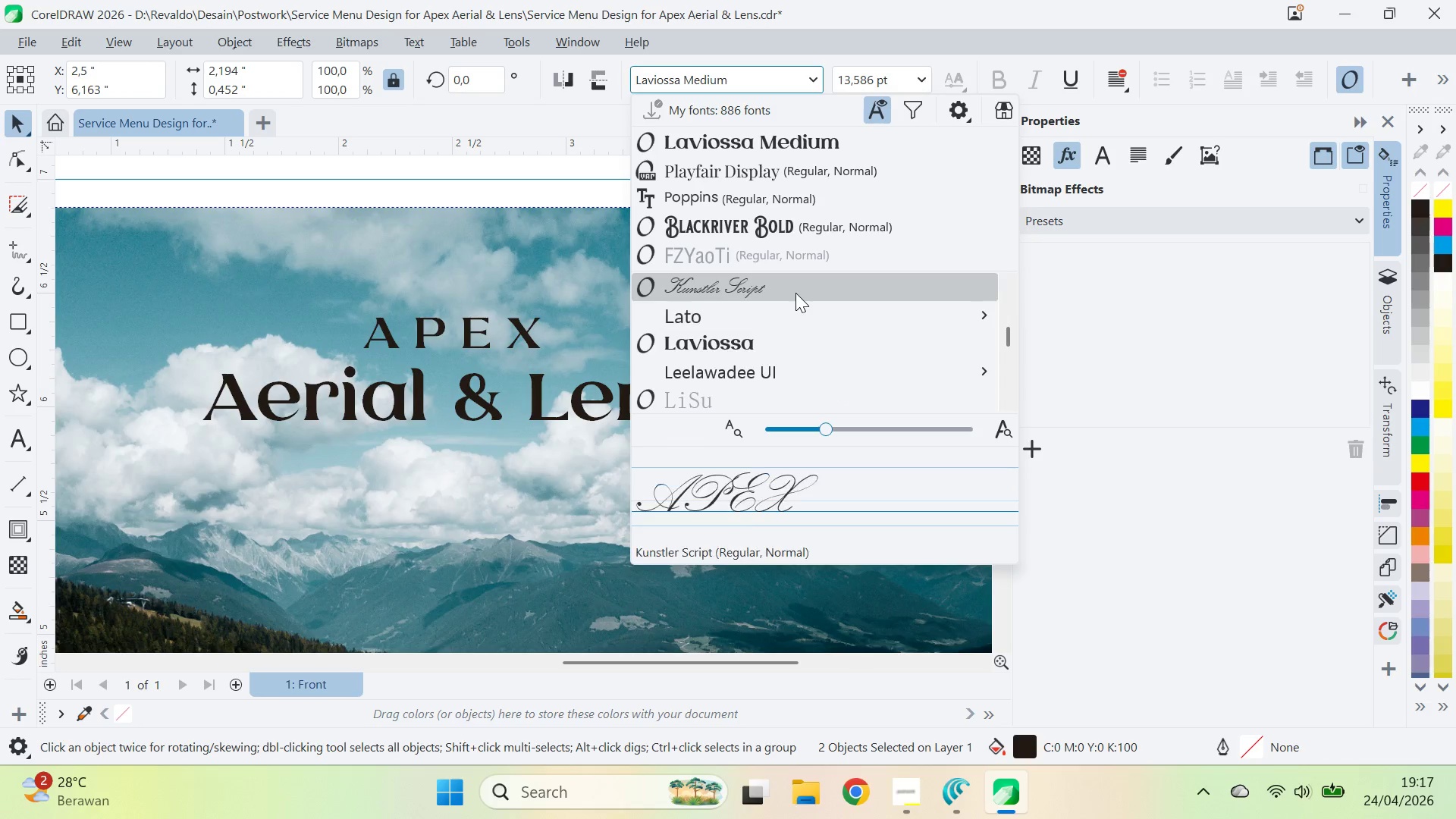 
key(ArrowUp)
 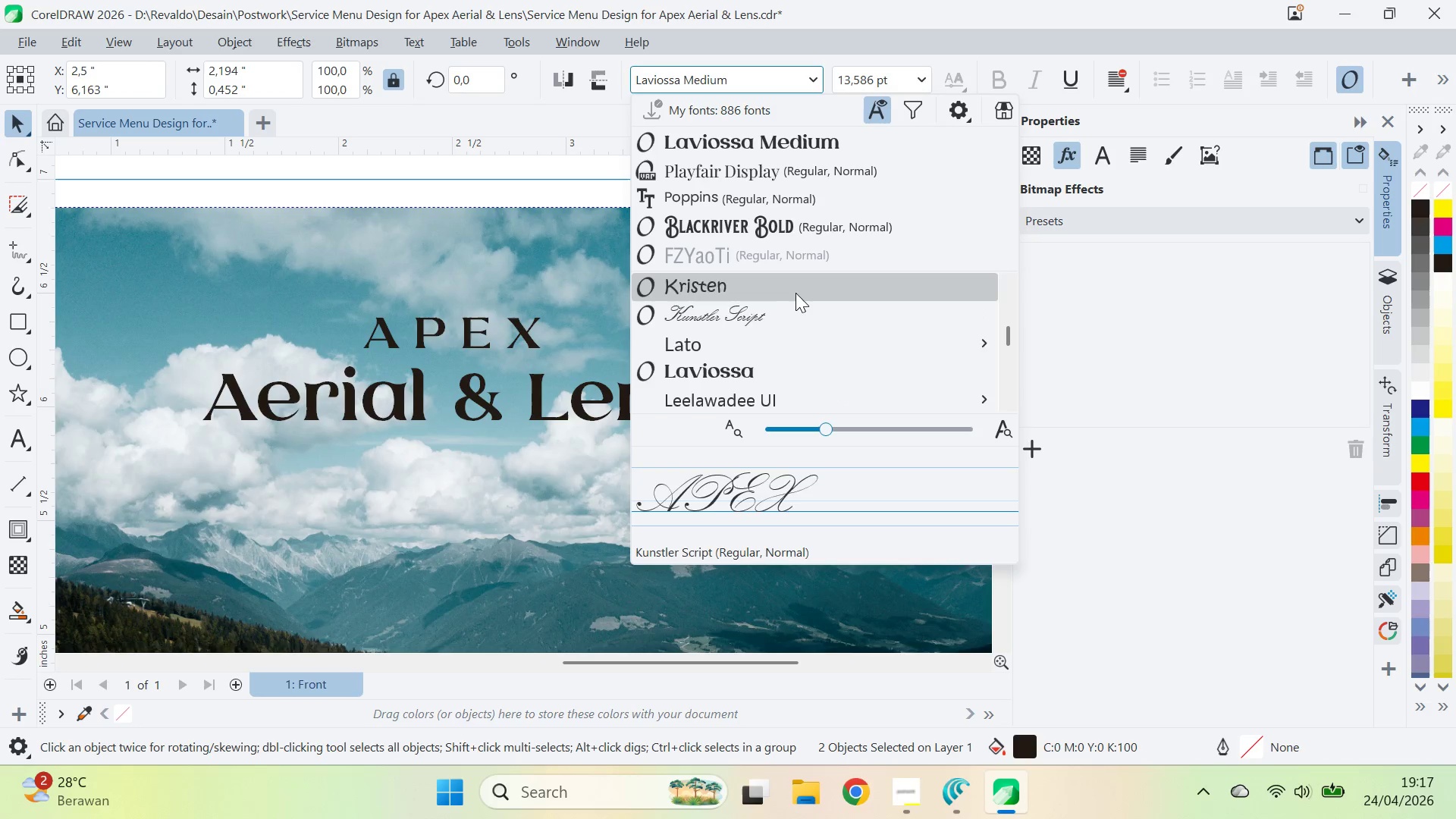 
key(ArrowUp)
 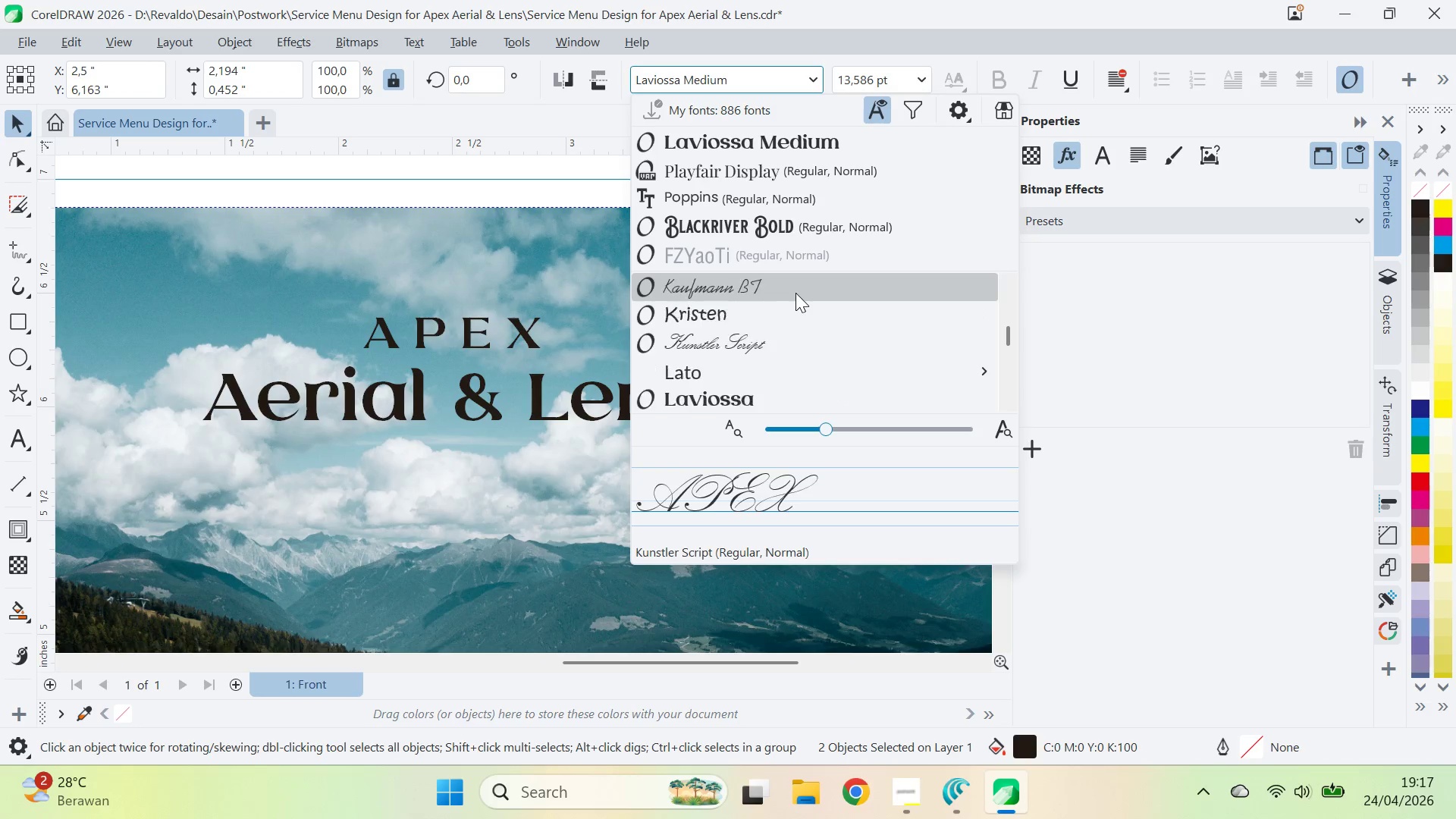 
key(ArrowUp)
 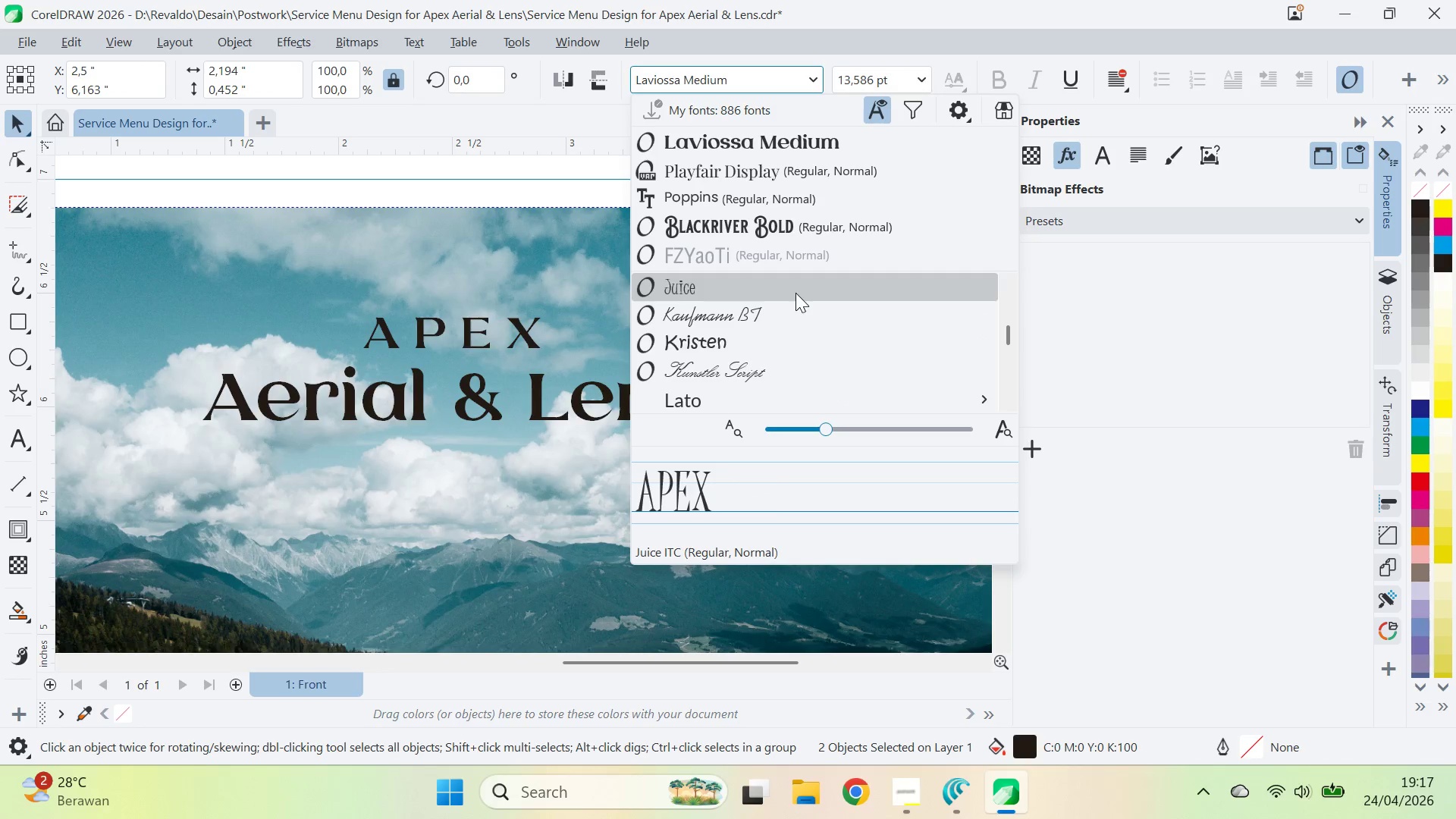 
key(ArrowDown)
 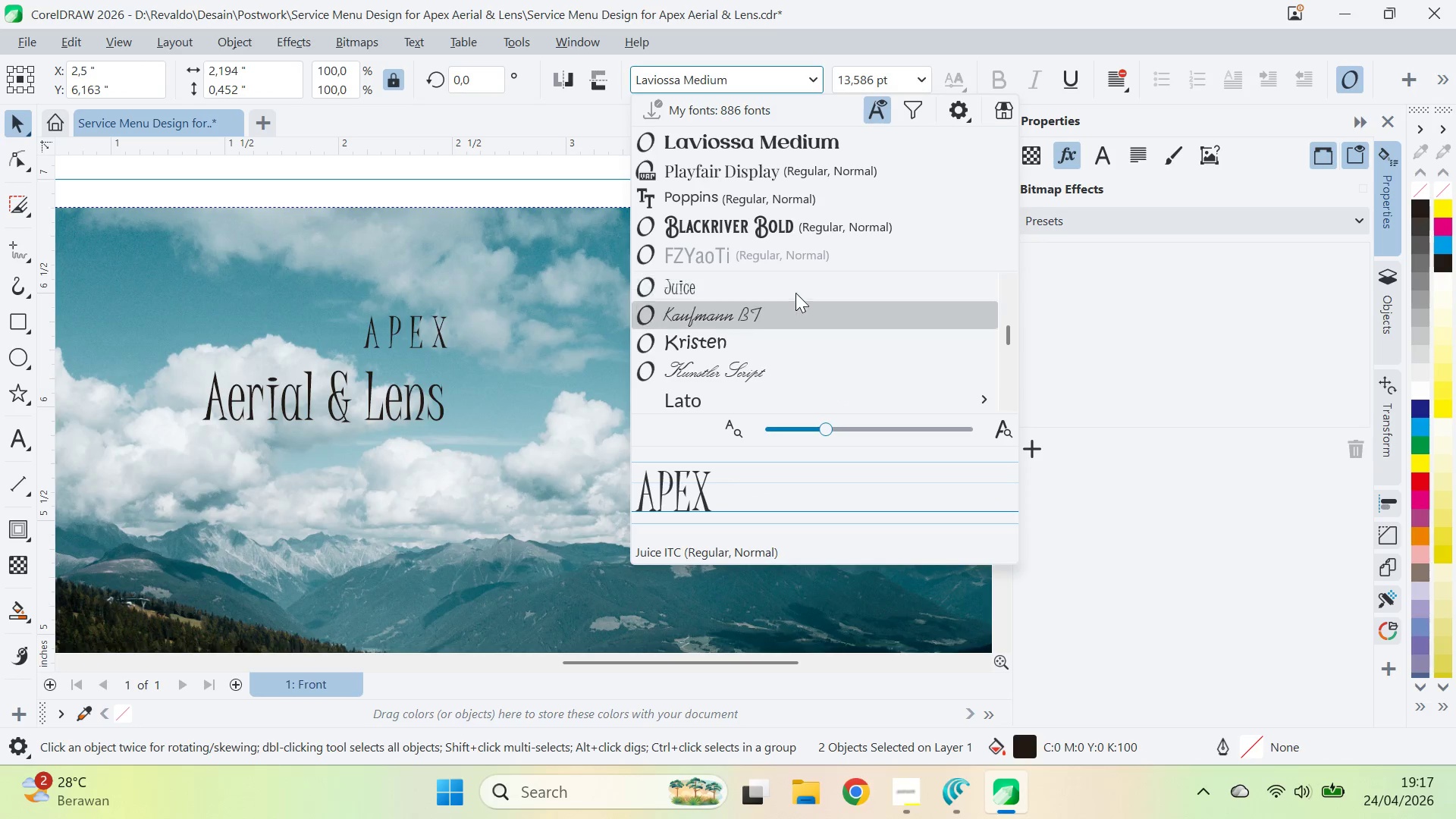 
key(ArrowDown)
 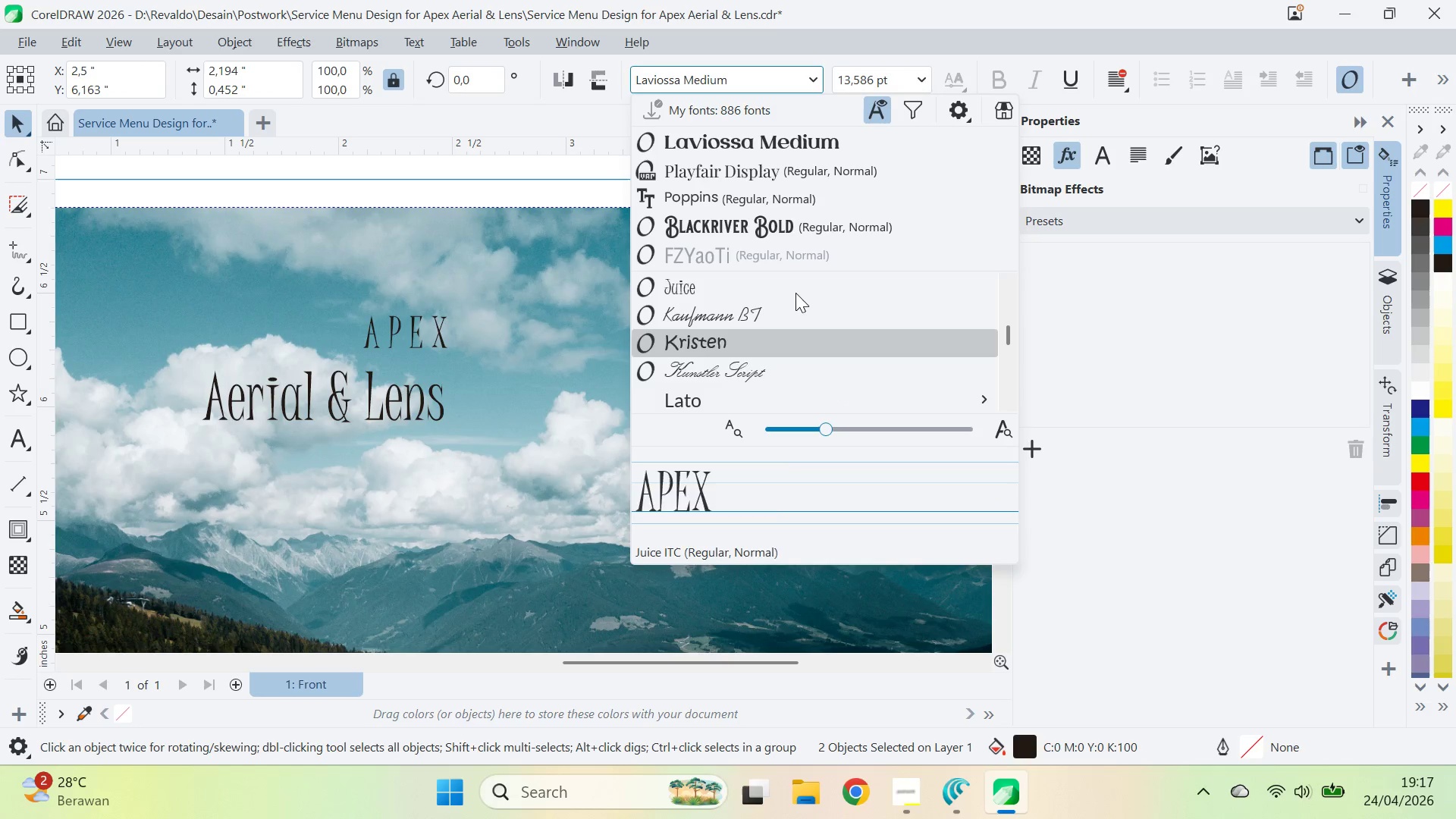 
key(ArrowDown)
 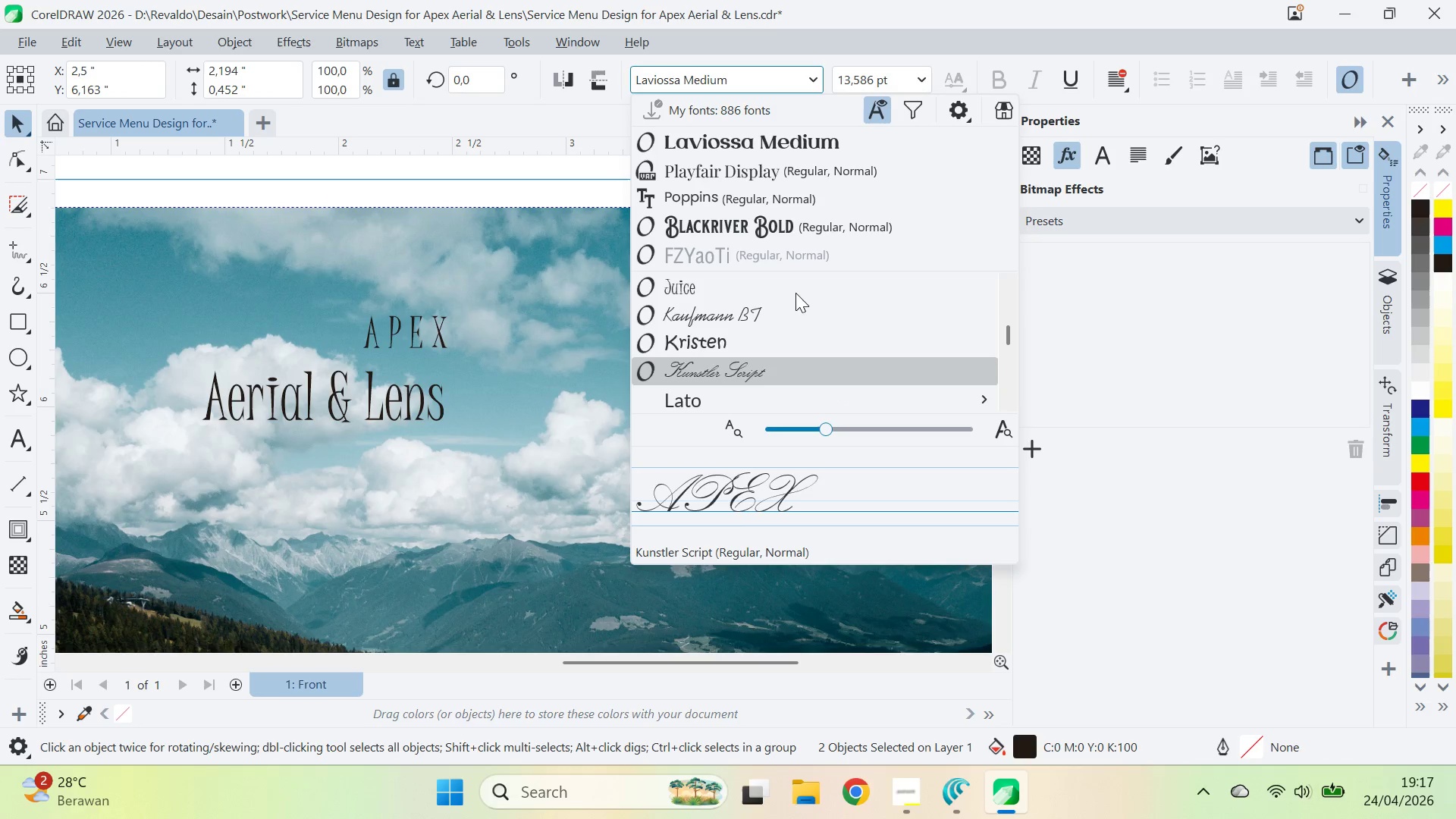 
key(ArrowUp)
 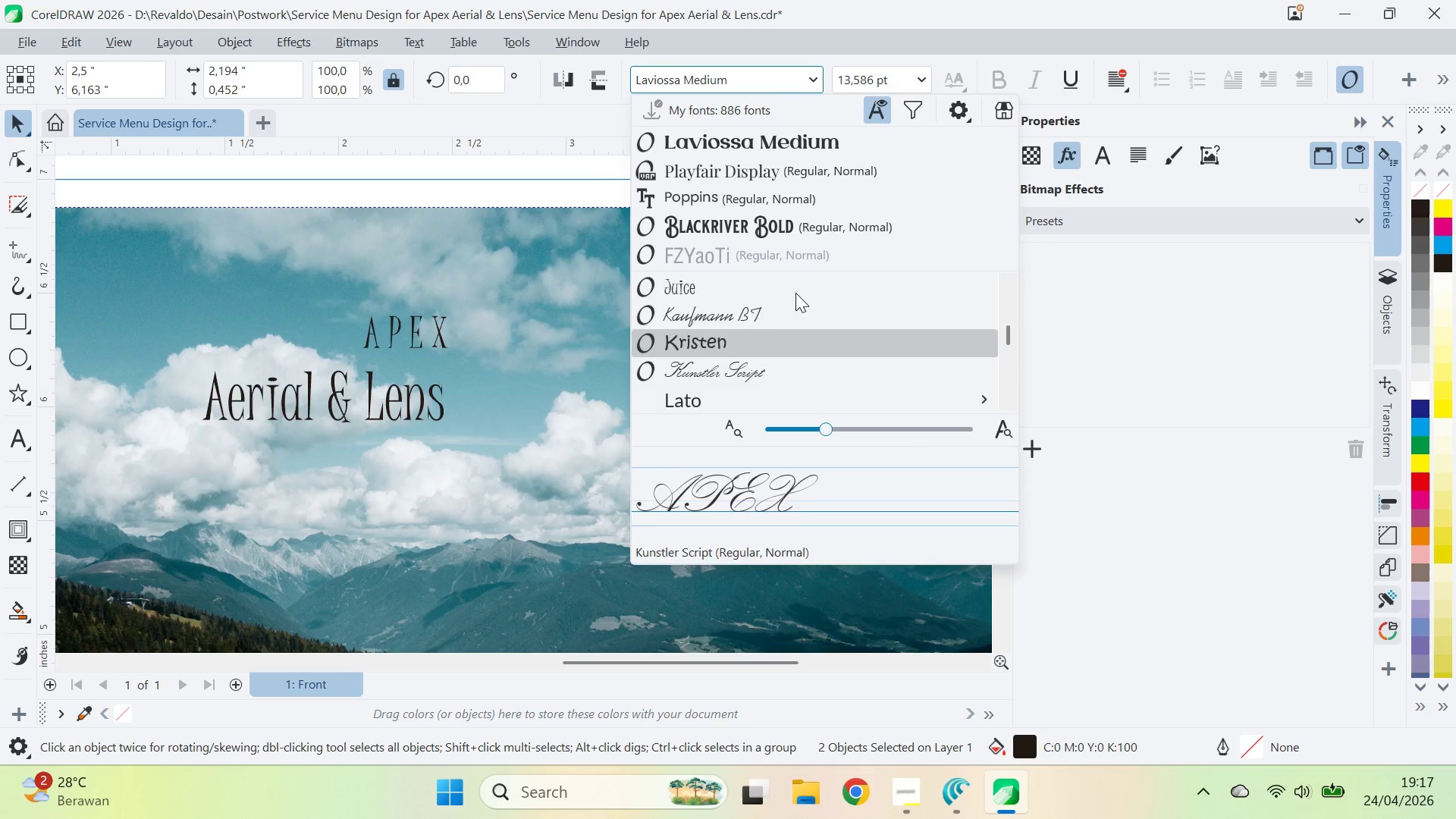 
key(ArrowUp)
 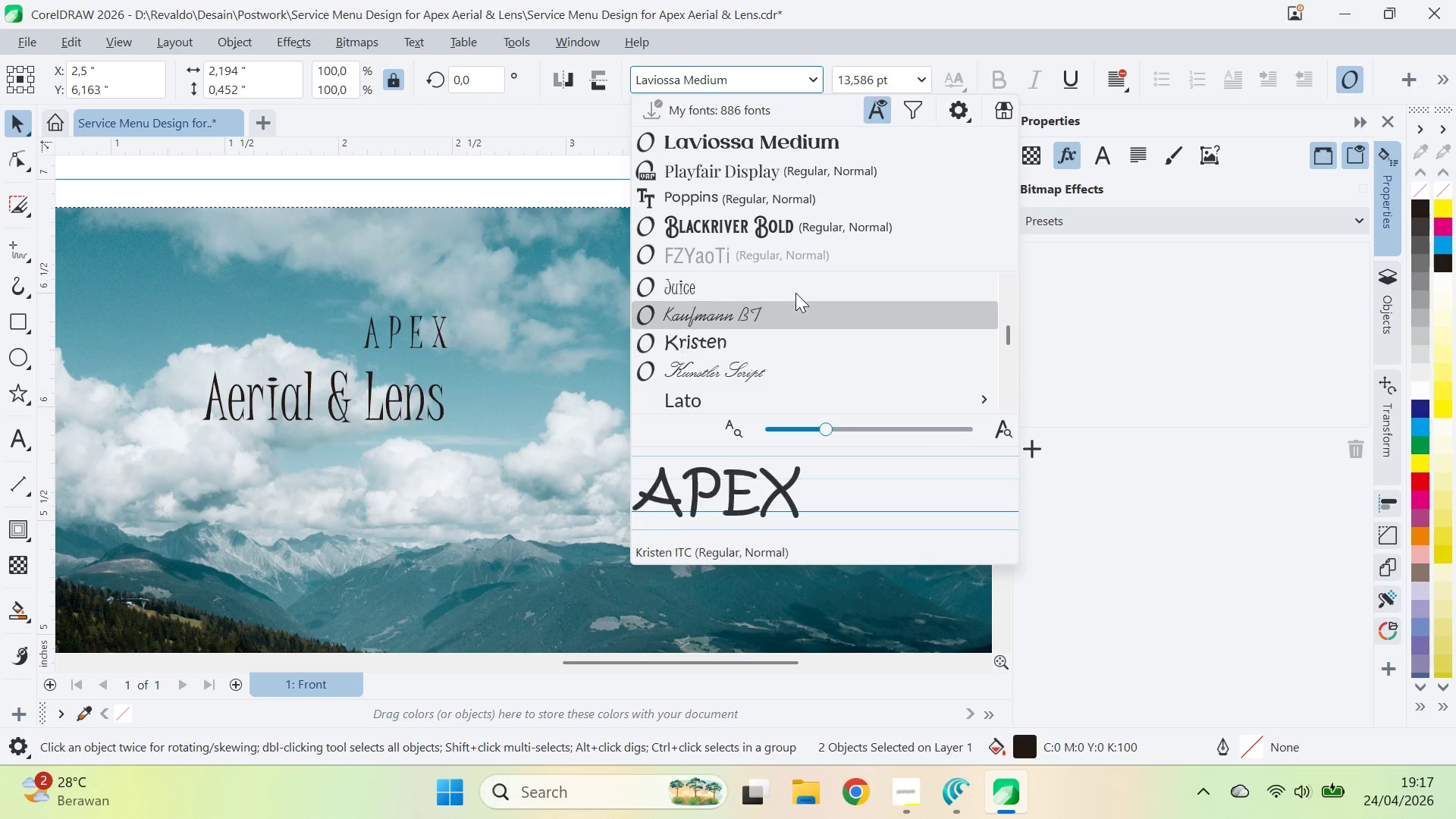 
key(ArrowUp)
 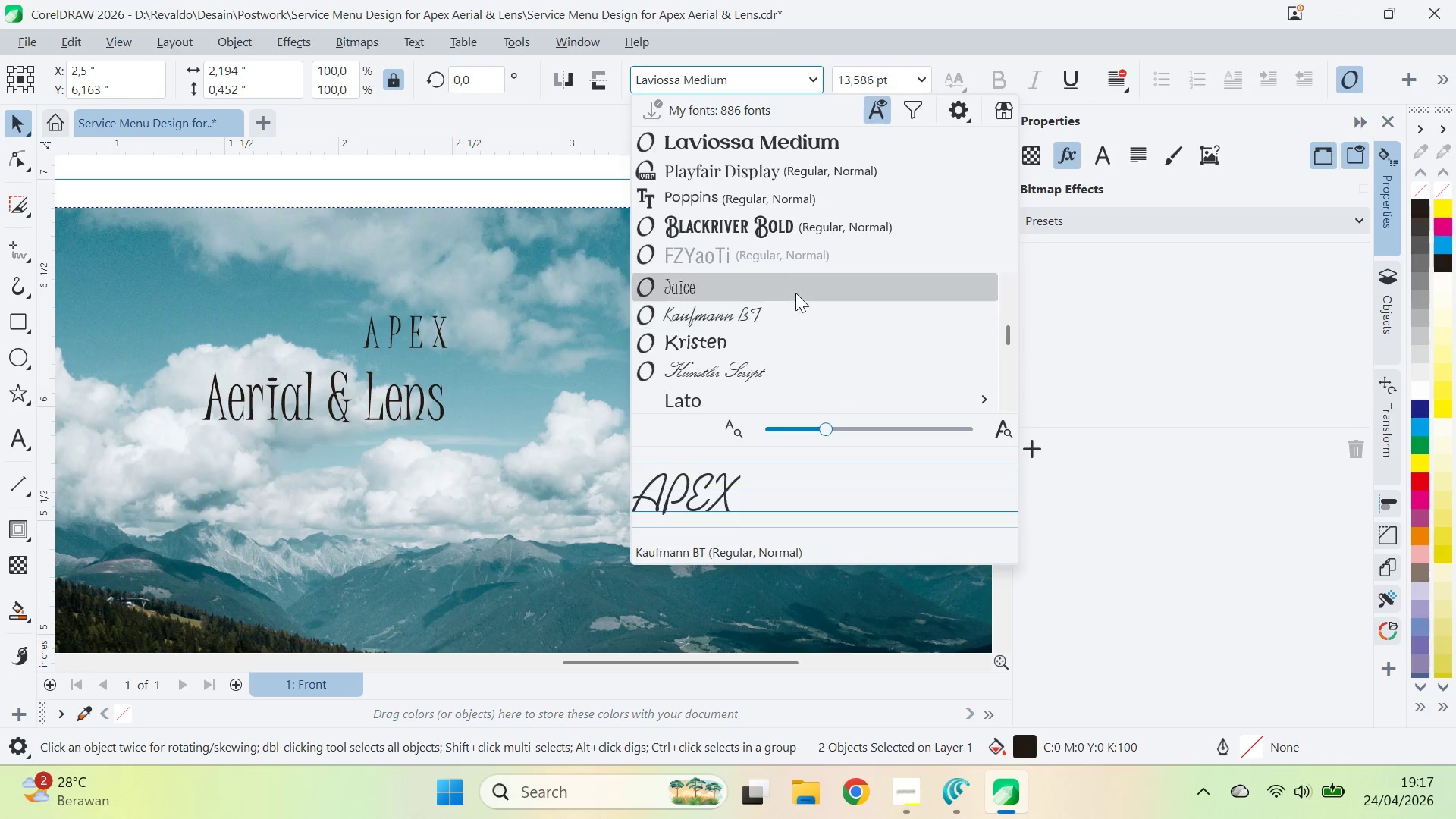 
hold_key(key=ArrowUp, duration=1.5)
 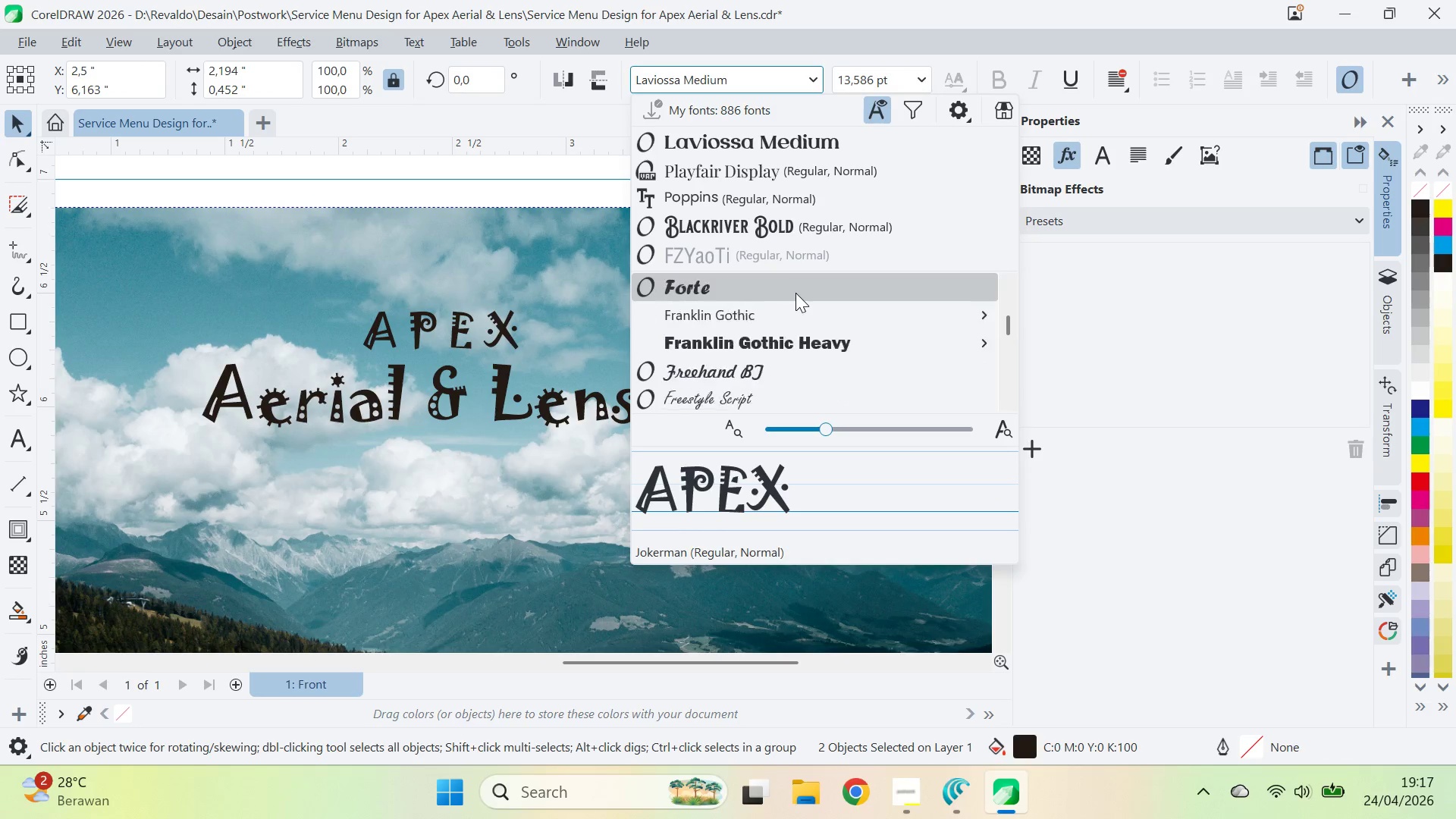 
hold_key(key=ArrowUp, duration=1.31)
 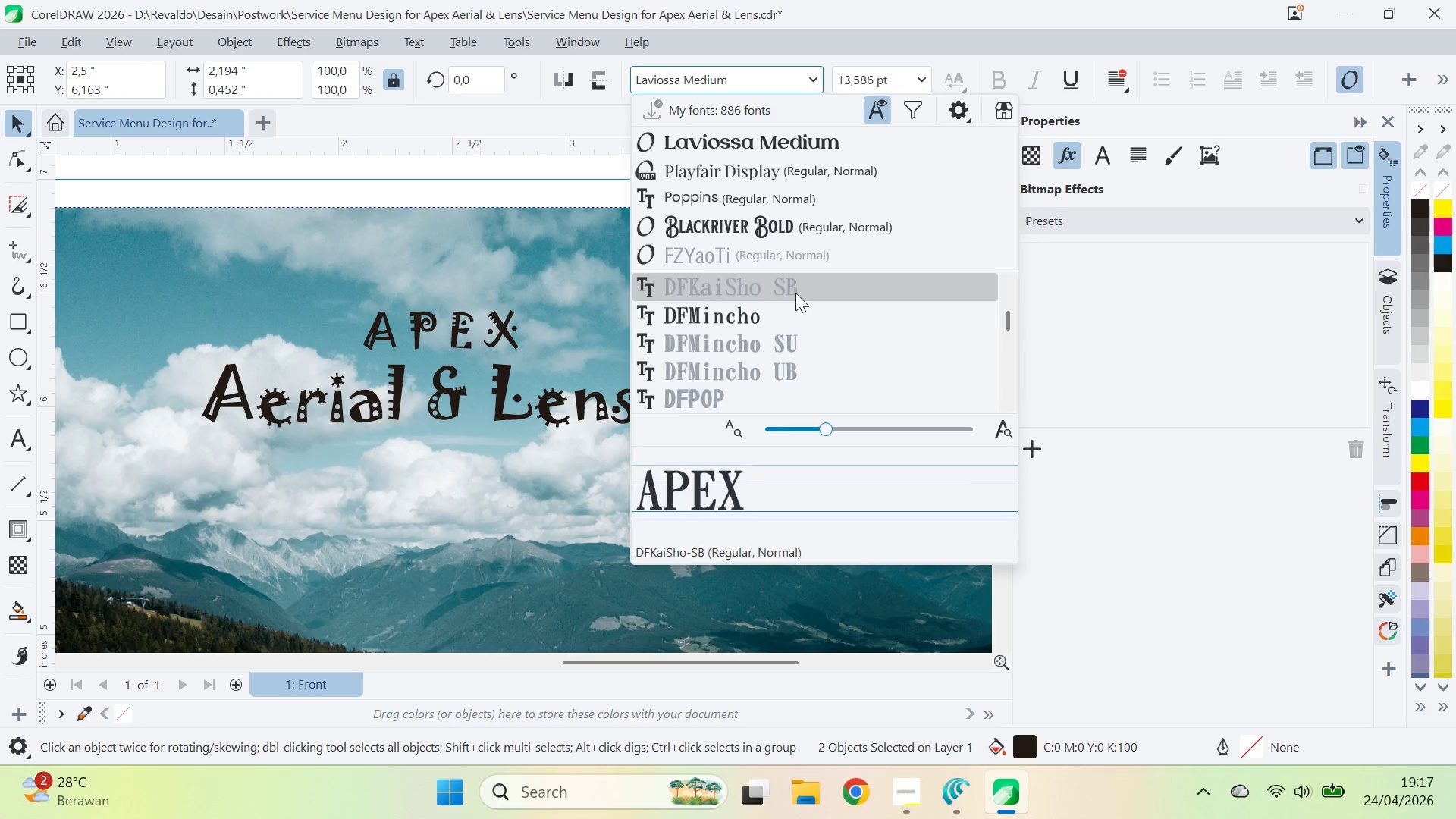 
hold_key(key=ArrowDown, duration=0.75)
 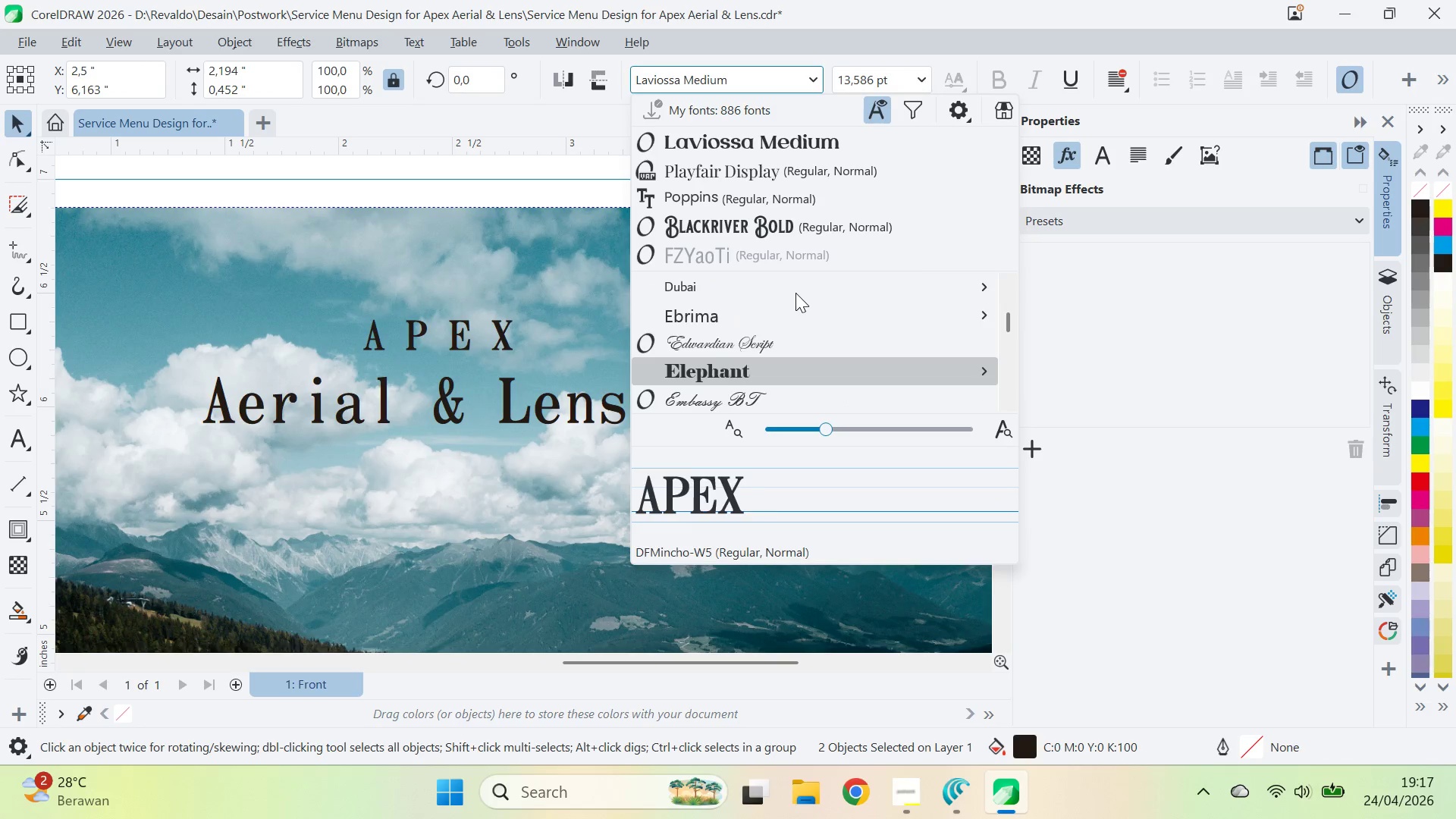 
key(ArrowDown)
 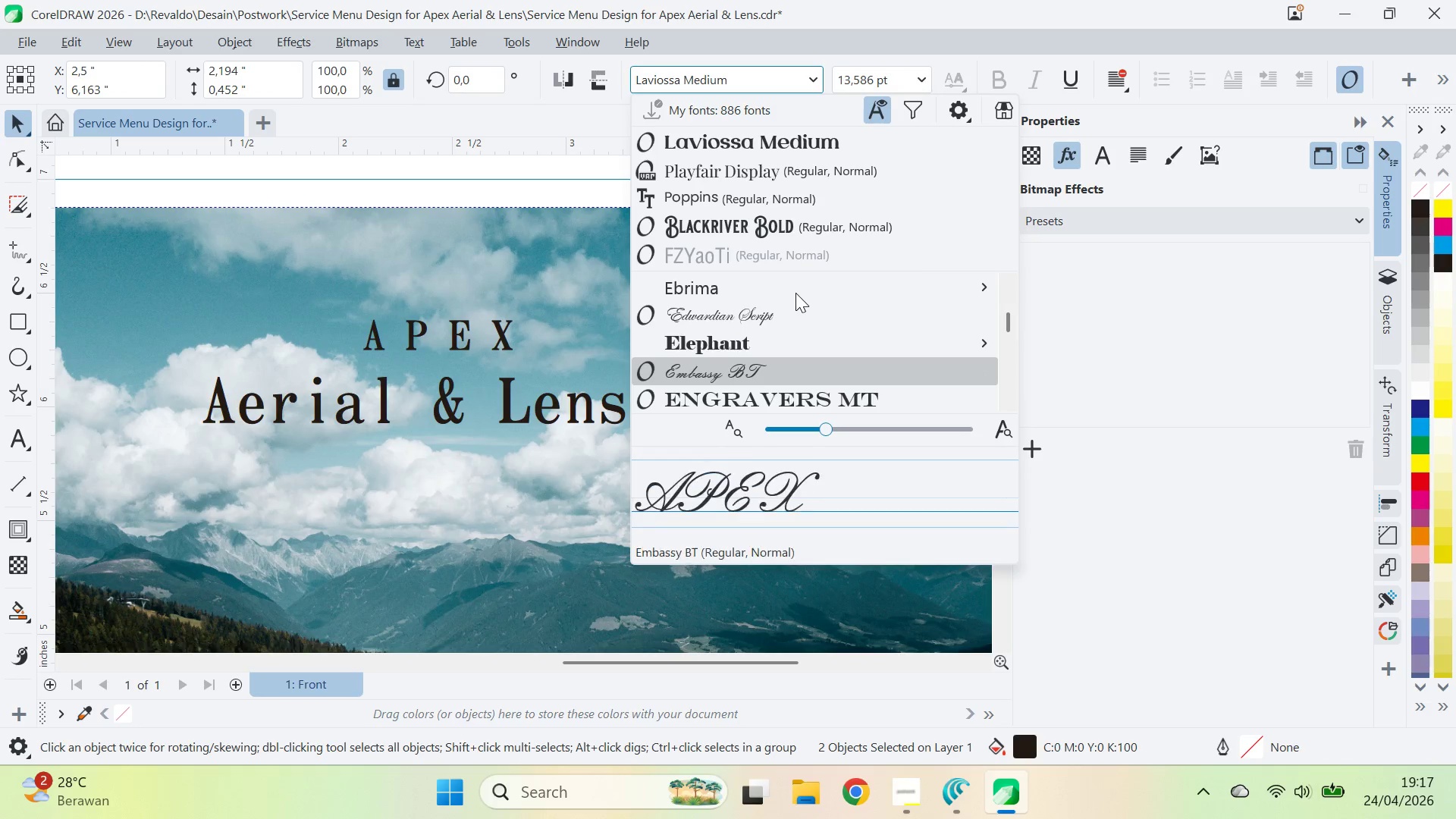 
key(ArrowUp)
 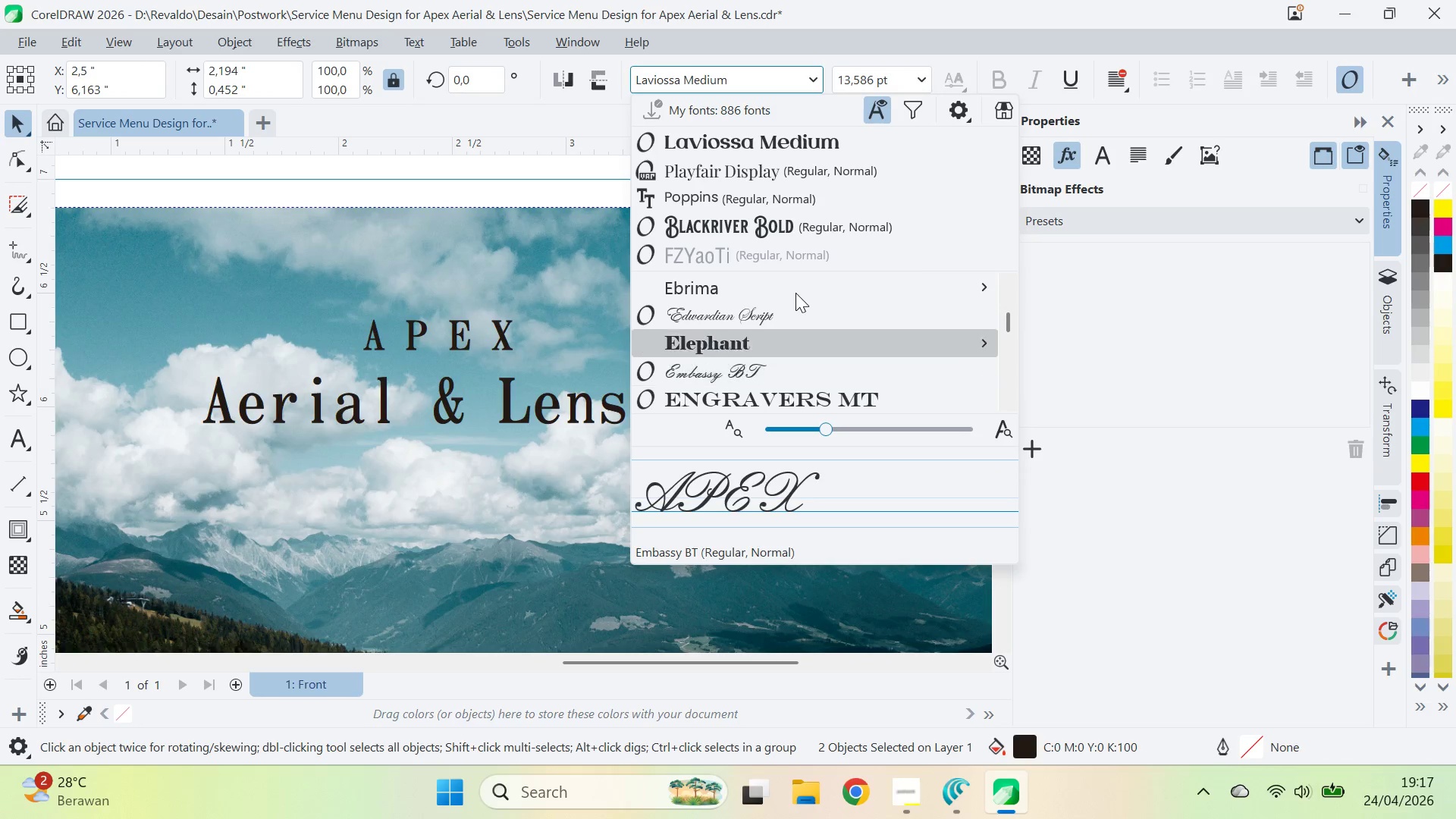 
key(ArrowUp)
 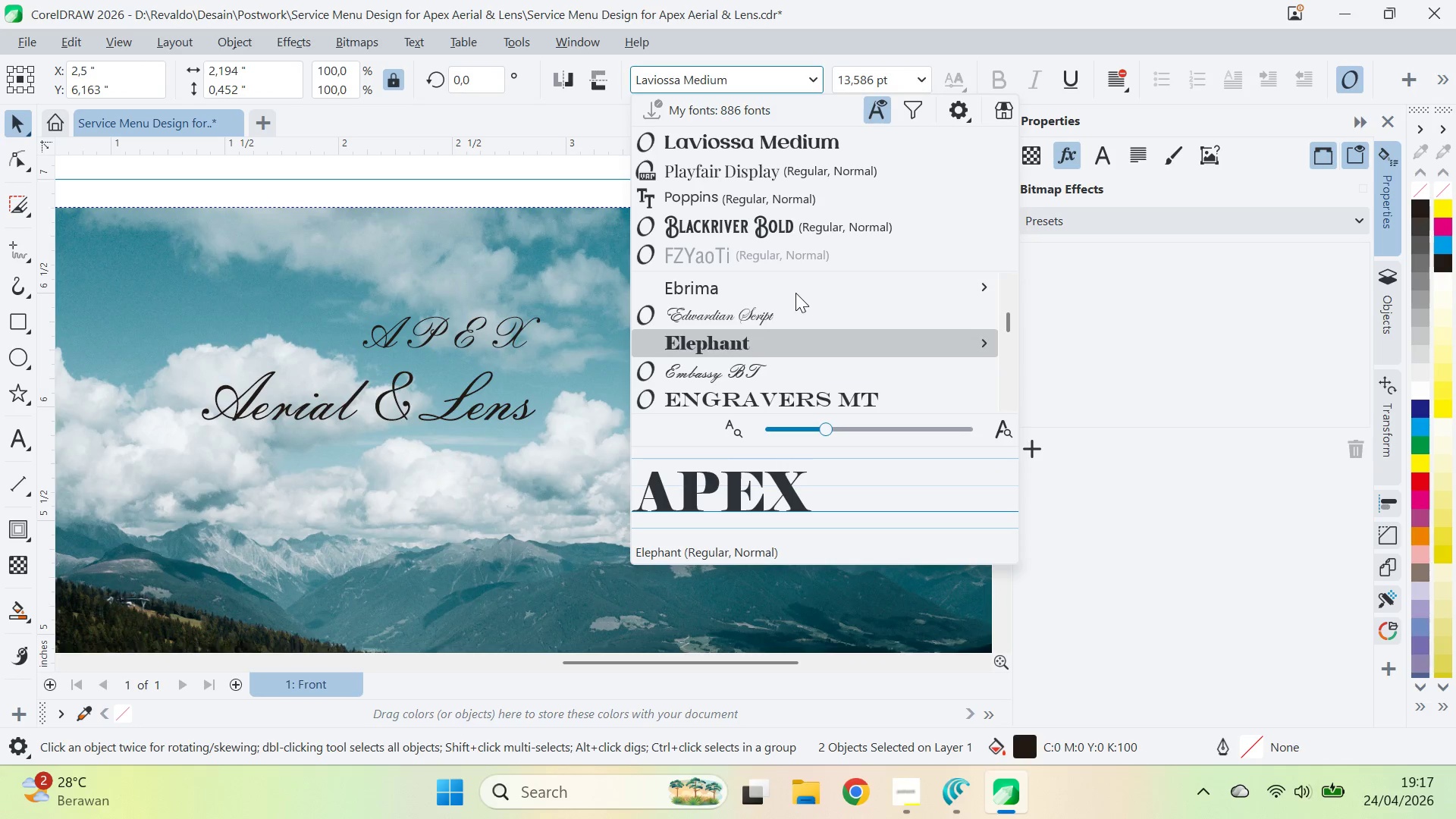 
key(ArrowUp)
 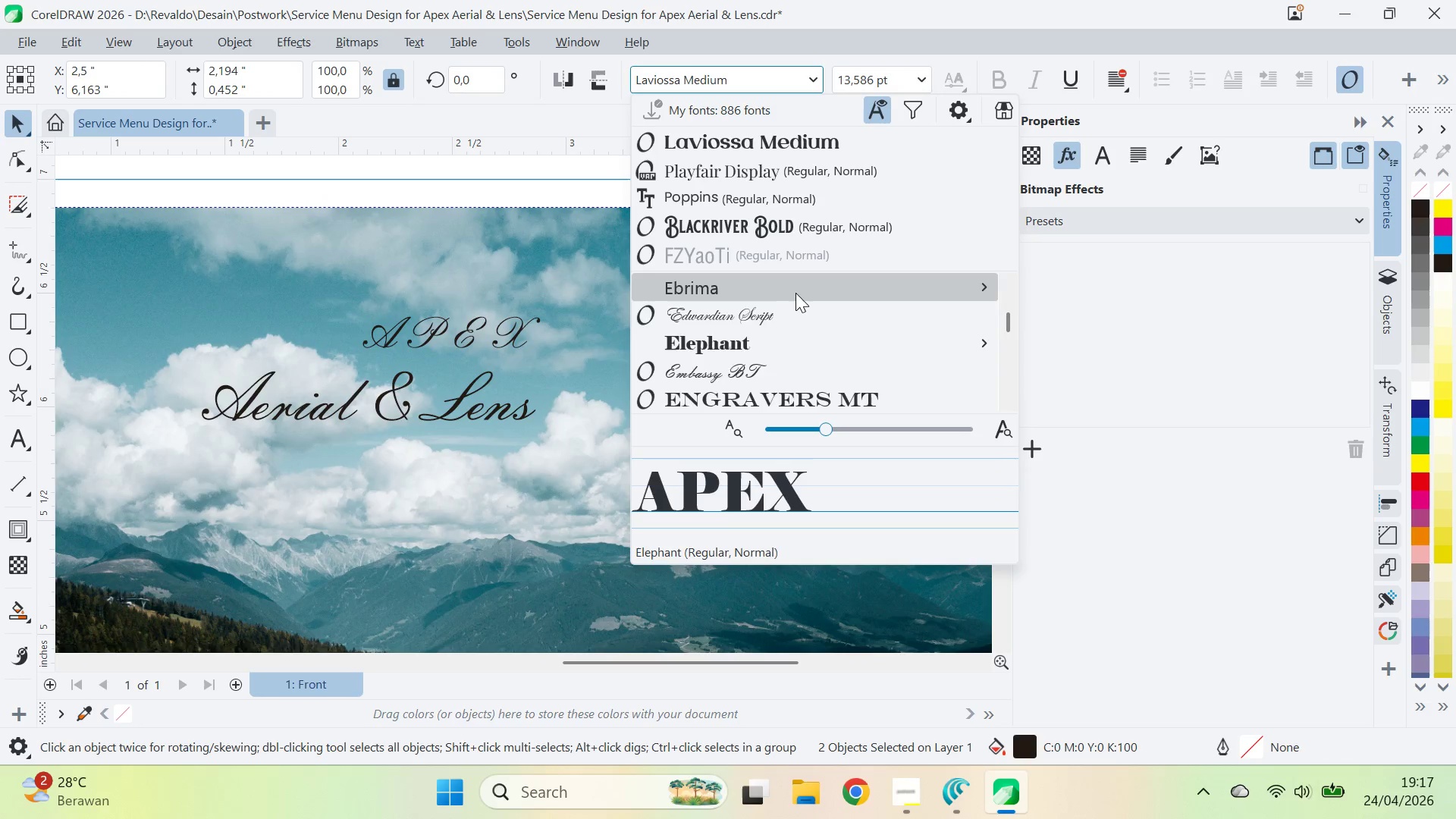 
key(ArrowUp)
 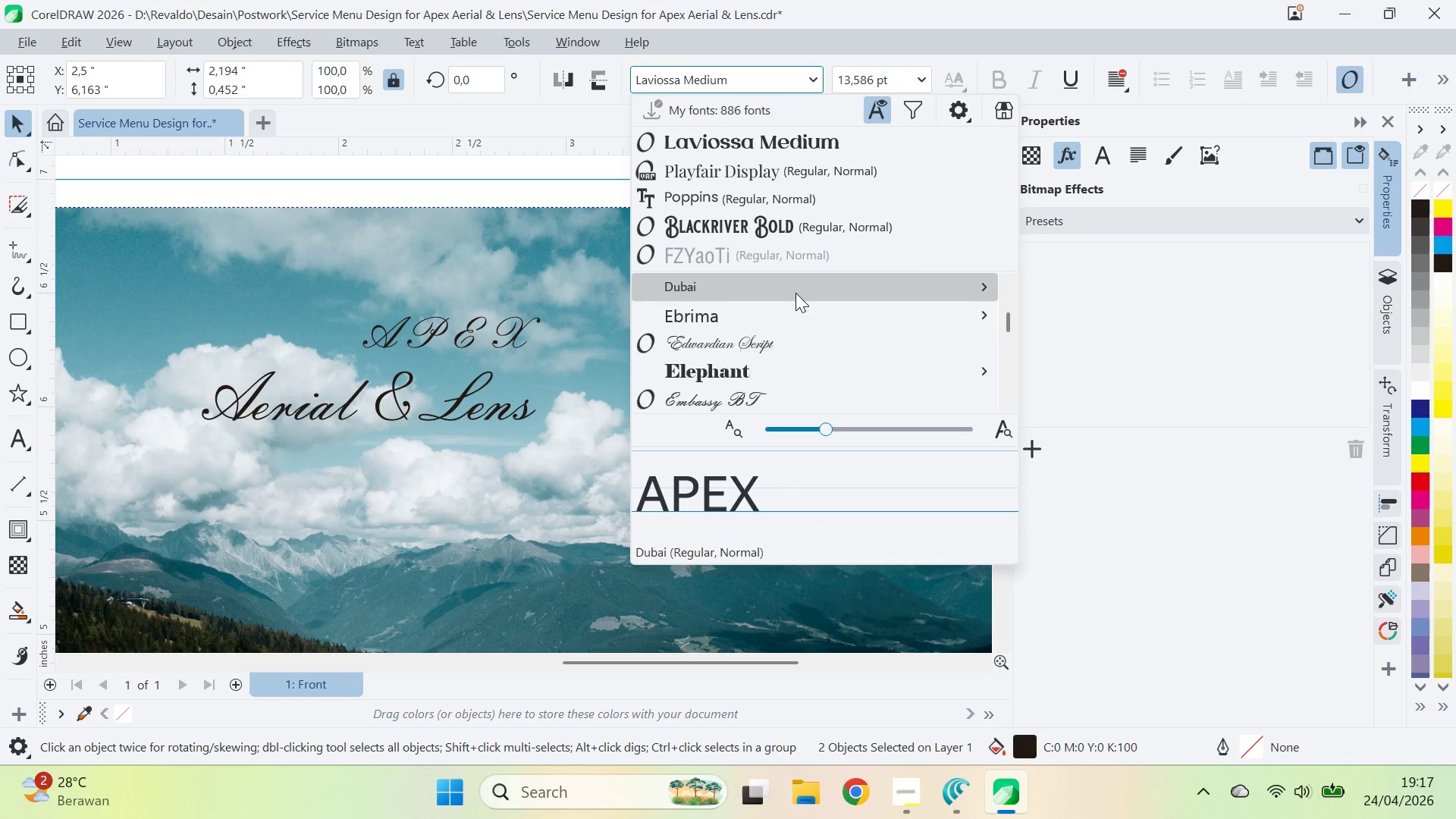 
key(ArrowUp)
 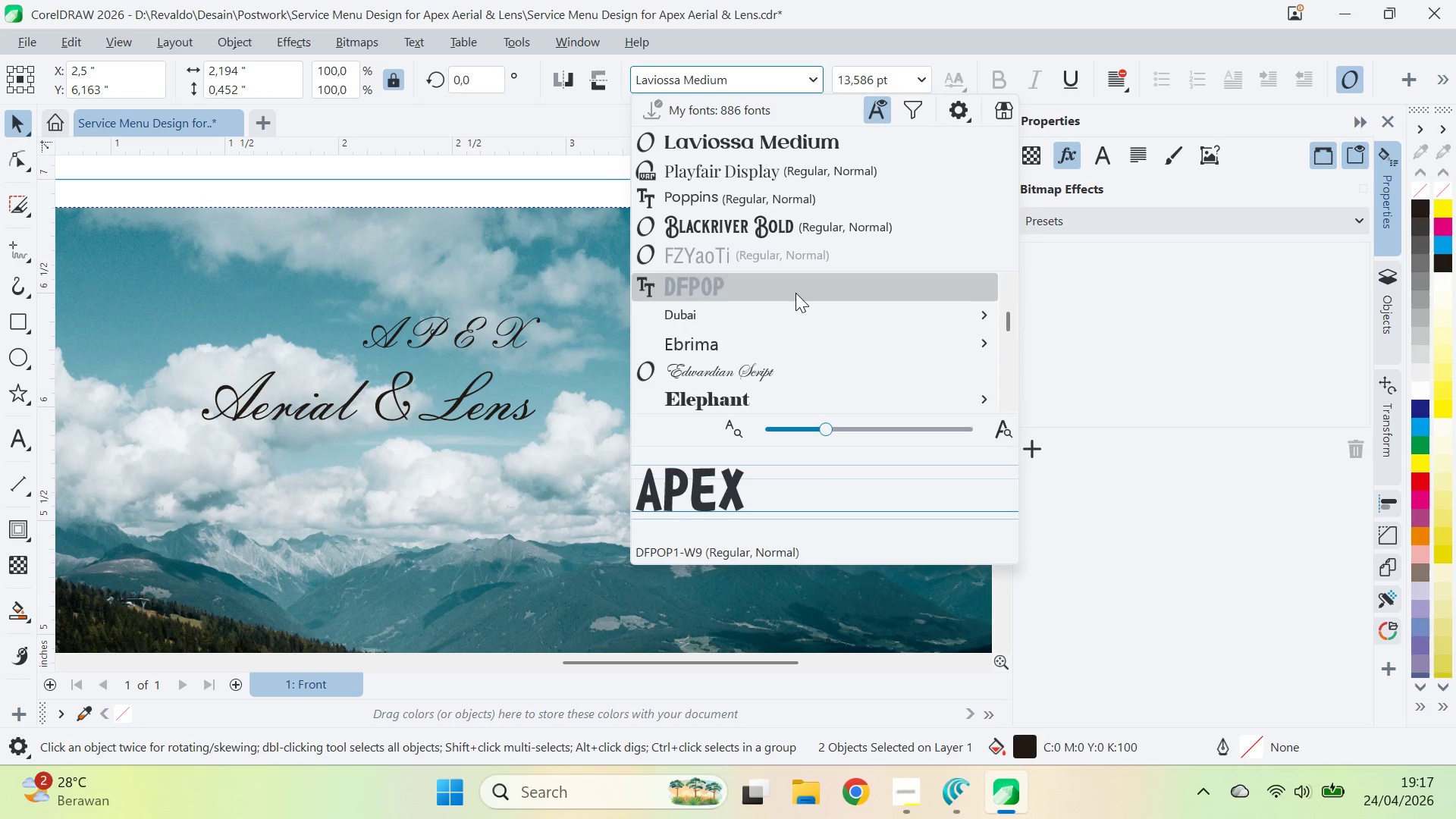 
key(ArrowUp)
 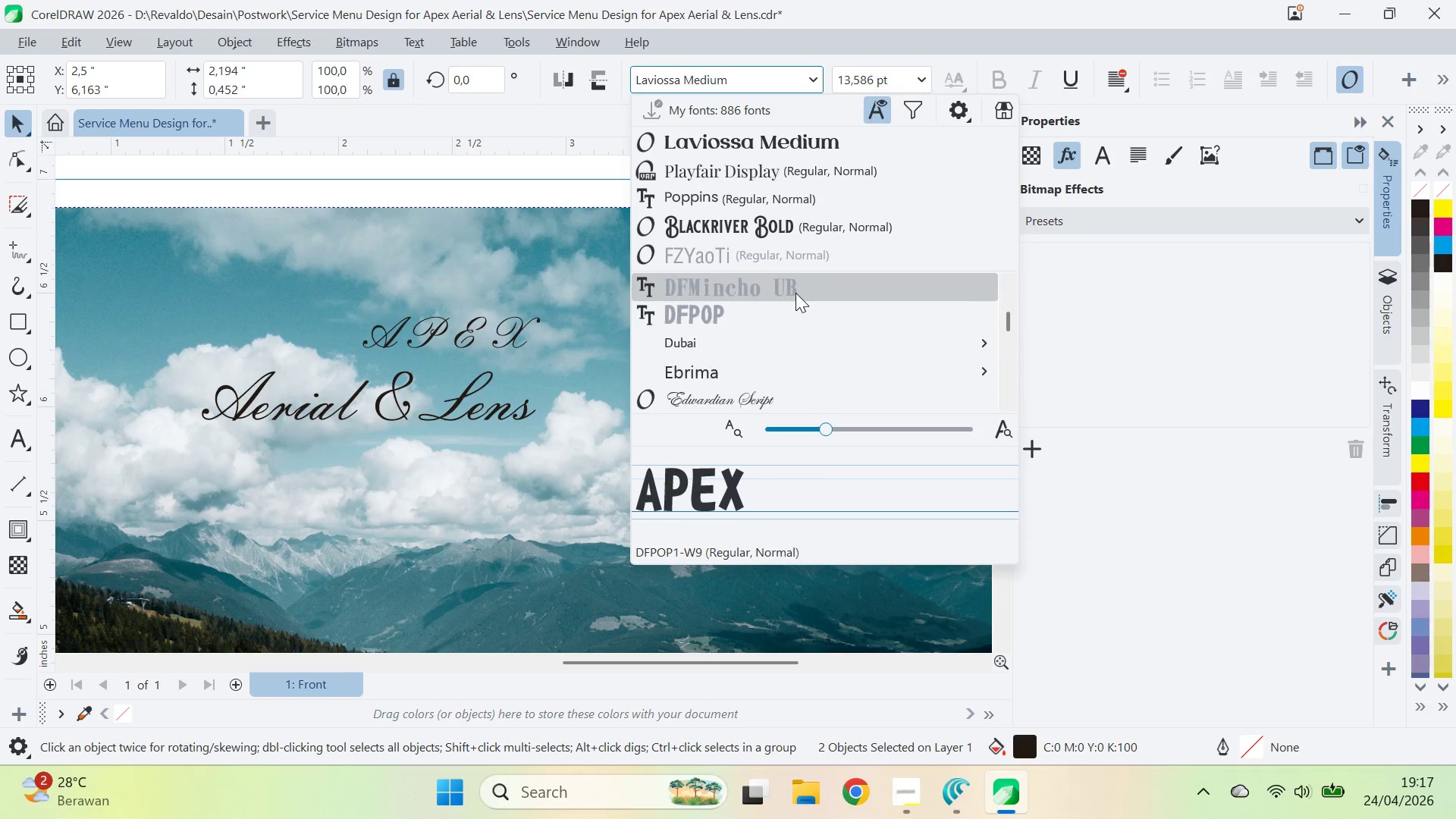 
key(ArrowUp)
 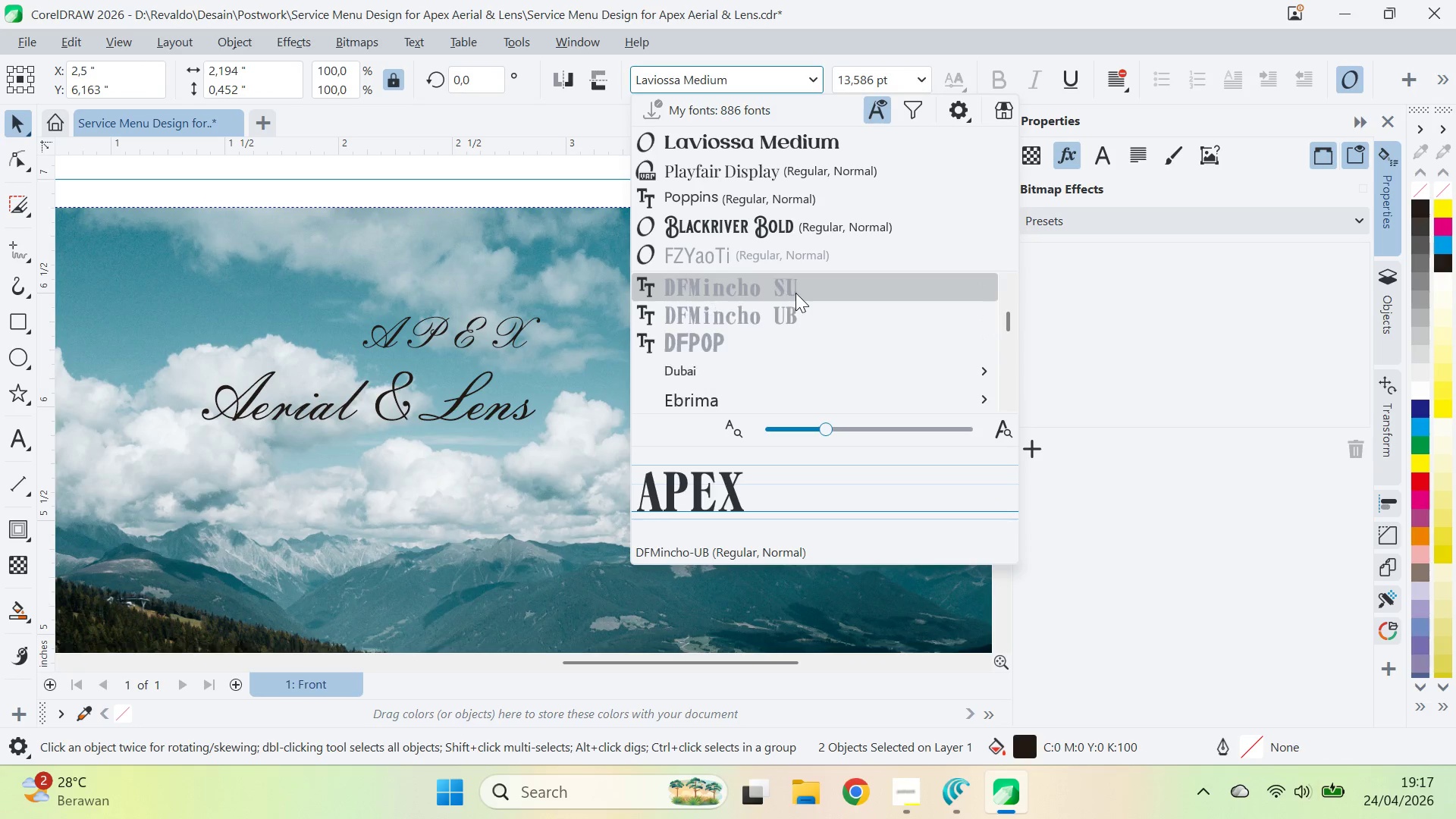 
key(ArrowUp)
 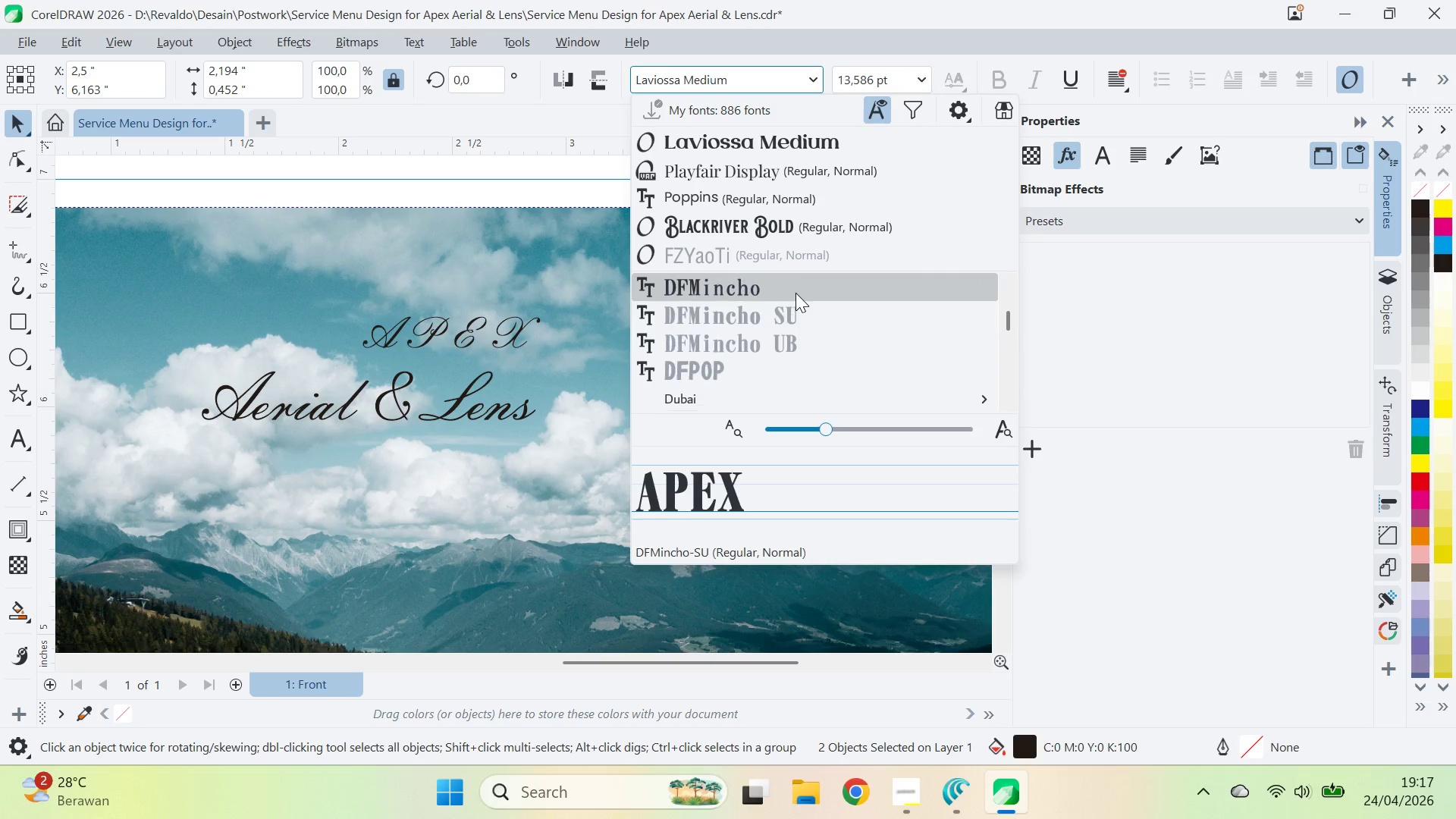 
key(ArrowUp)
 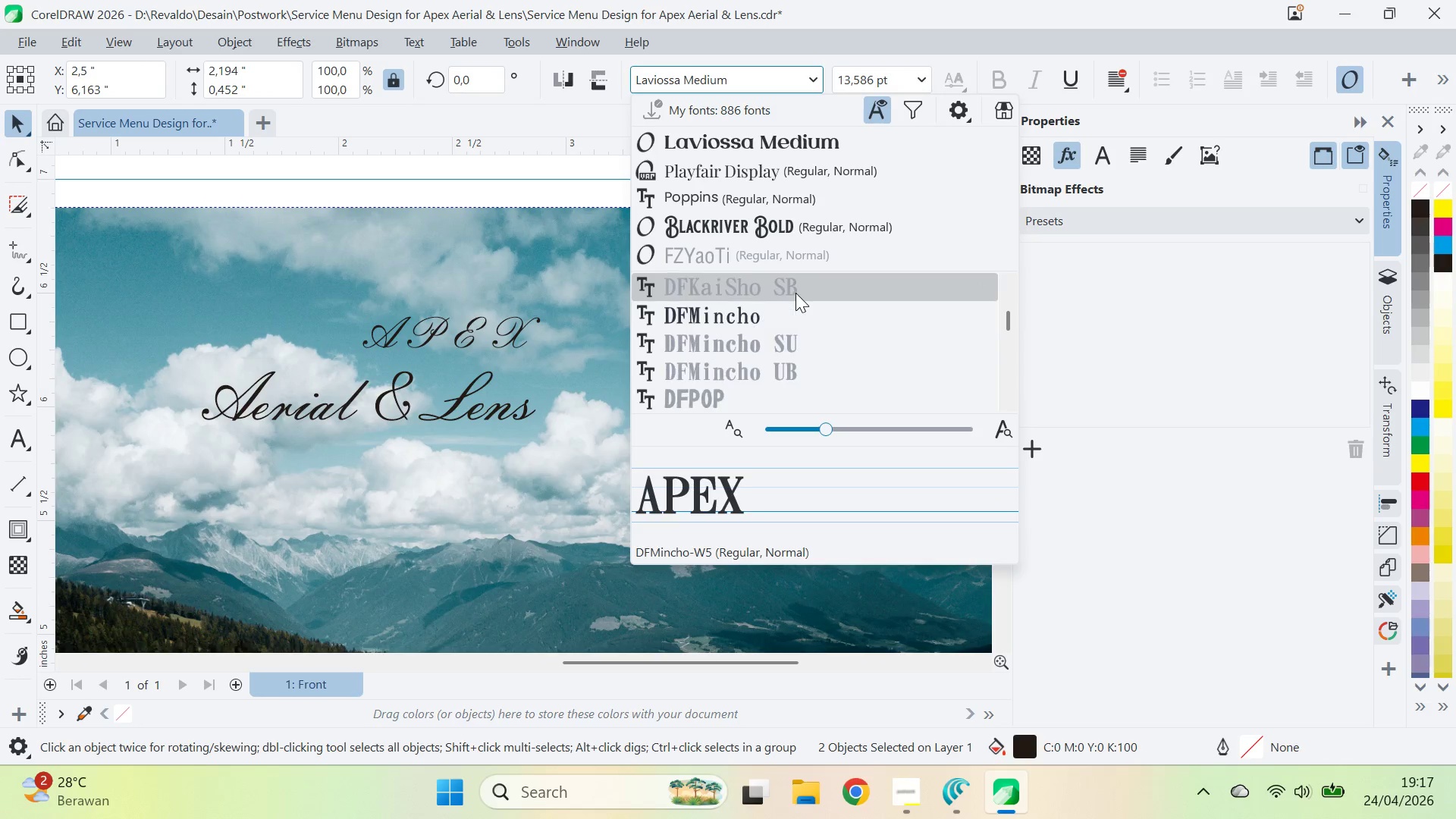 
key(ArrowUp)
 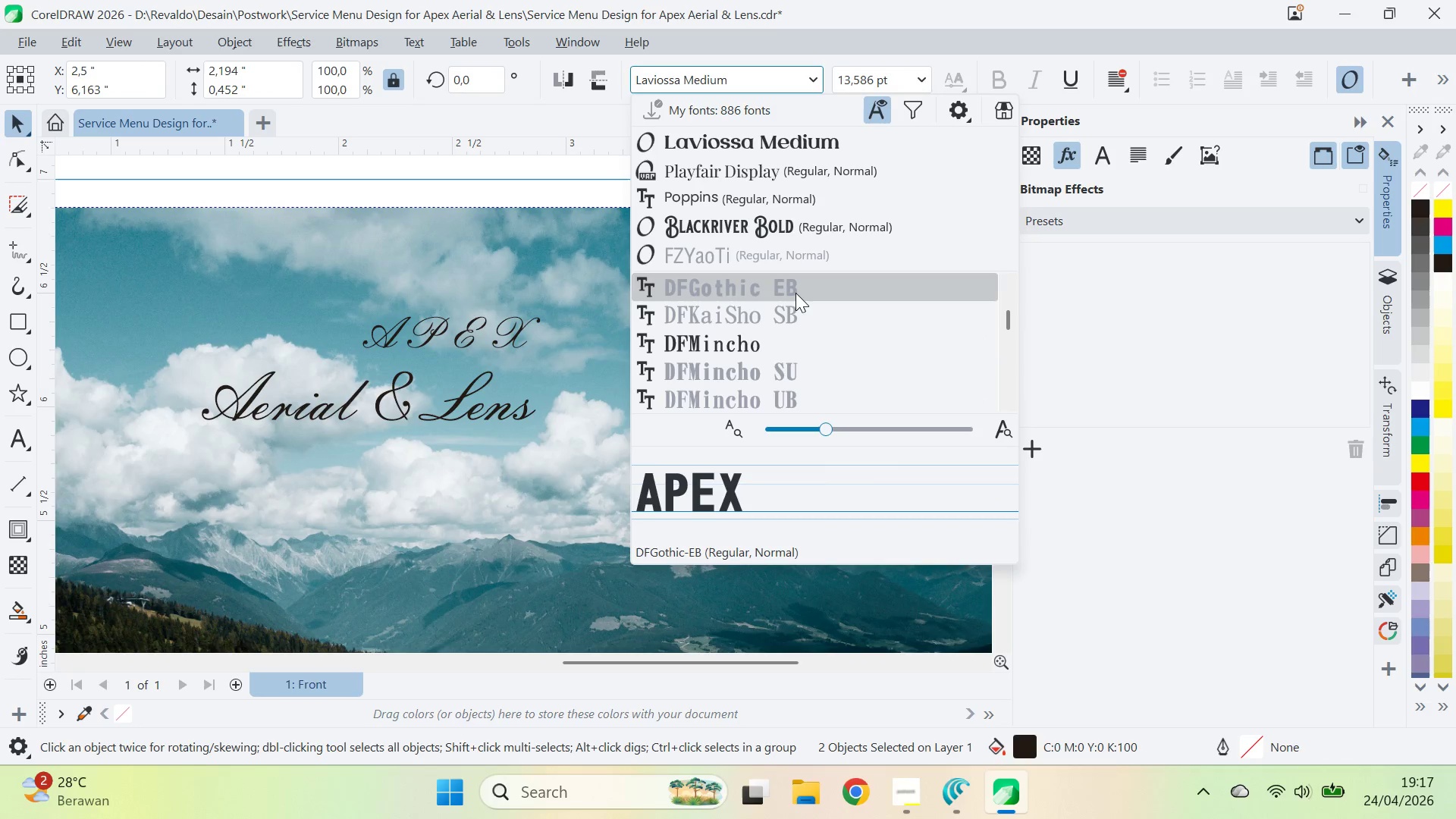 
key(ArrowUp)
 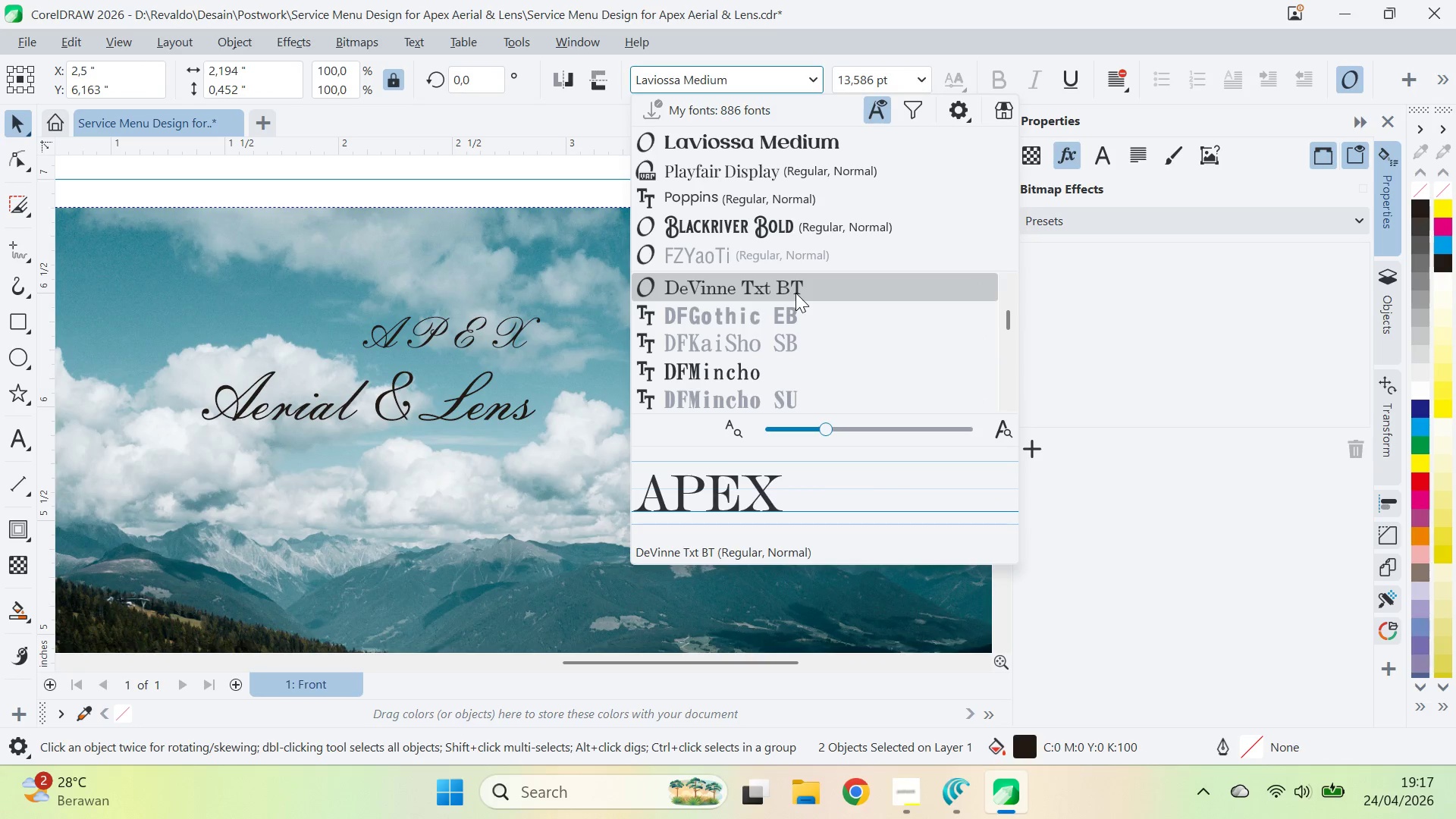 
key(ArrowUp)
 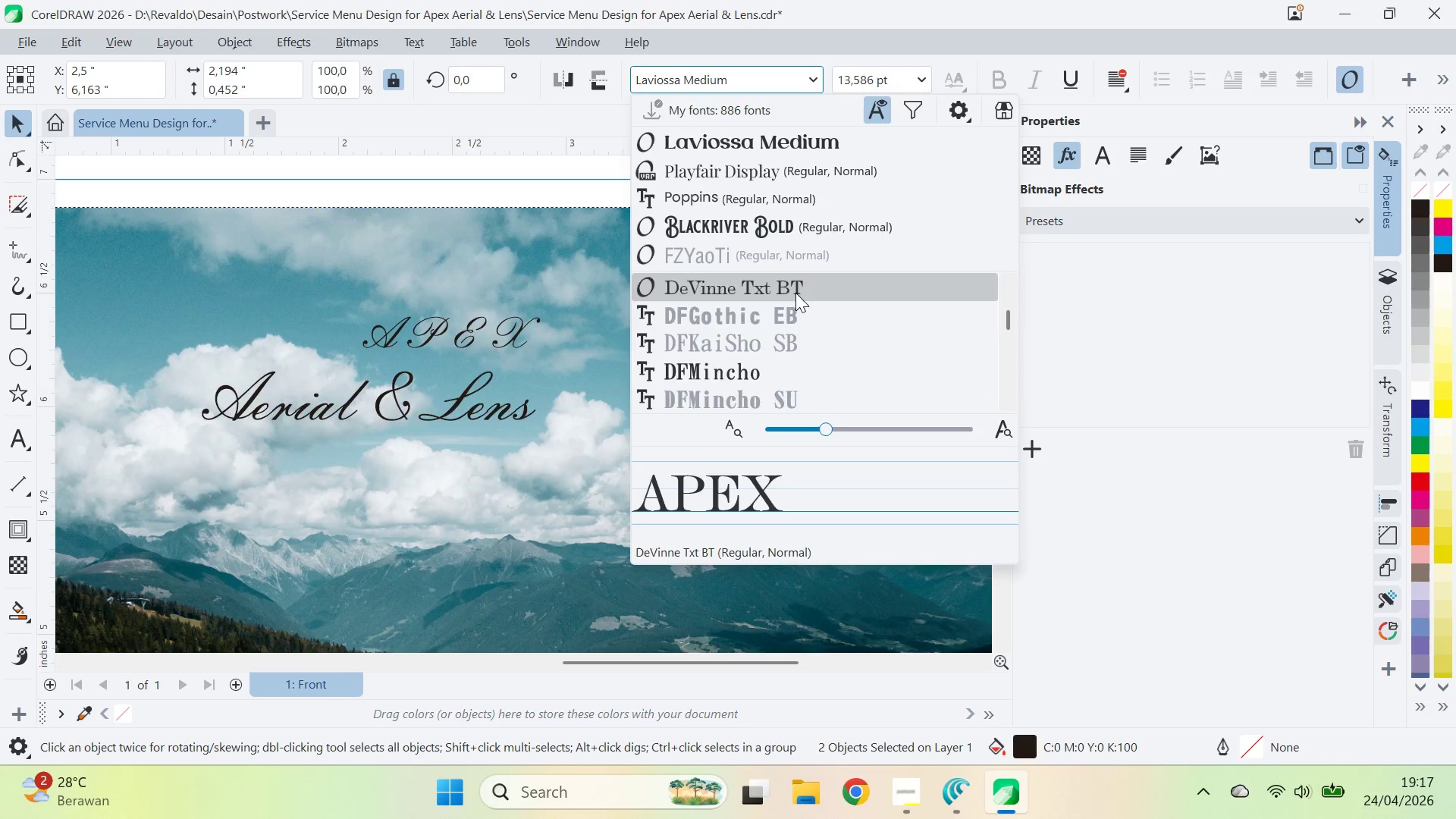 
key(ArrowUp)
 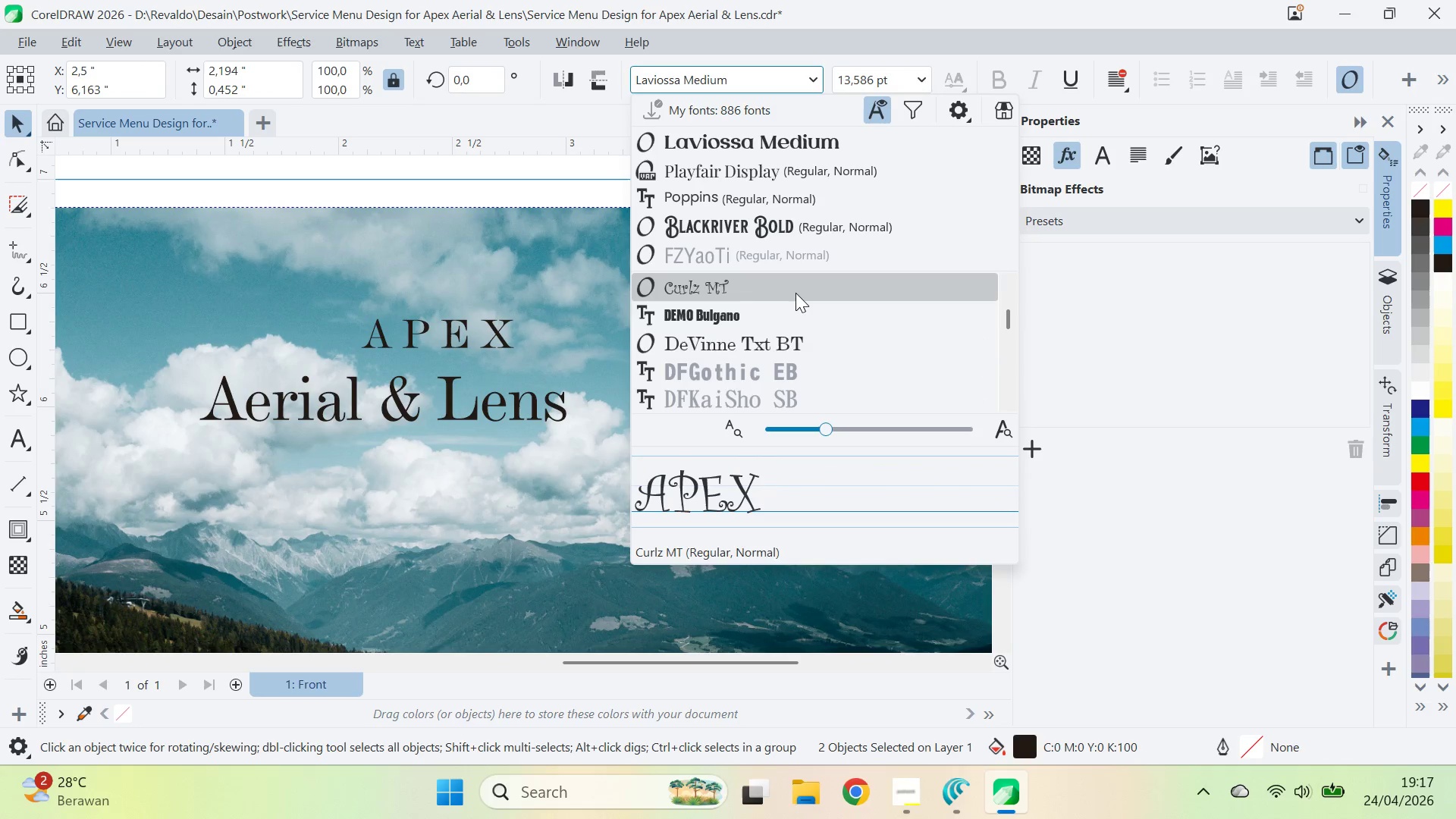 
key(ArrowUp)
 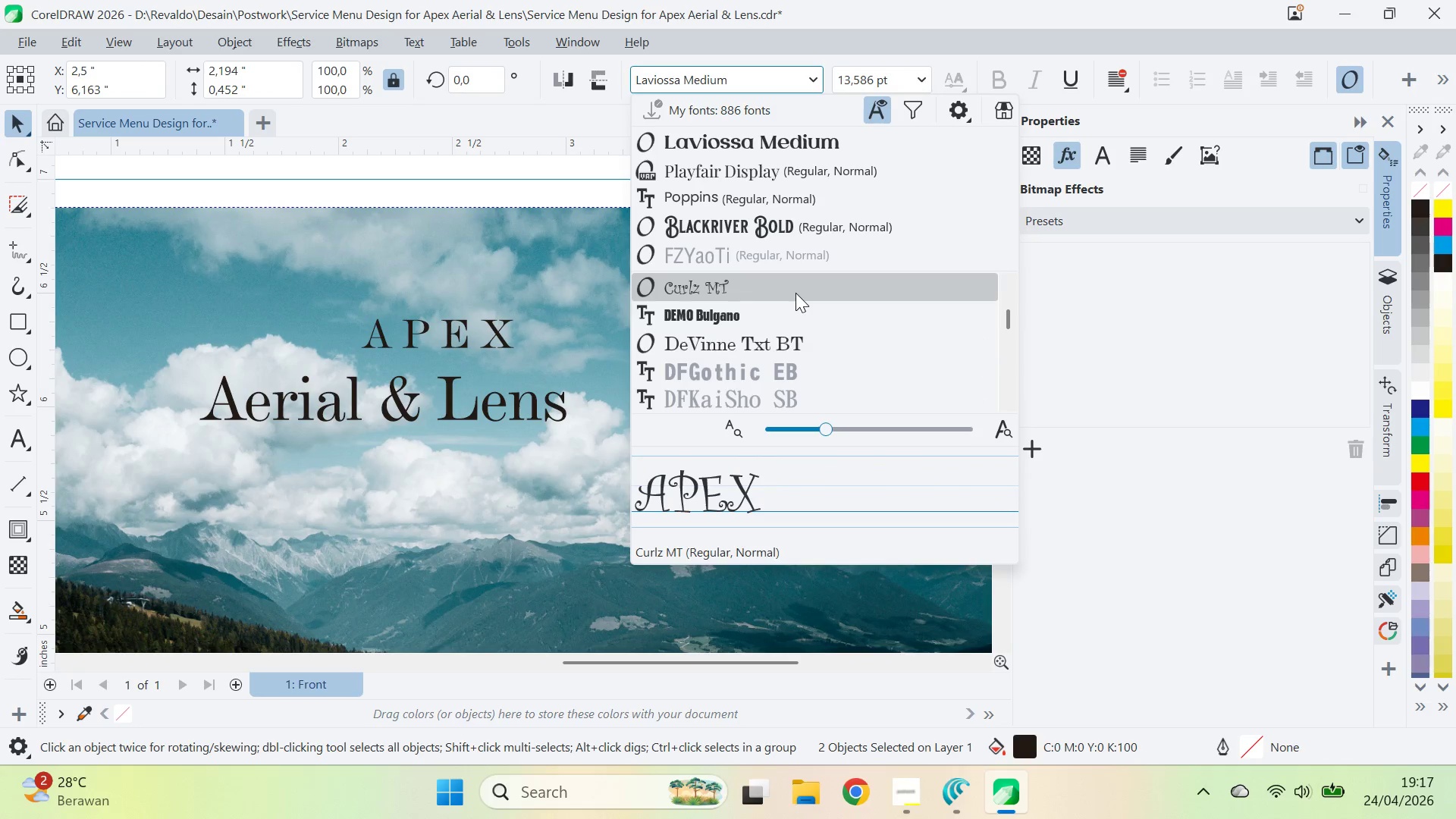 
key(ArrowUp)
 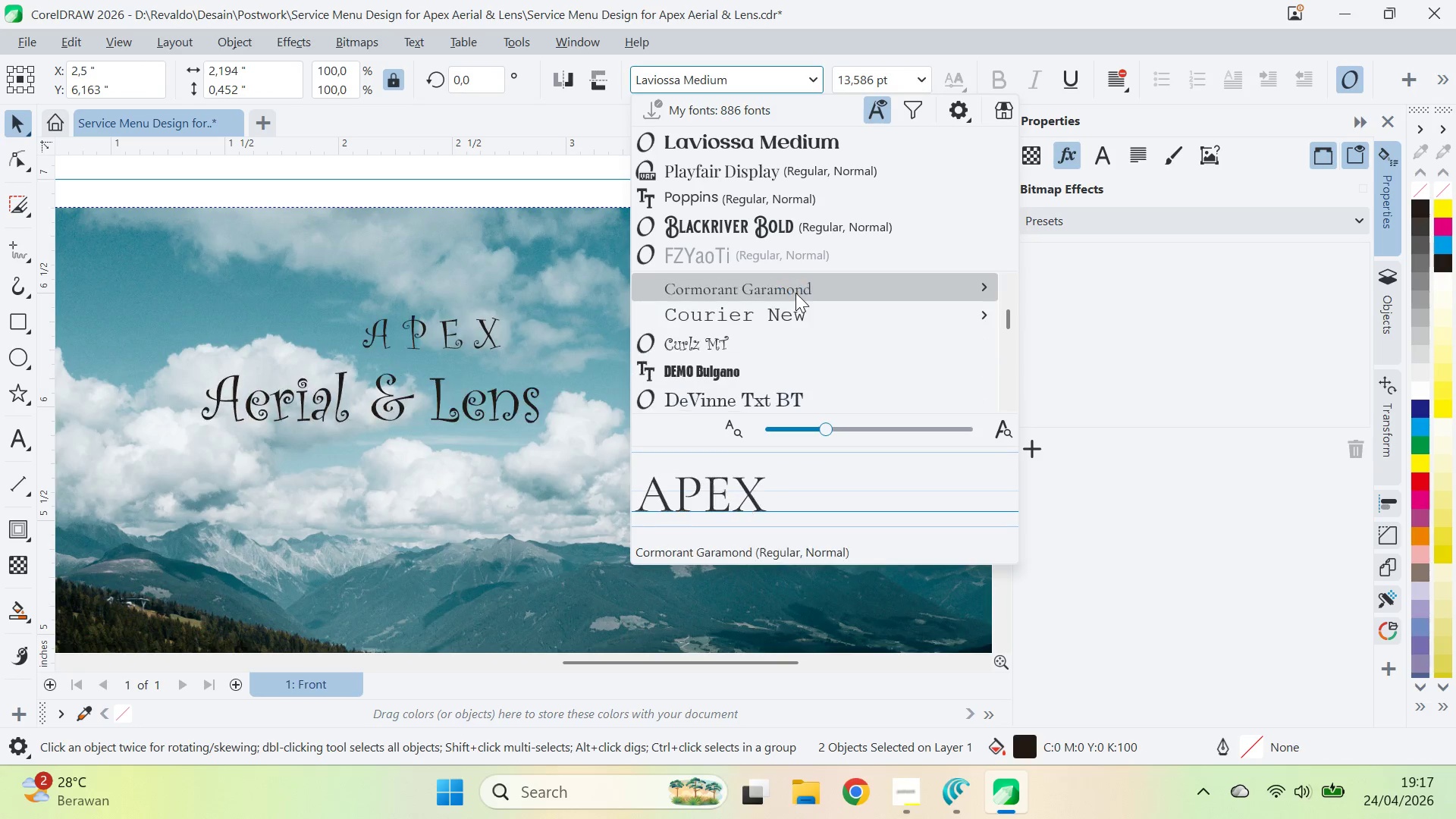 
key(ArrowUp)
 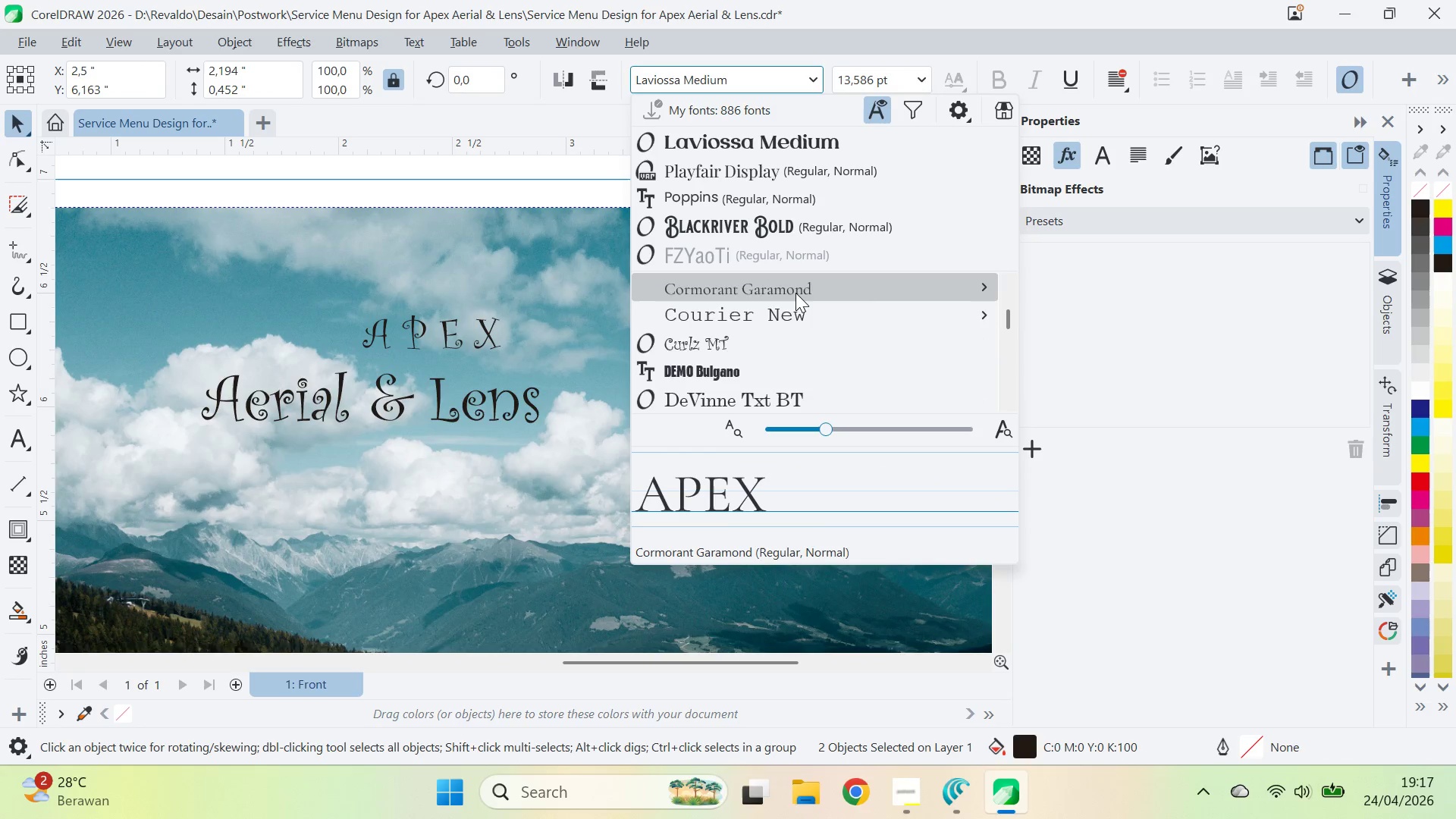 
key(ArrowUp)
 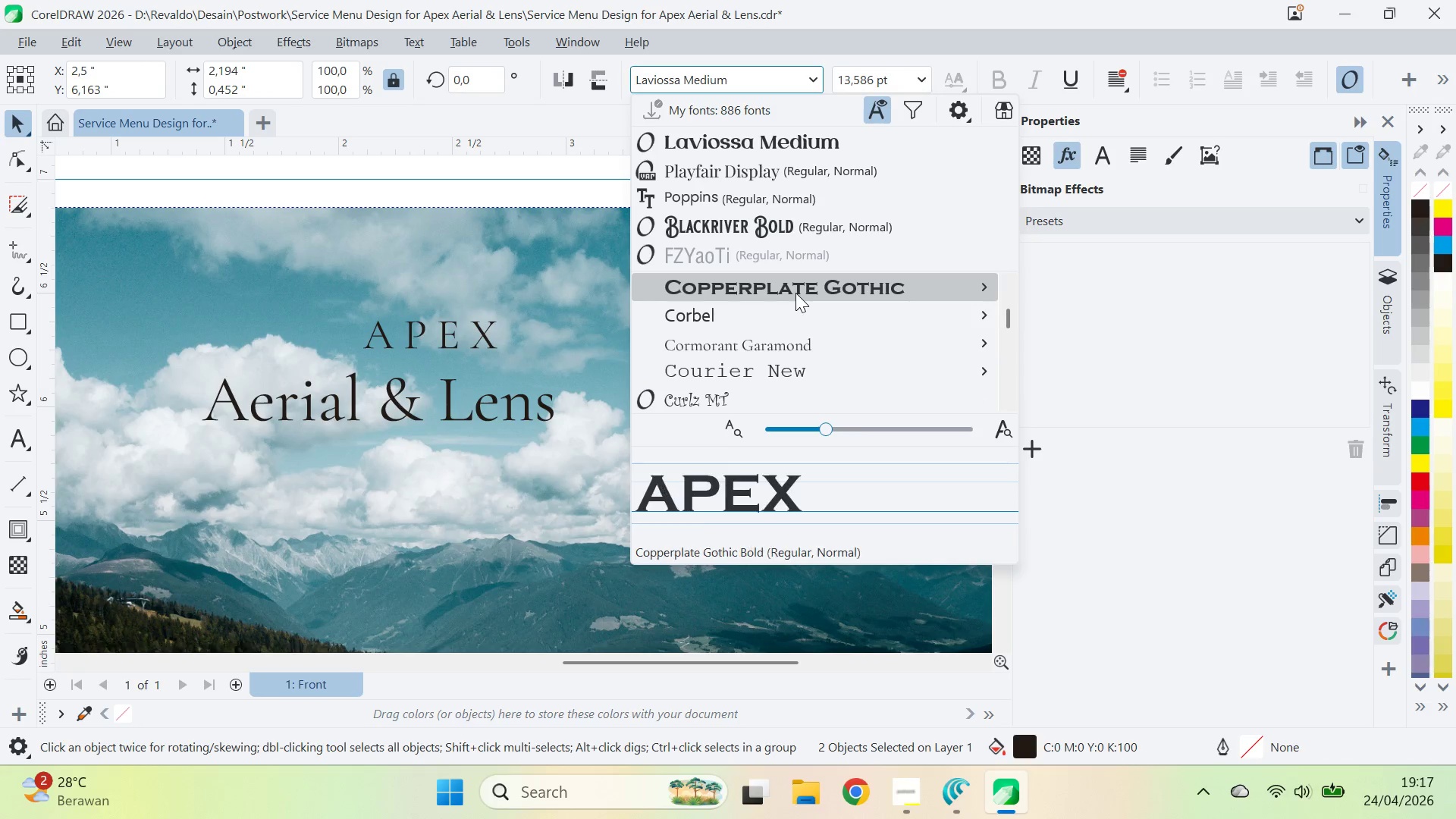 
key(ArrowUp)
 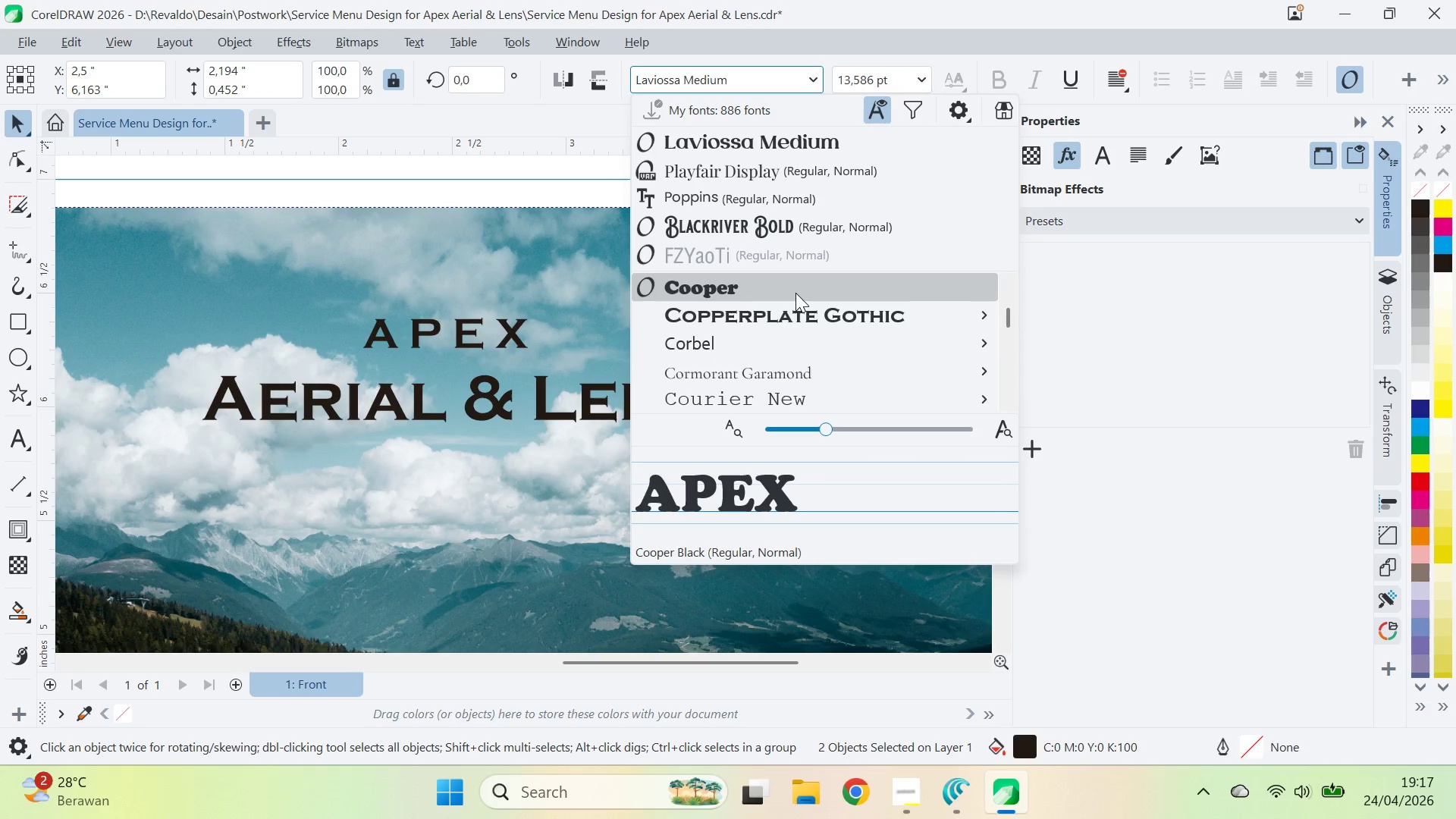 
key(ArrowUp)
 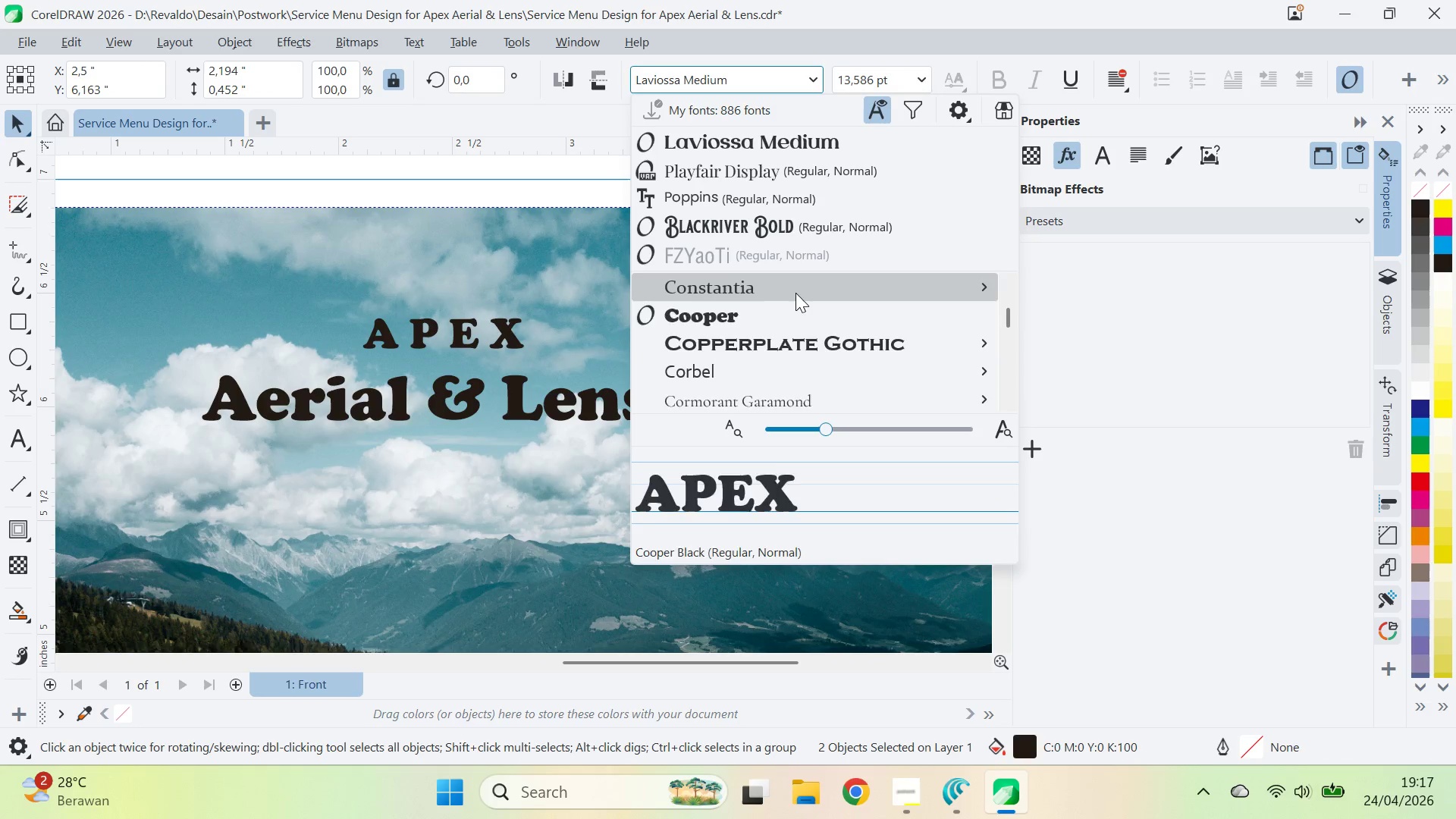 
key(ArrowUp)
 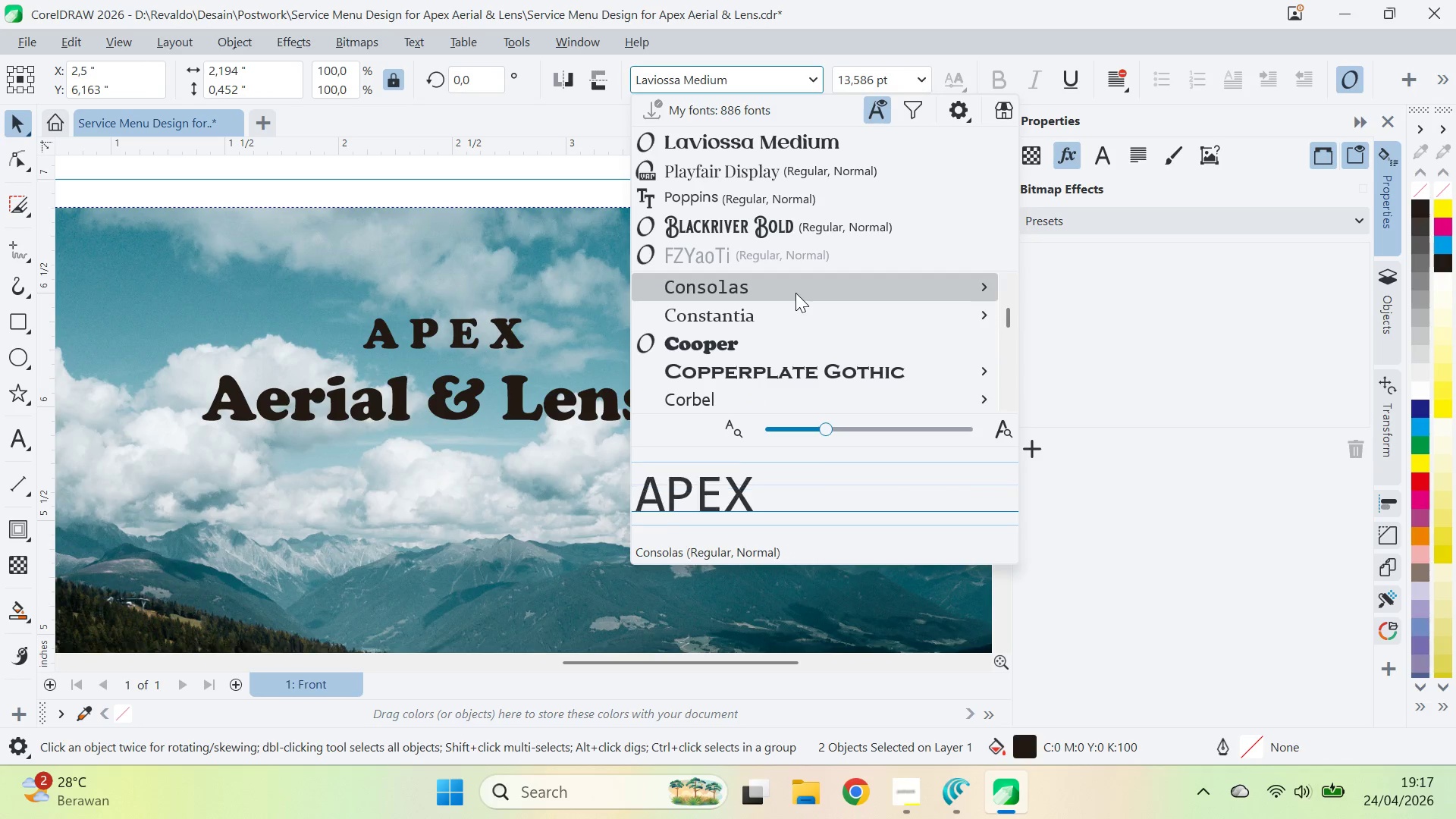 
key(ArrowUp)
 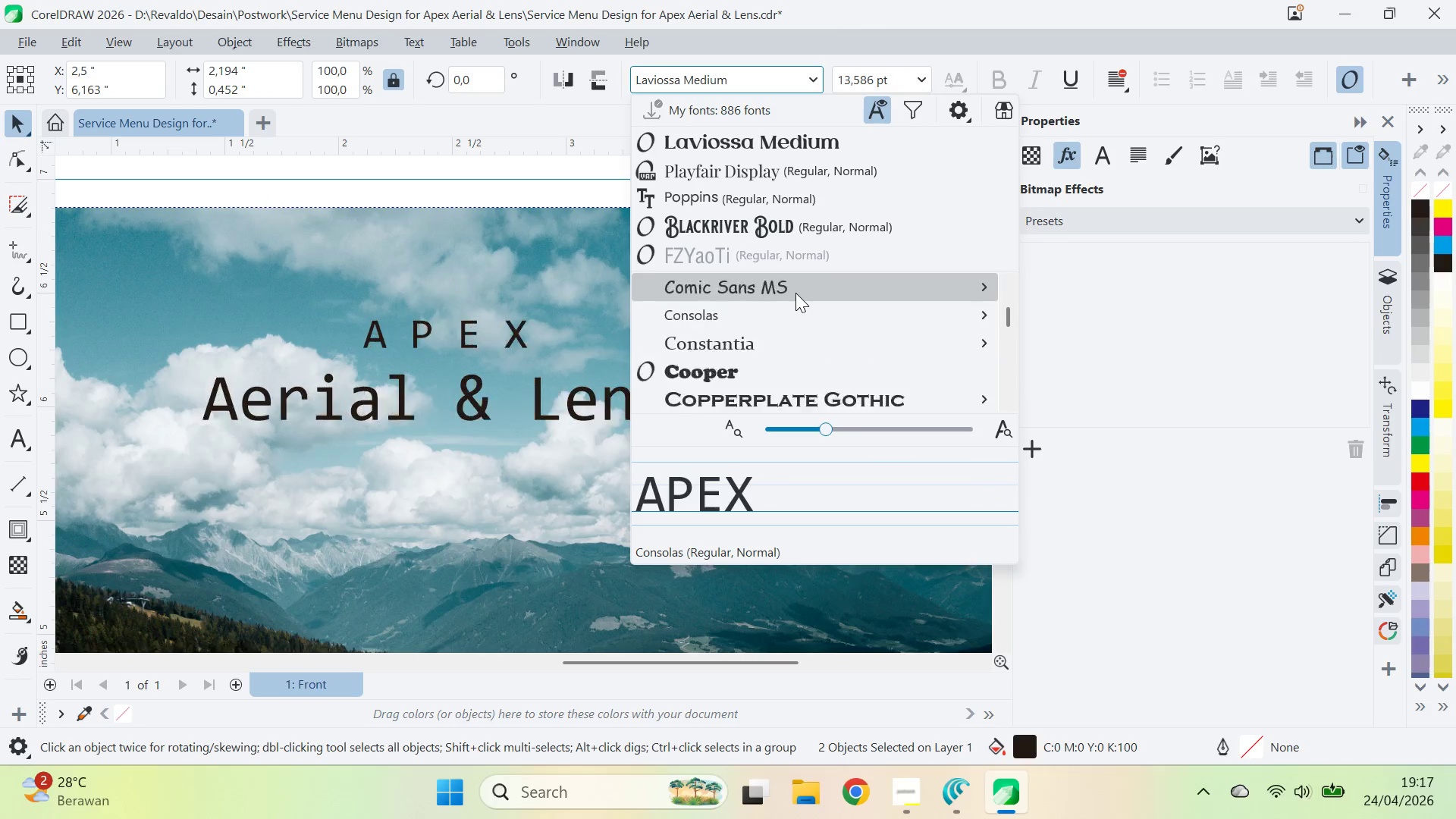 
key(ArrowUp)
 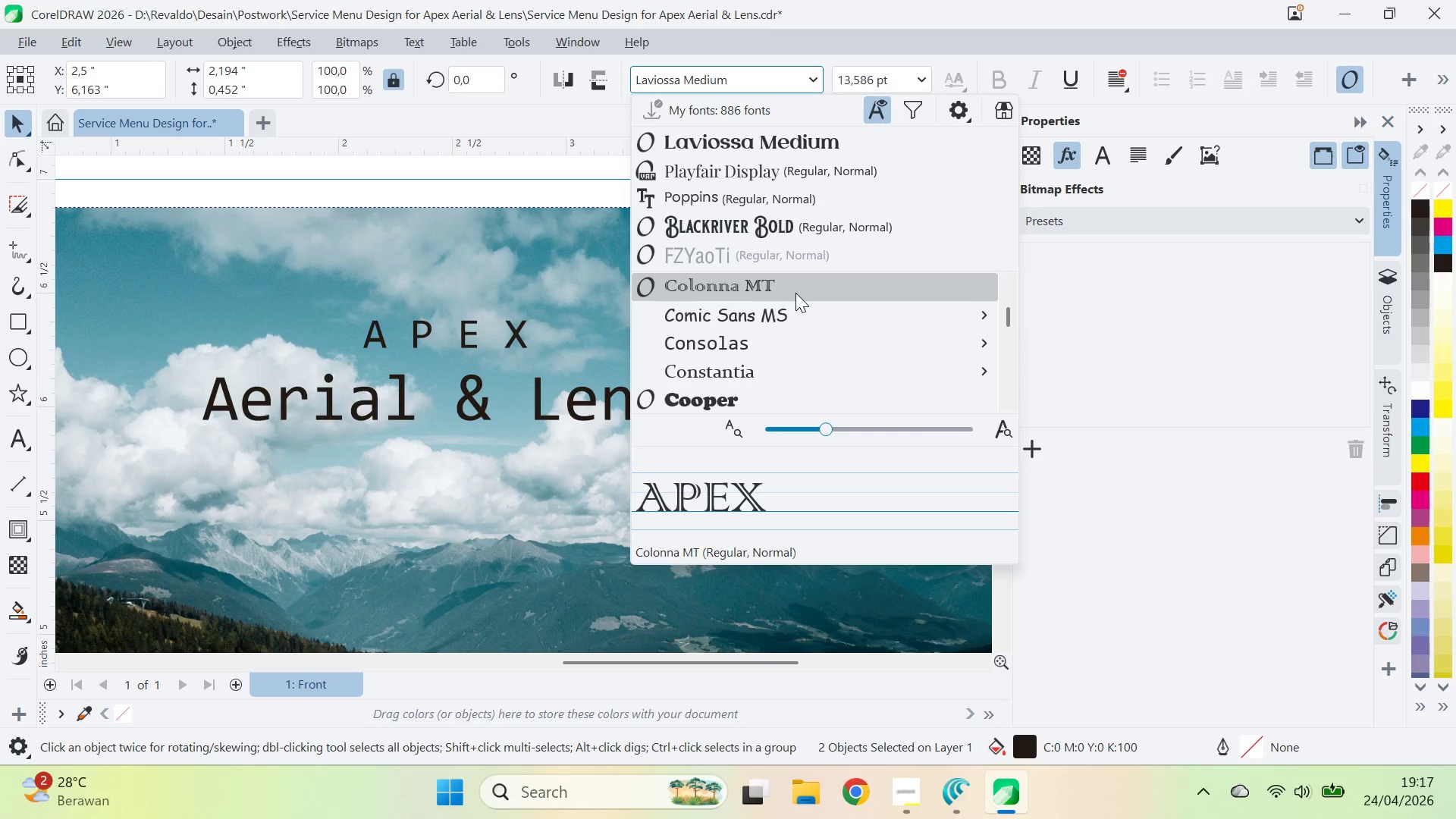 
key(ArrowUp)
 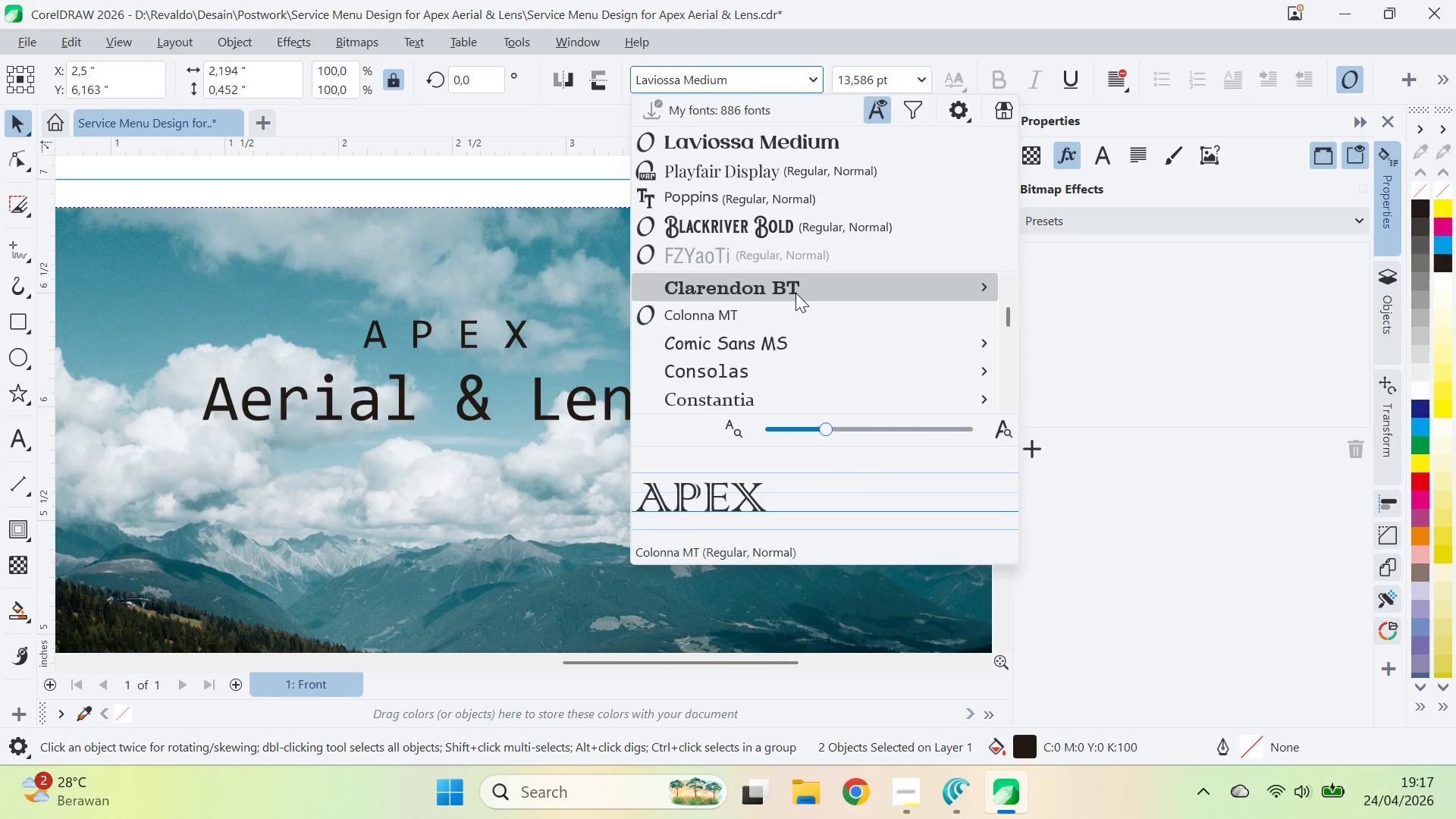 
key(ArrowUp)
 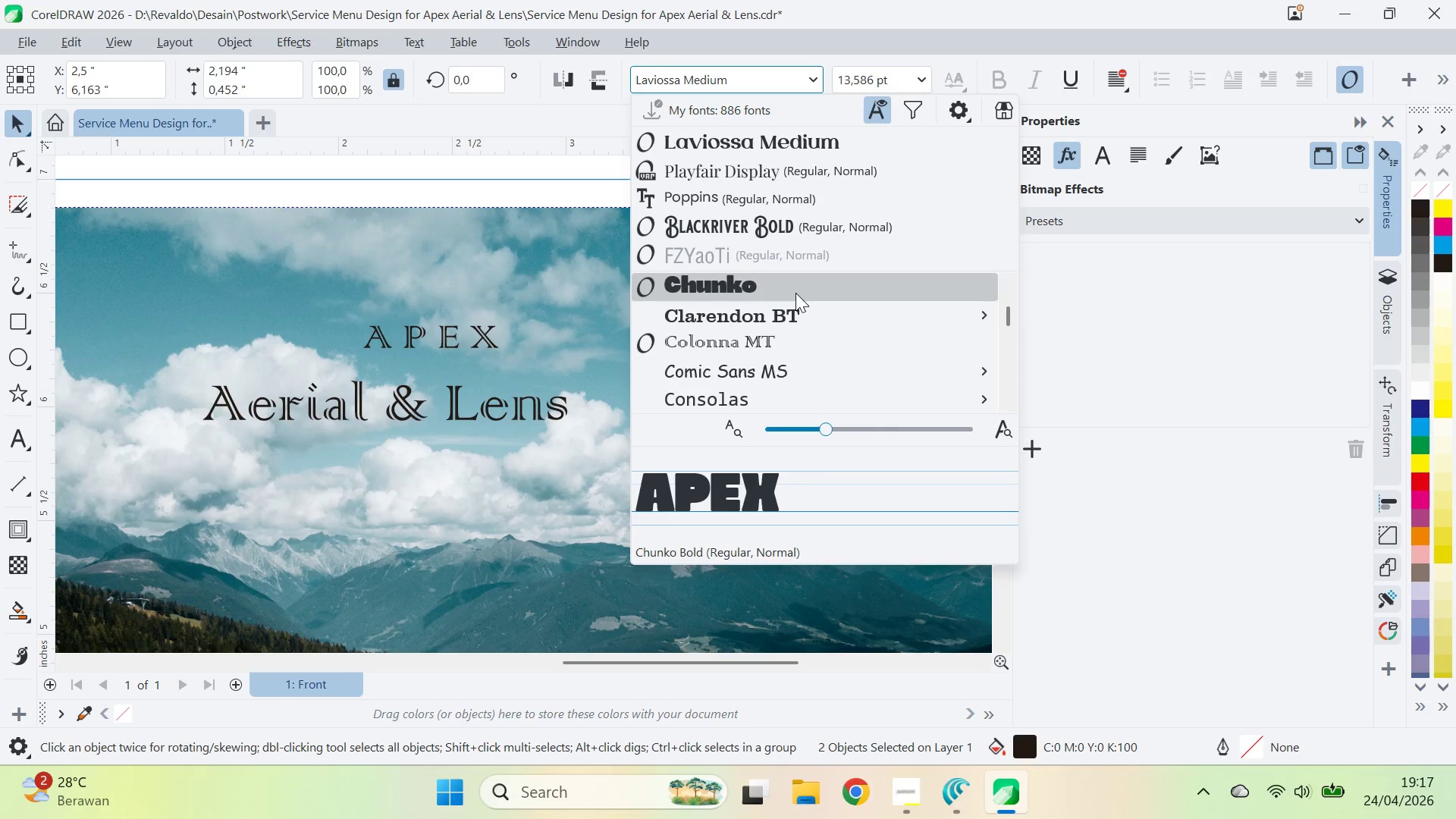 
key(ArrowUp)
 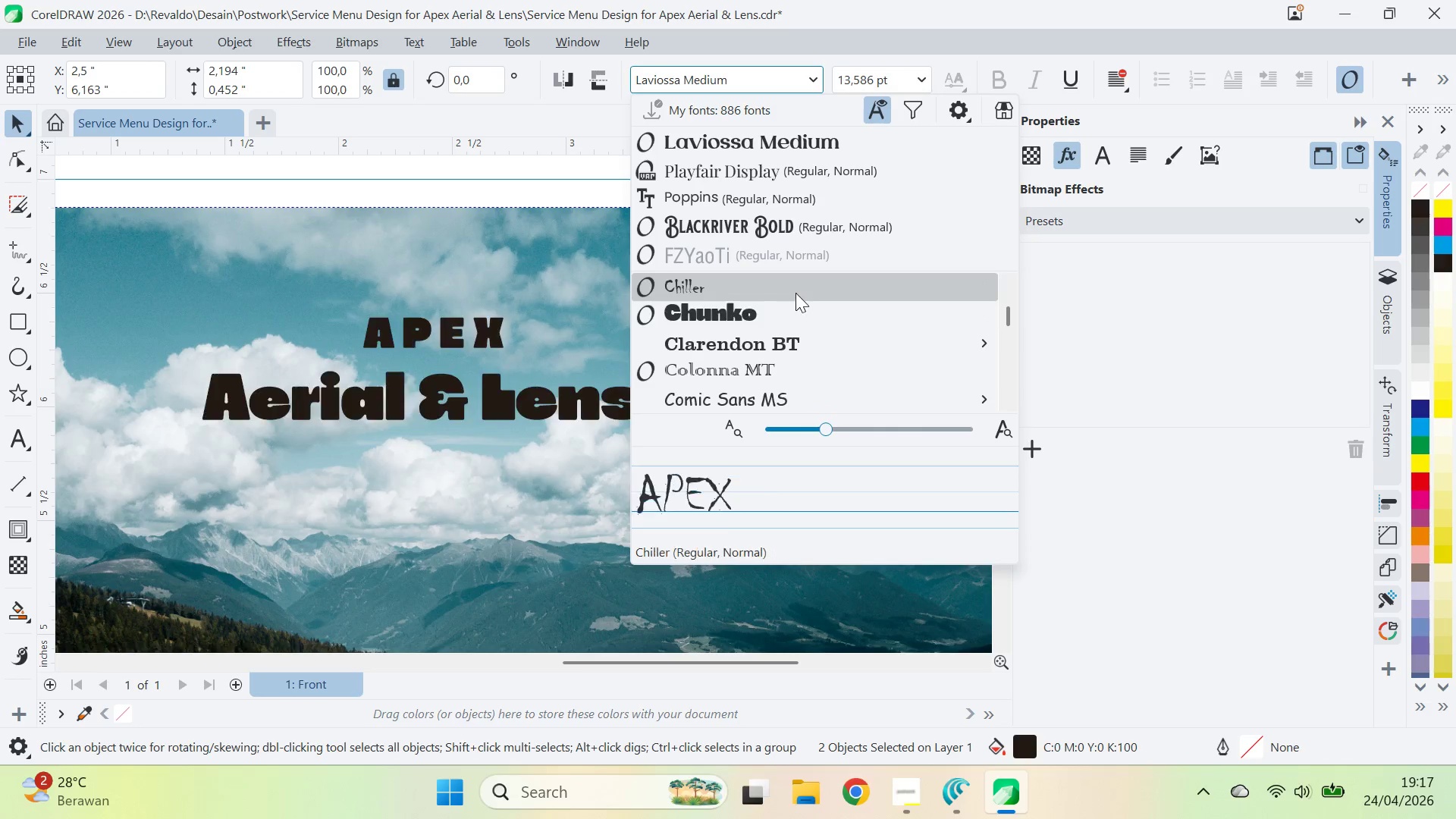 
key(ArrowUp)
 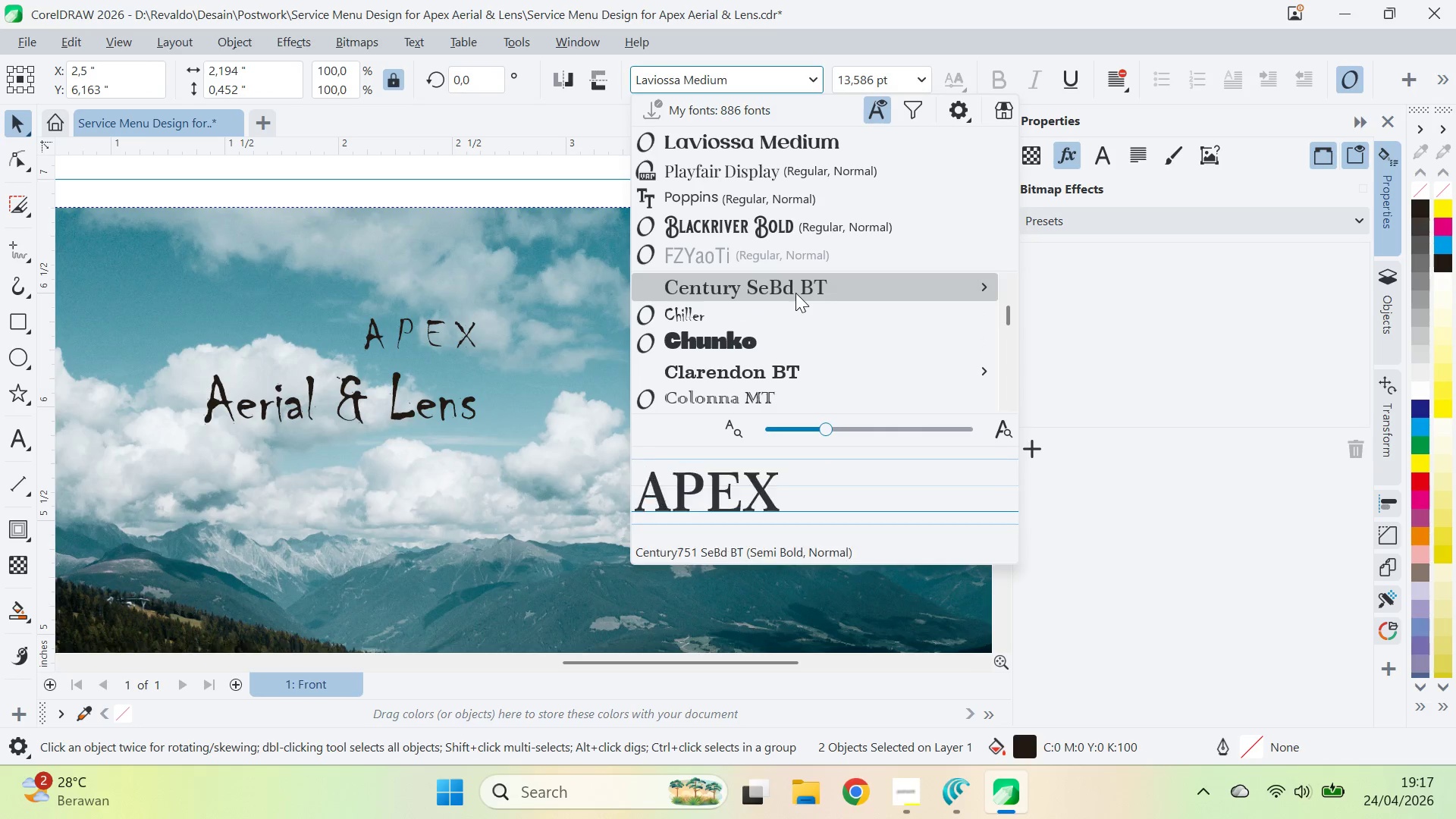 
key(ArrowUp)
 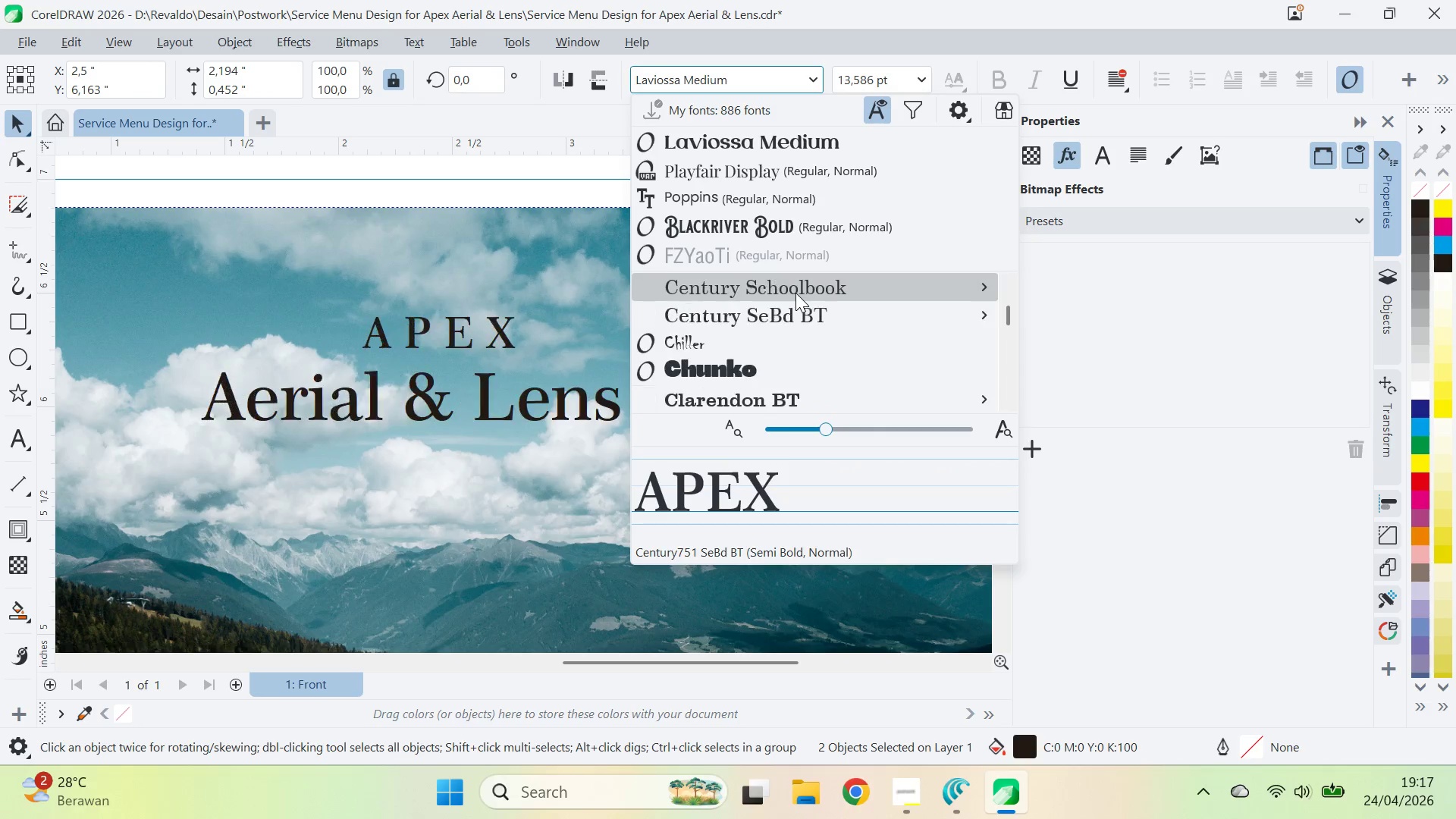 
key(ArrowUp)
 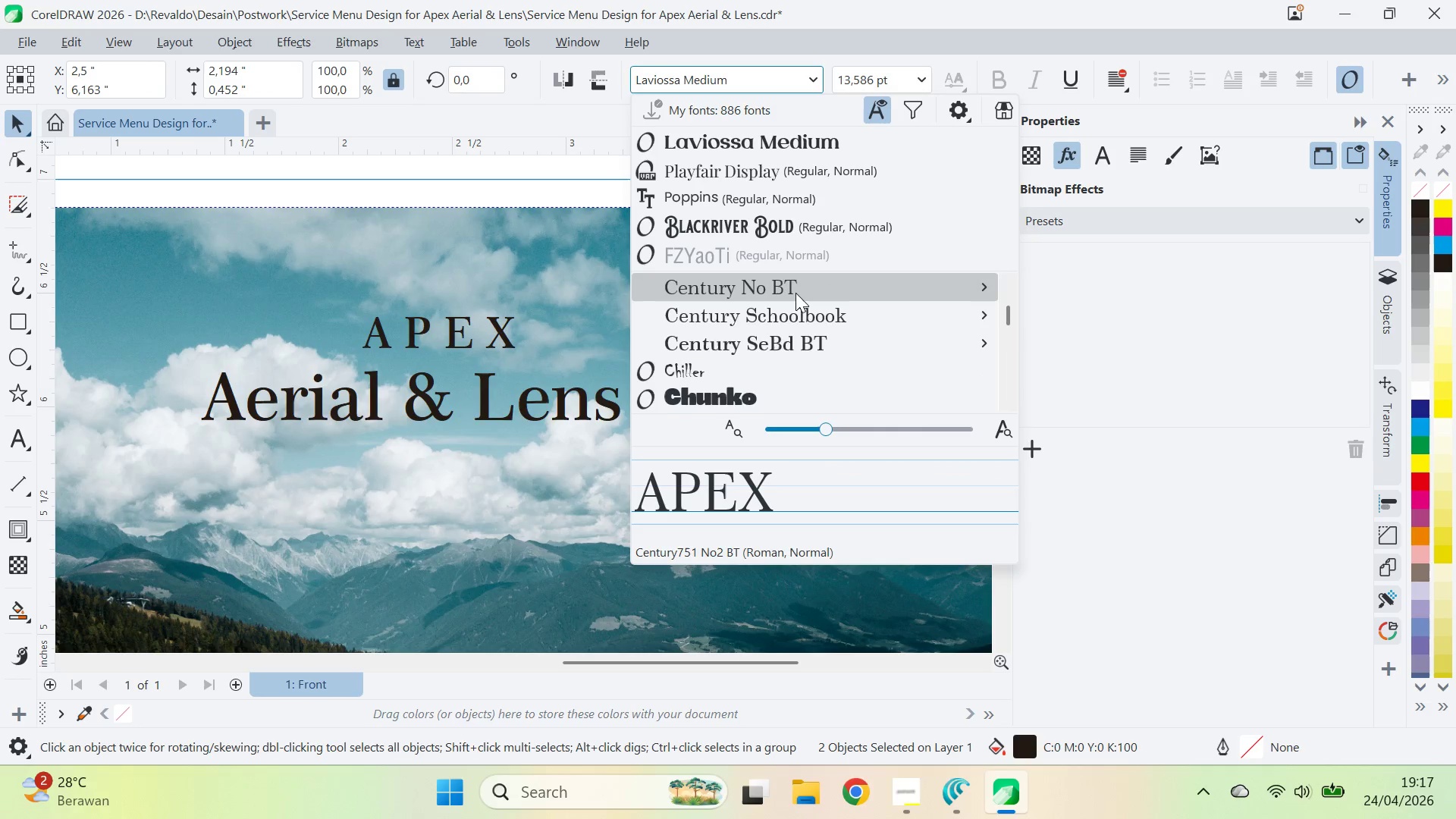 
key(ArrowUp)
 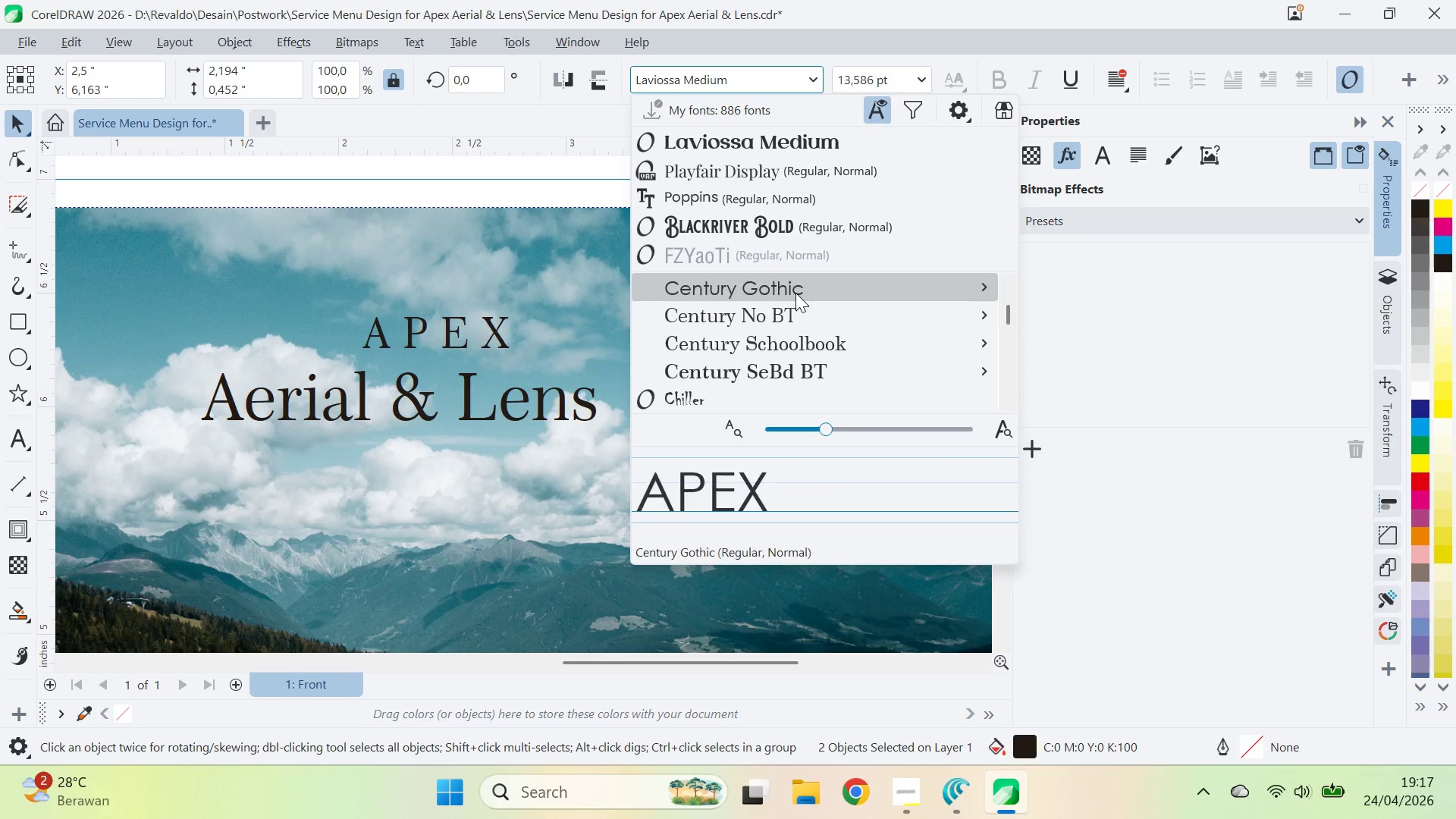 
key(ArrowUp)
 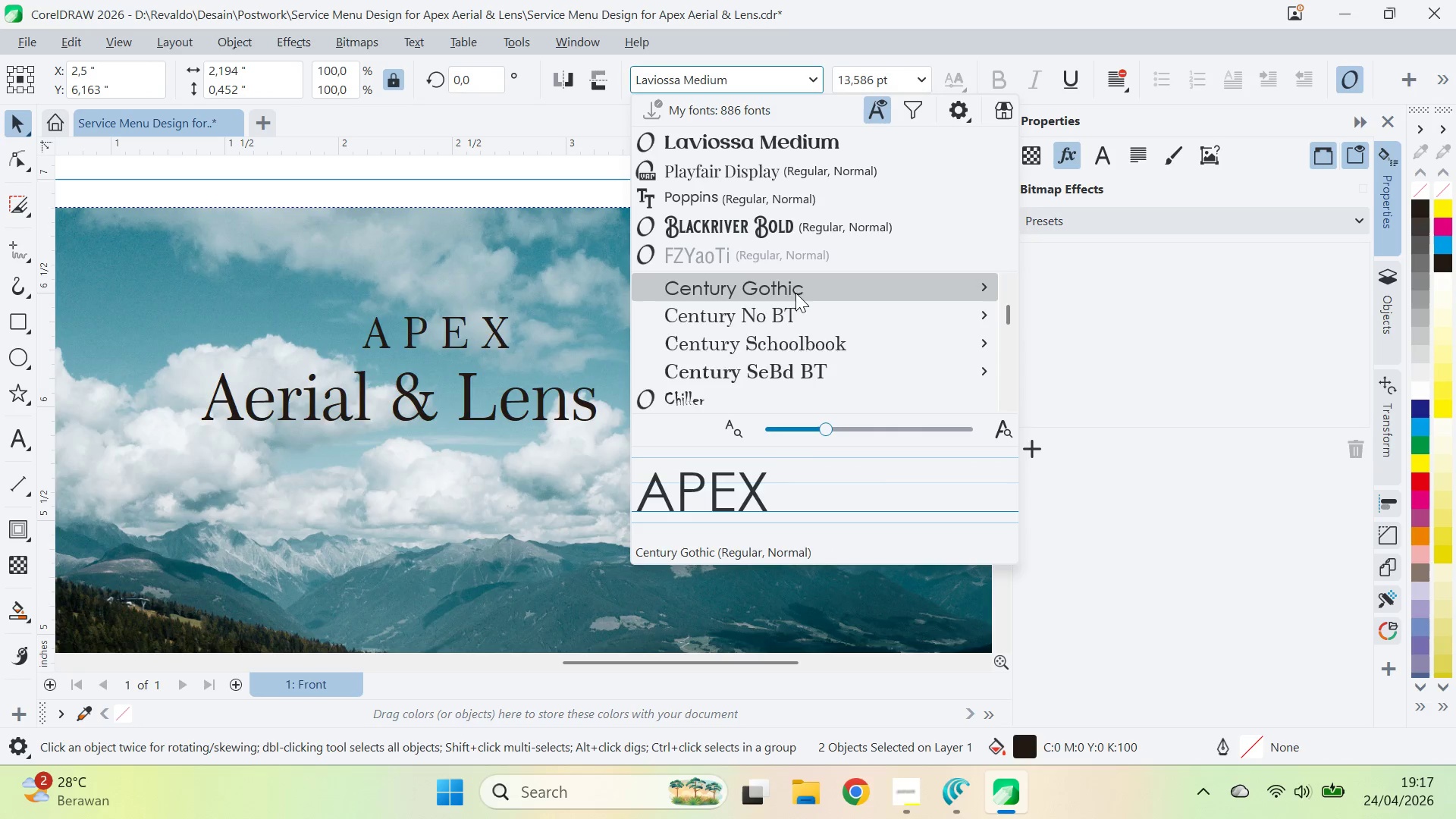 
key(ArrowUp)
 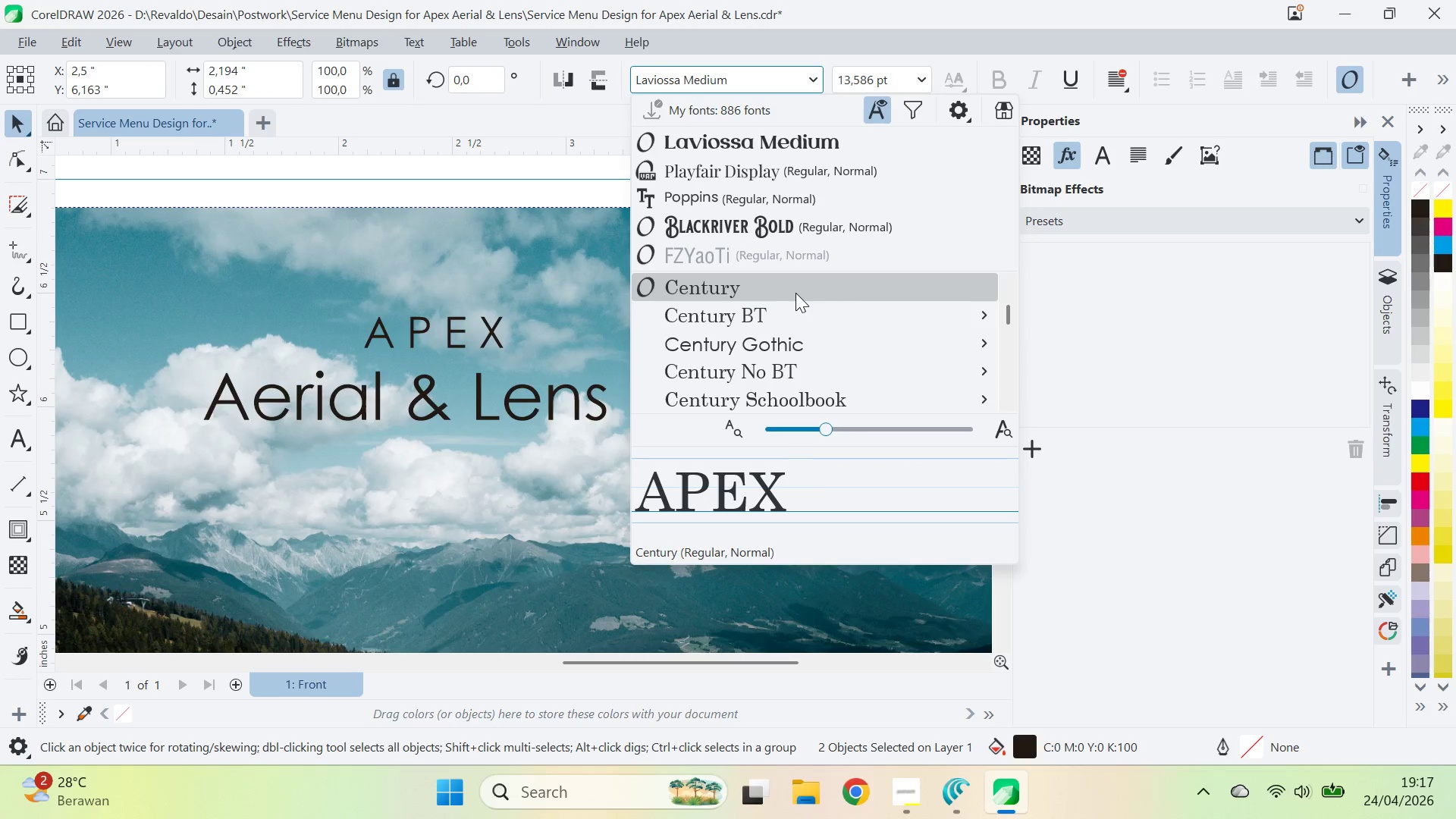 
key(ArrowUp)
 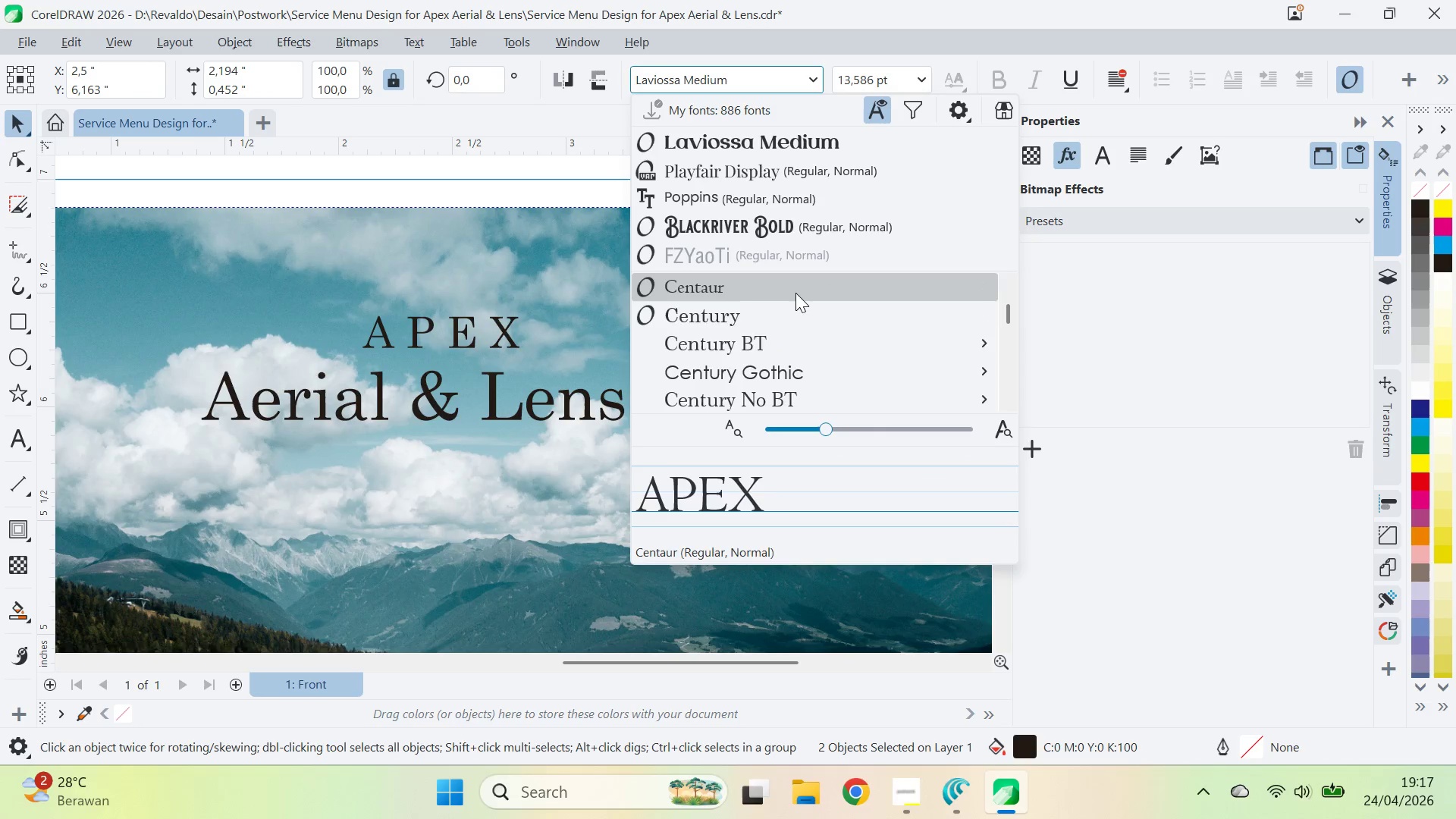 
key(ArrowUp)
 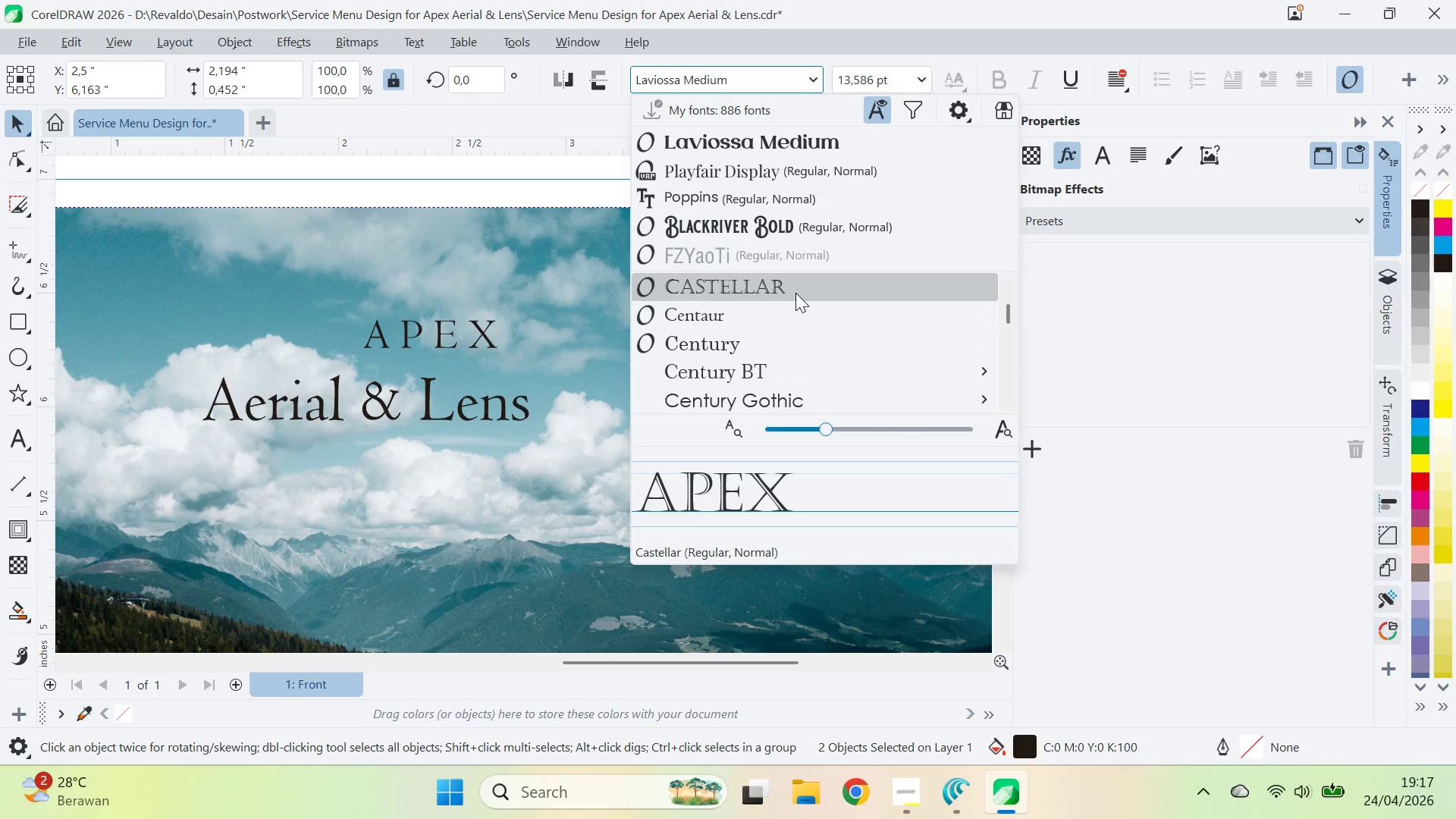 
key(ArrowUp)
 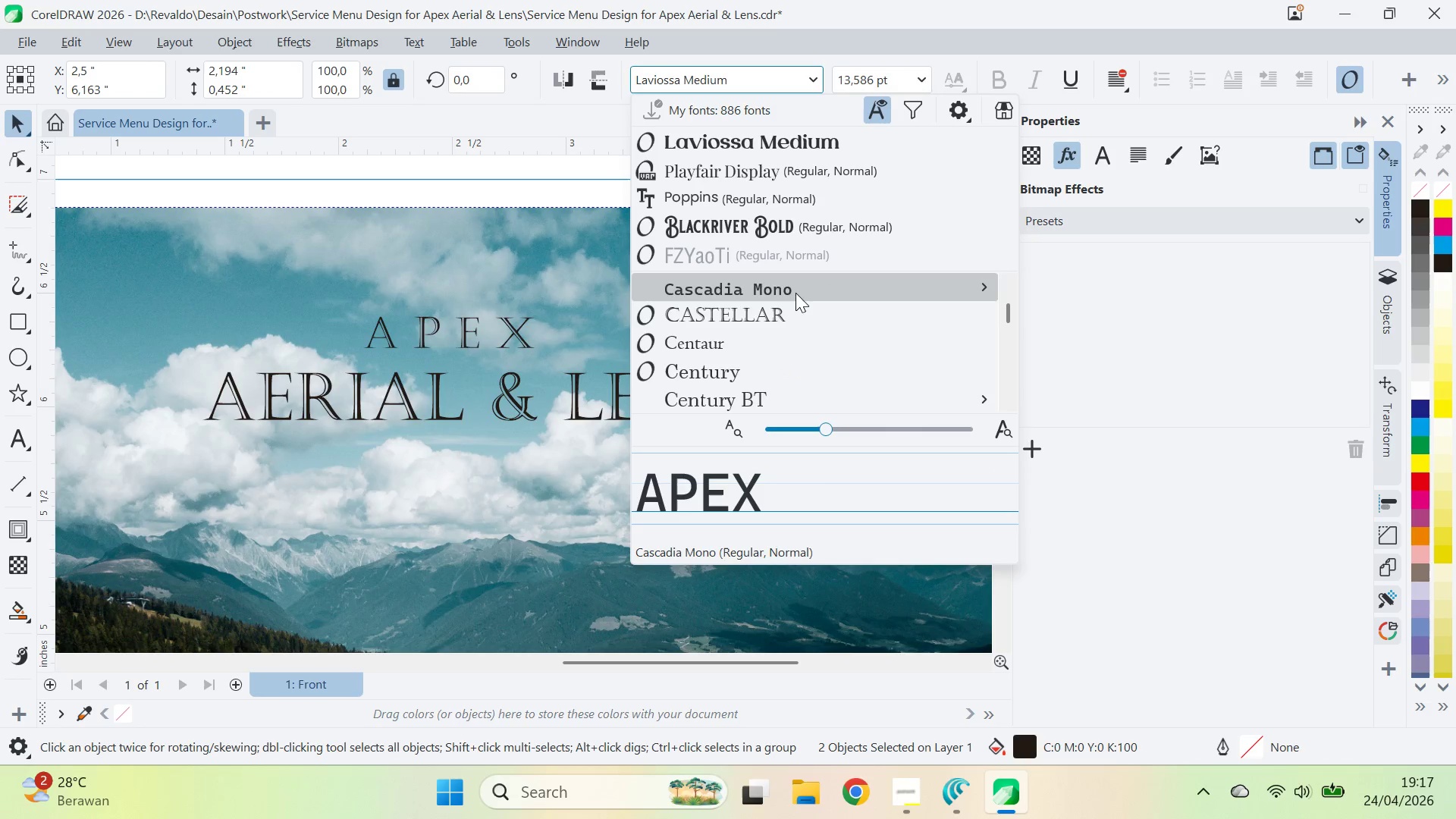 
key(ArrowUp)
 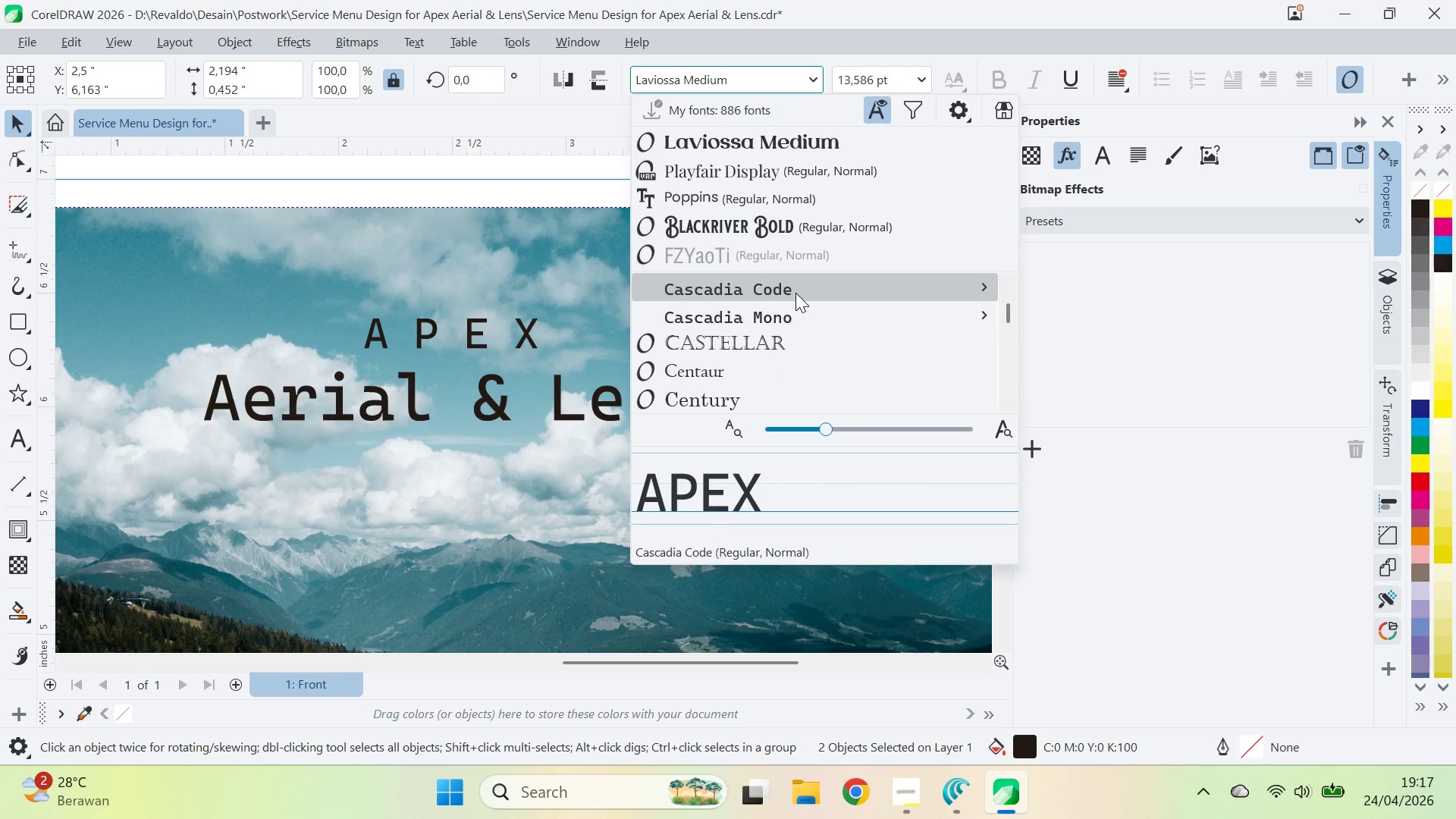 
key(ArrowUp)
 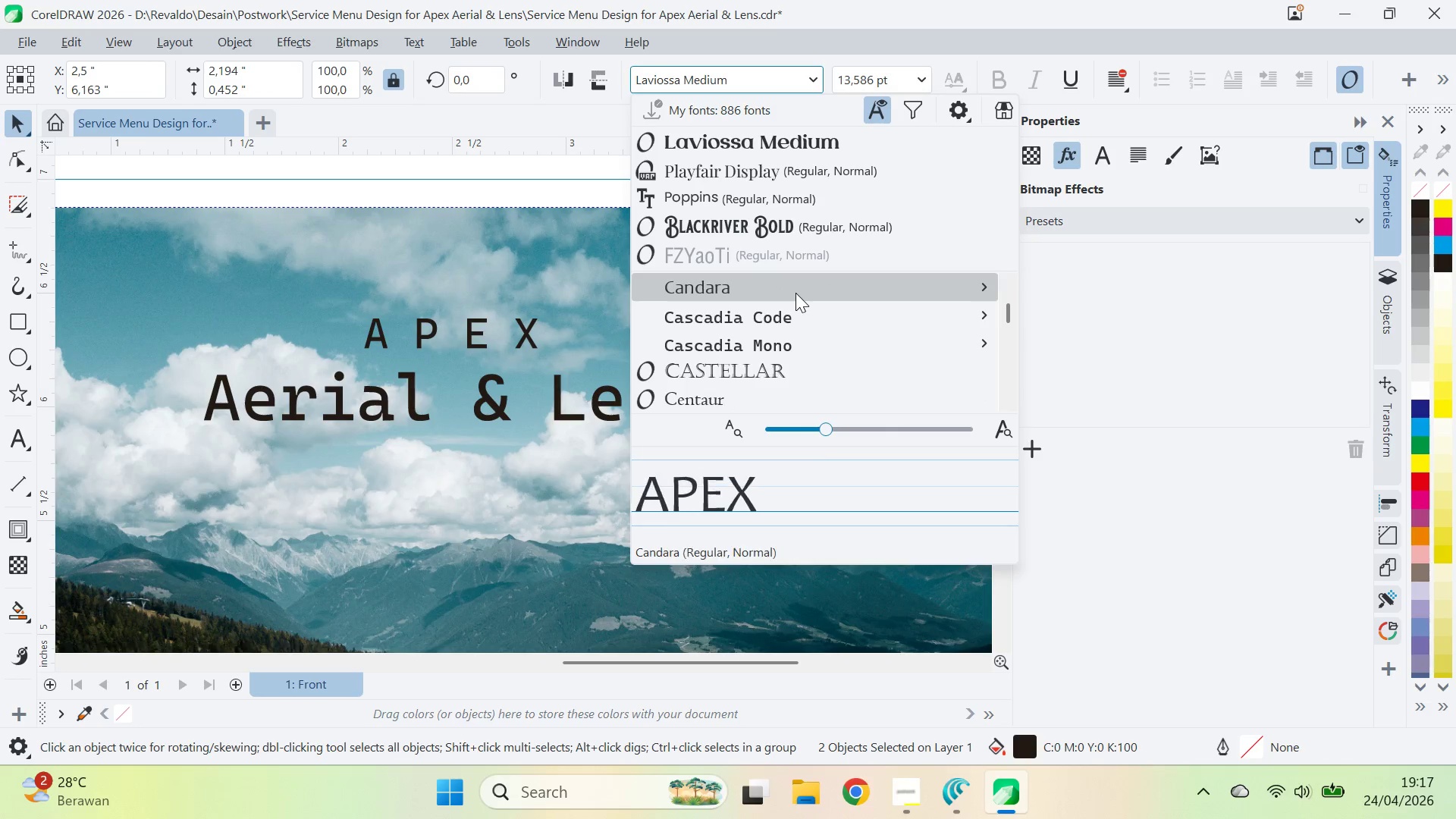 
key(ArrowUp)
 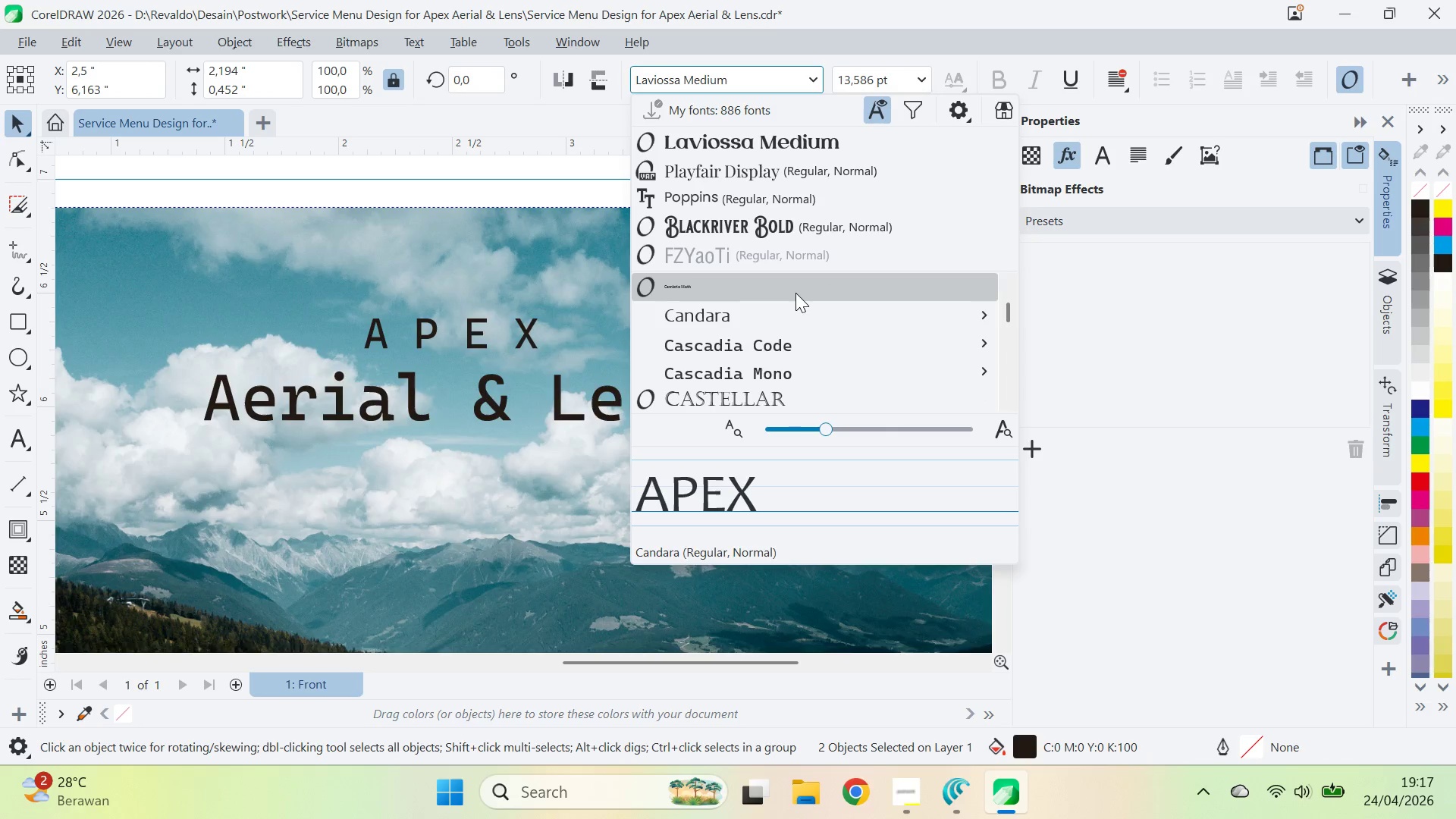 
key(ArrowUp)
 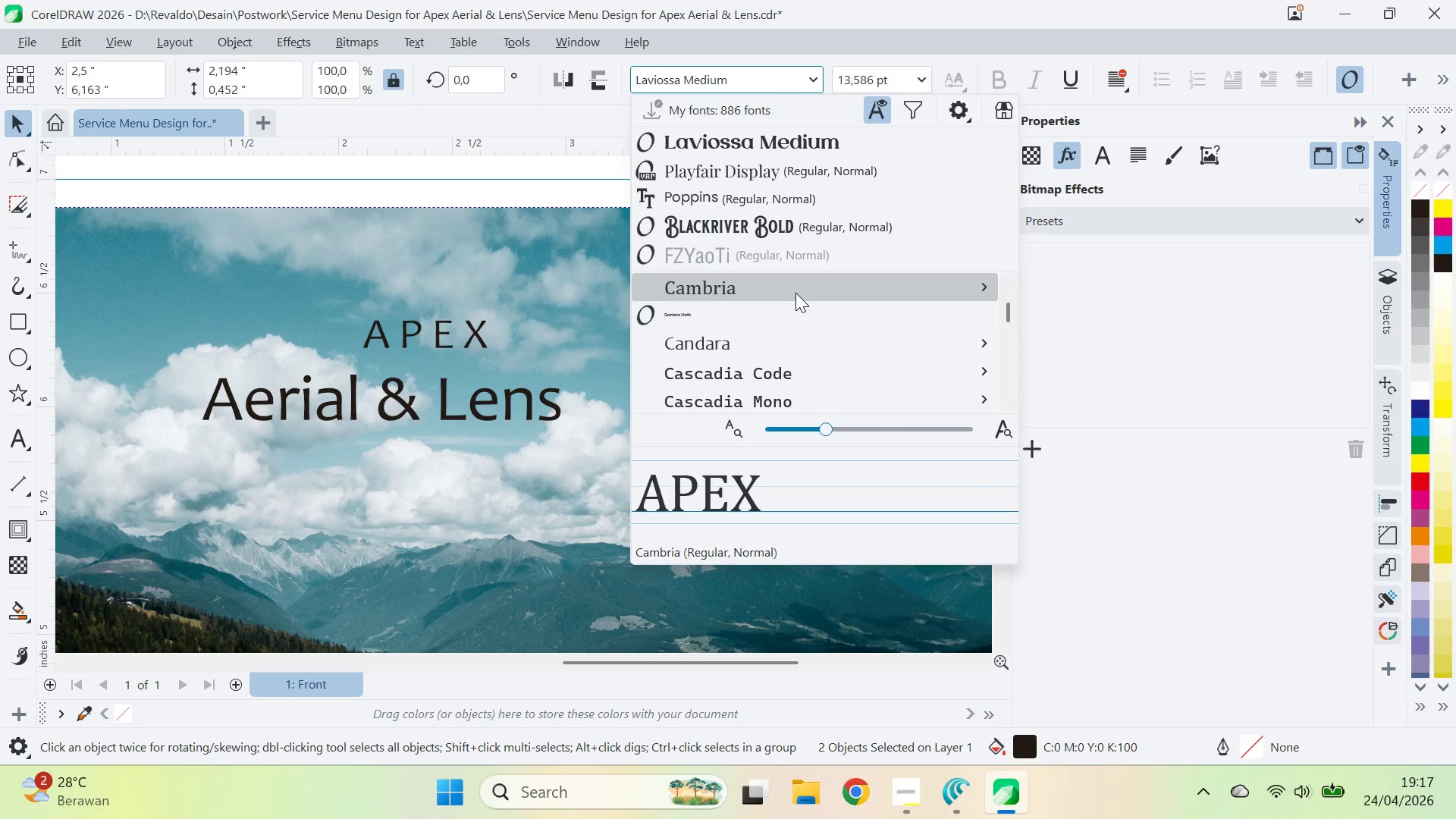 
key(ArrowUp)
 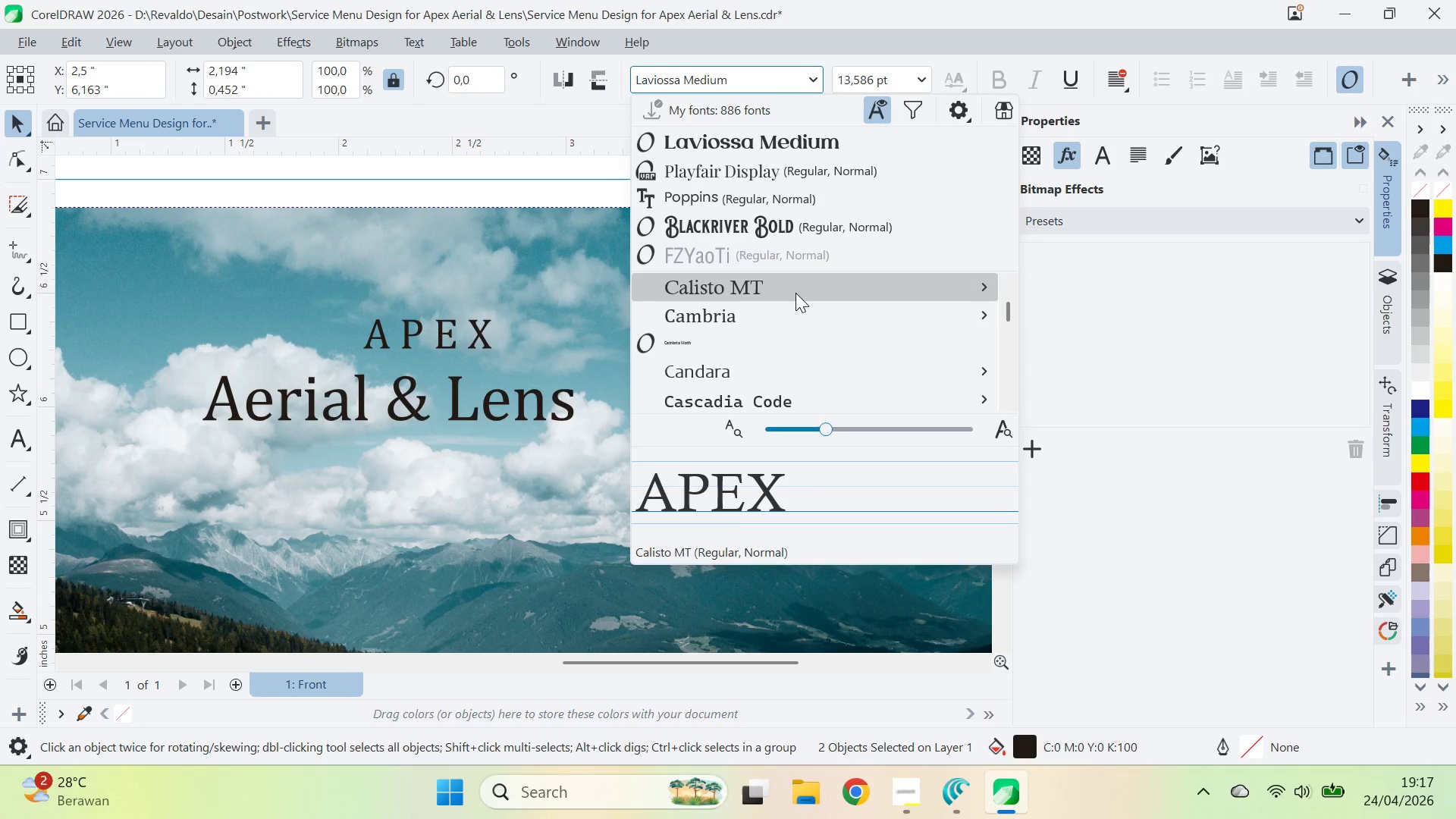 
key(ArrowUp)
 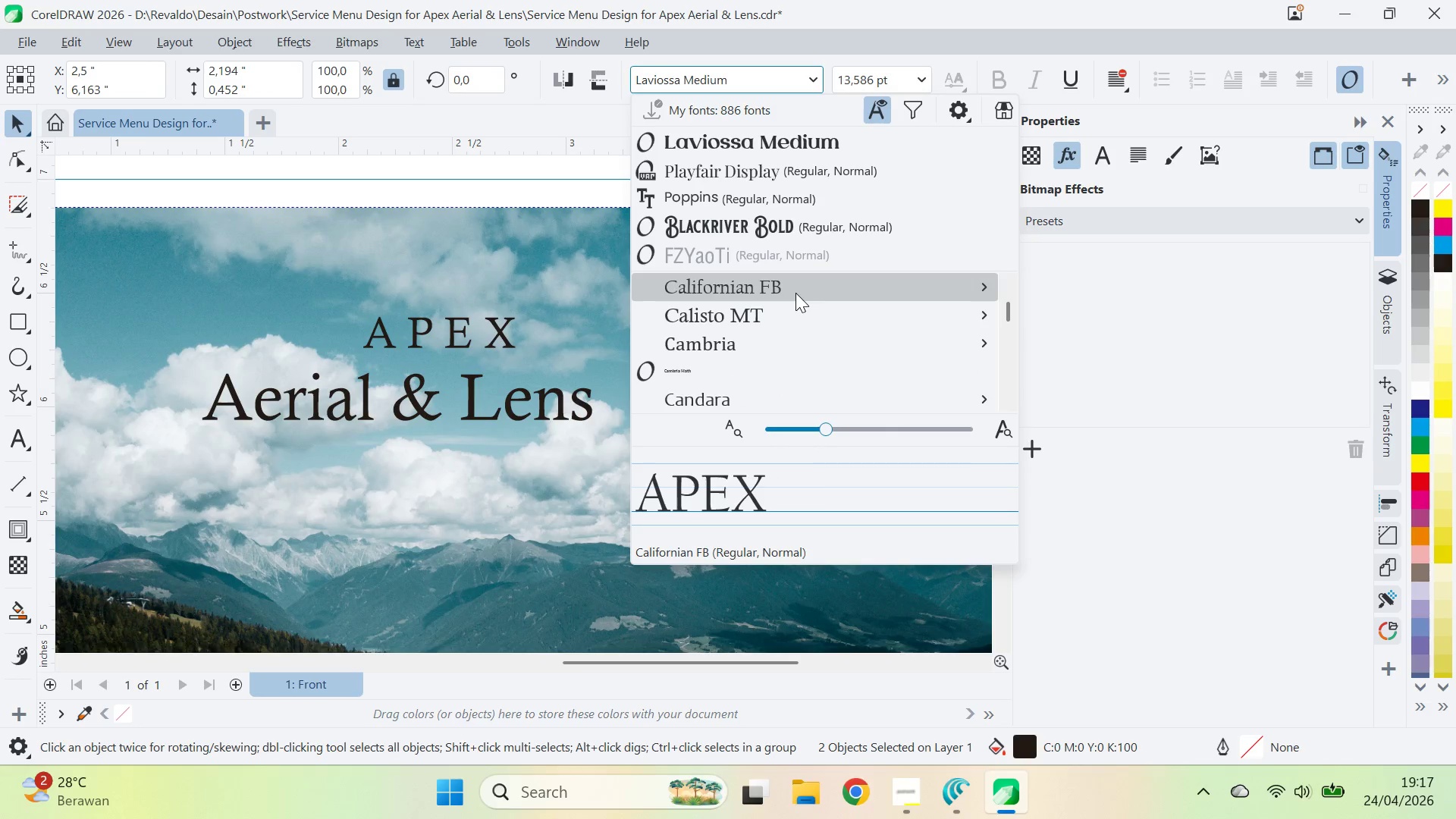 
key(ArrowUp)
 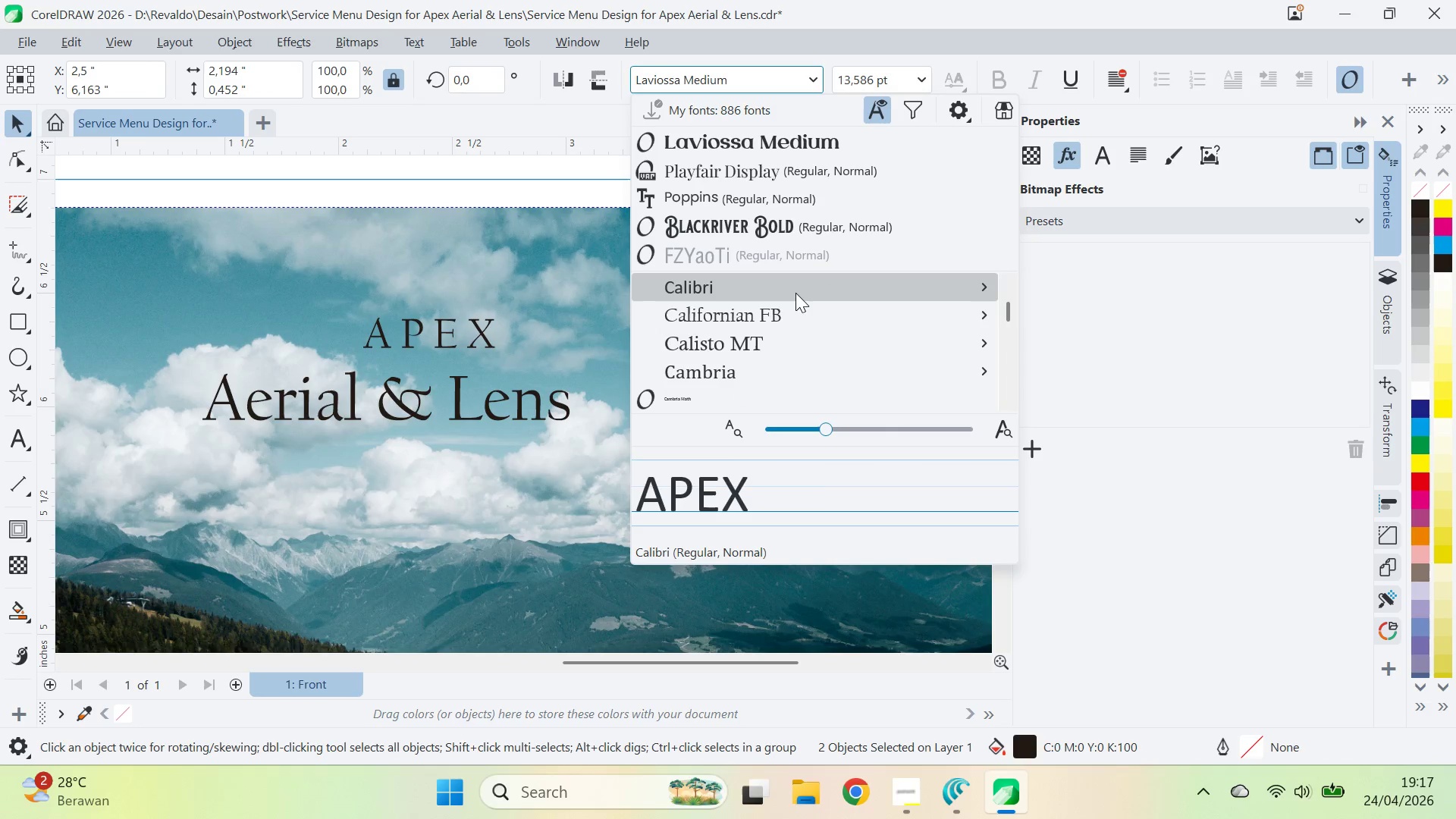 
key(ArrowUp)
 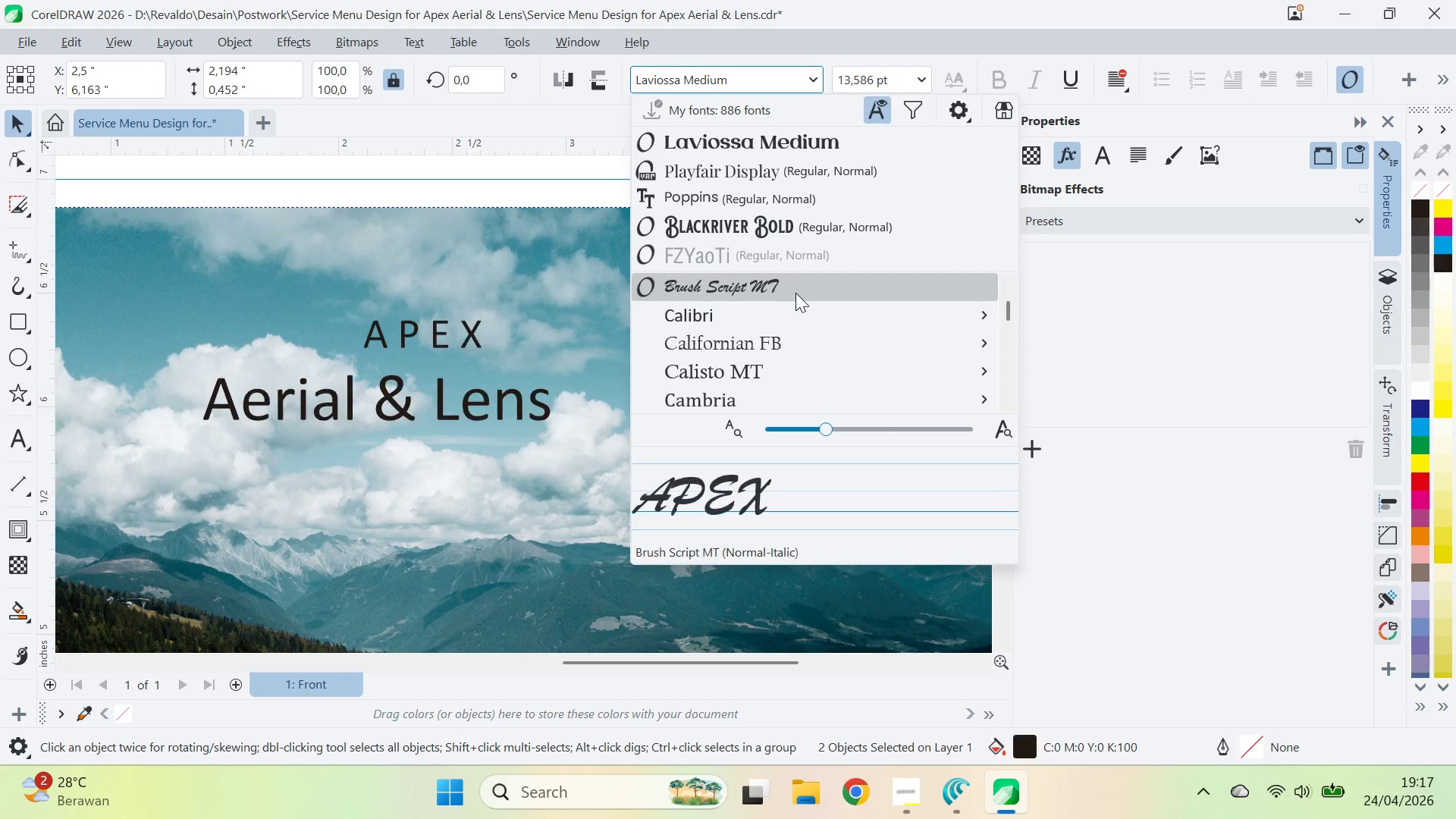 
key(ArrowUp)
 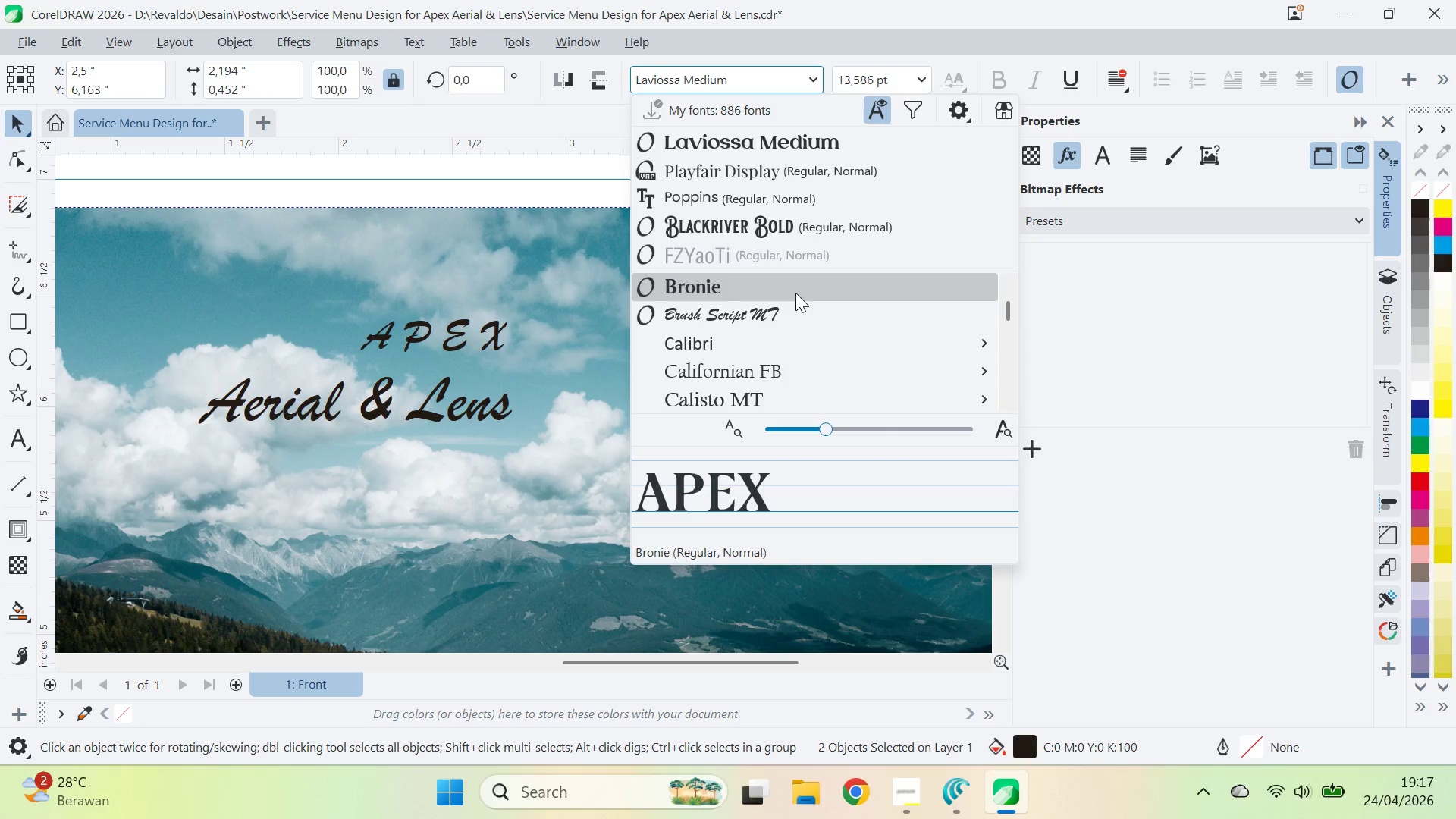 
key(ArrowUp)
 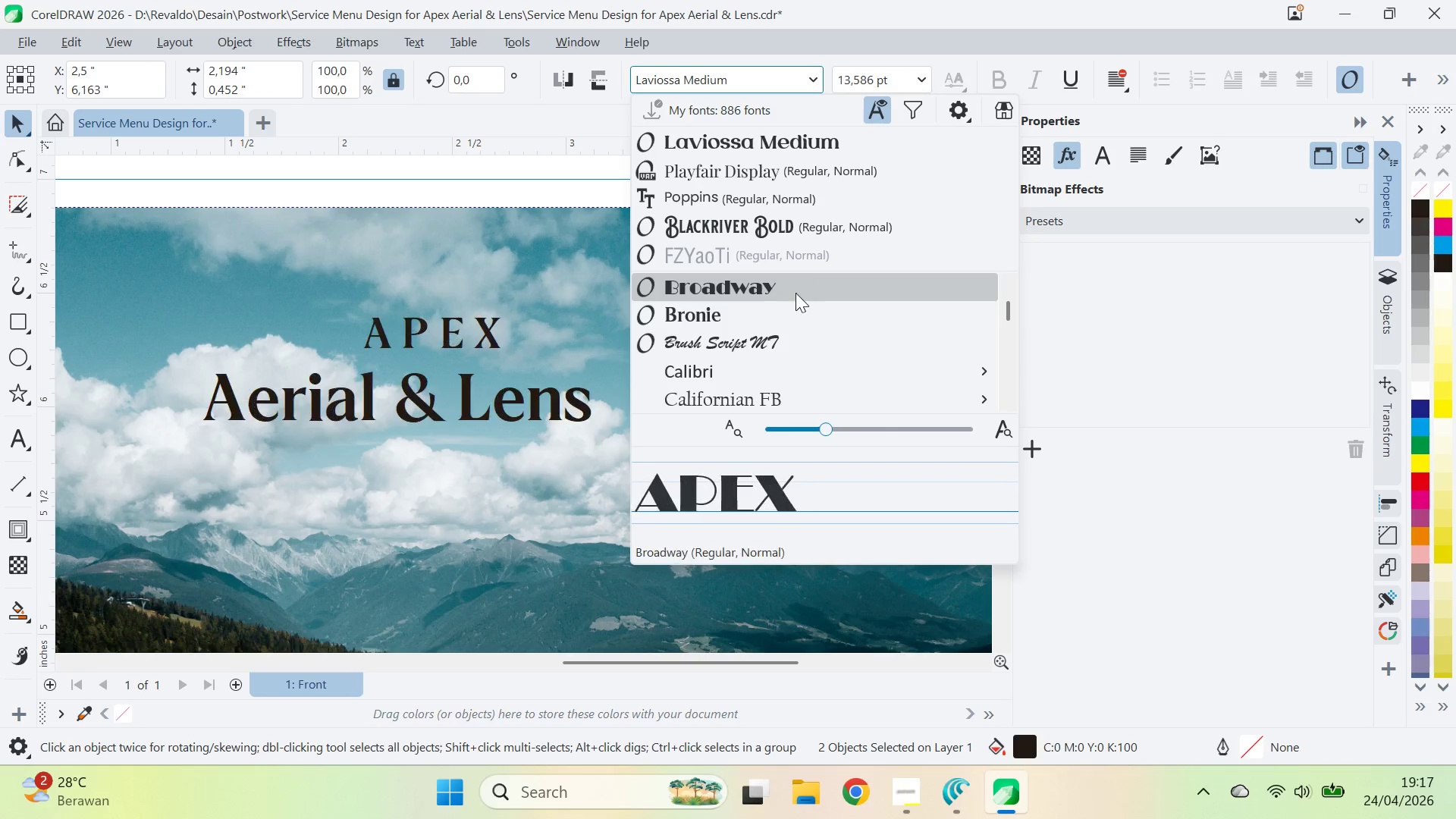 
key(ArrowUp)
 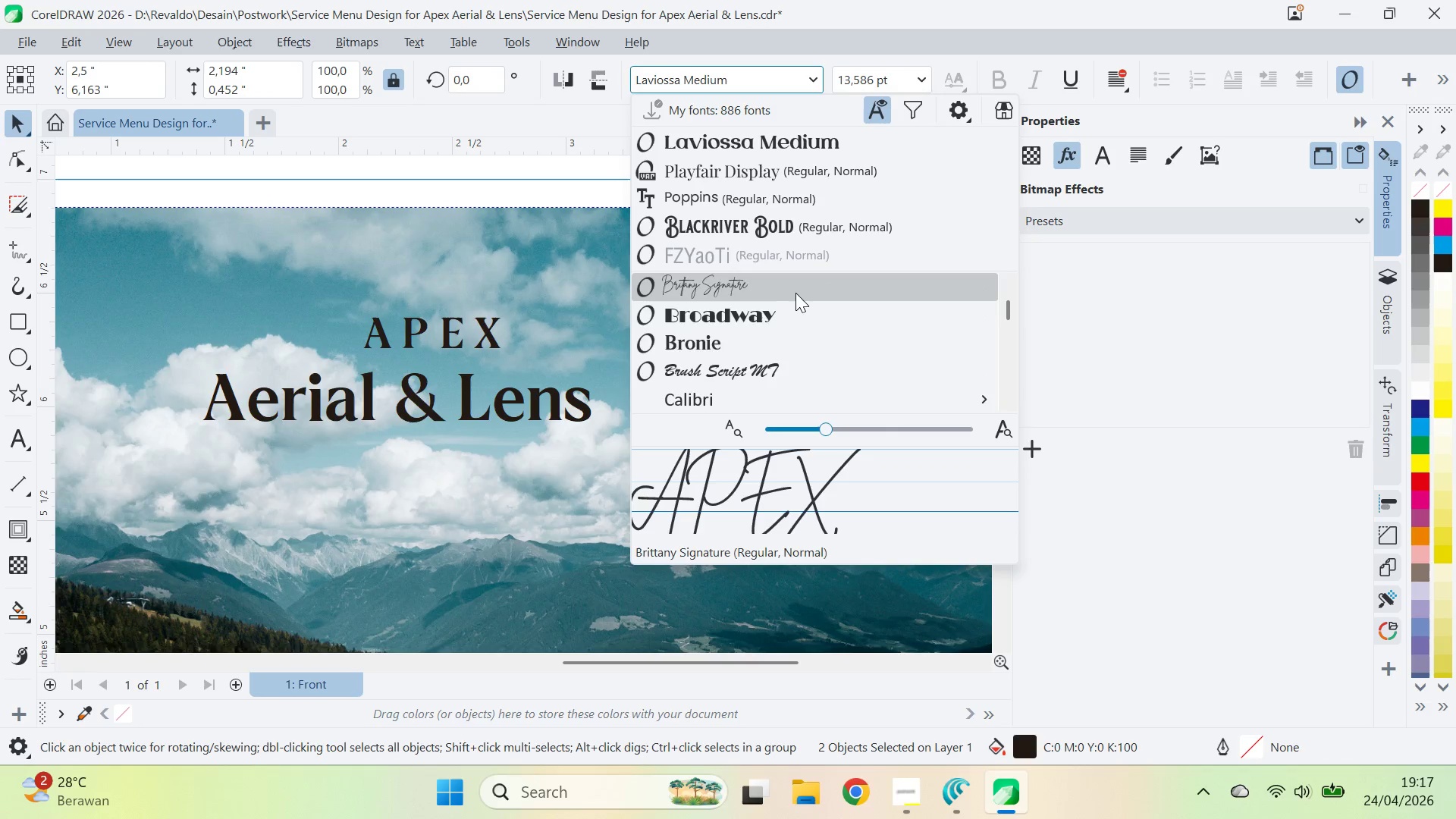 
key(ArrowUp)
 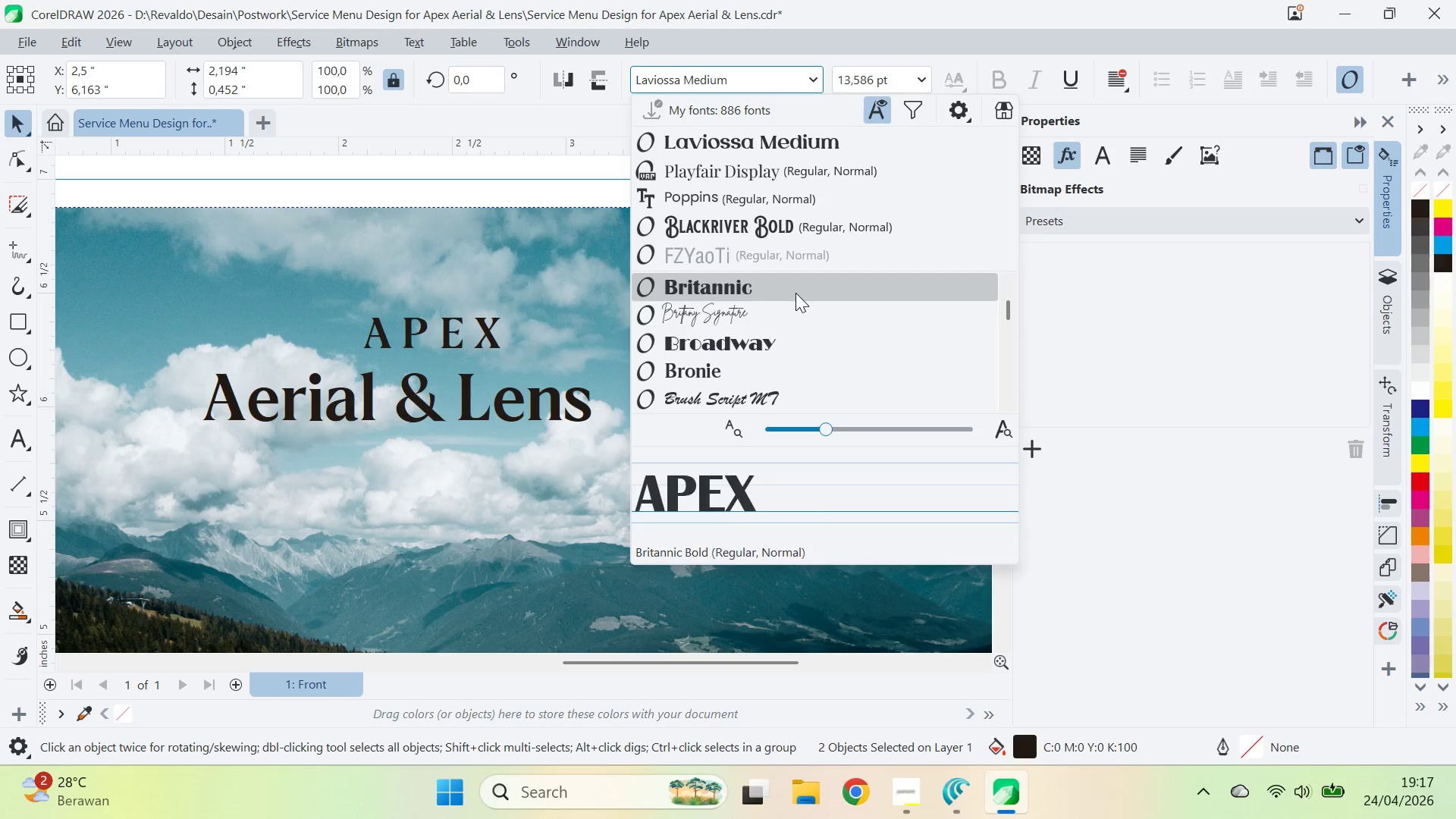 
key(ArrowDown)
 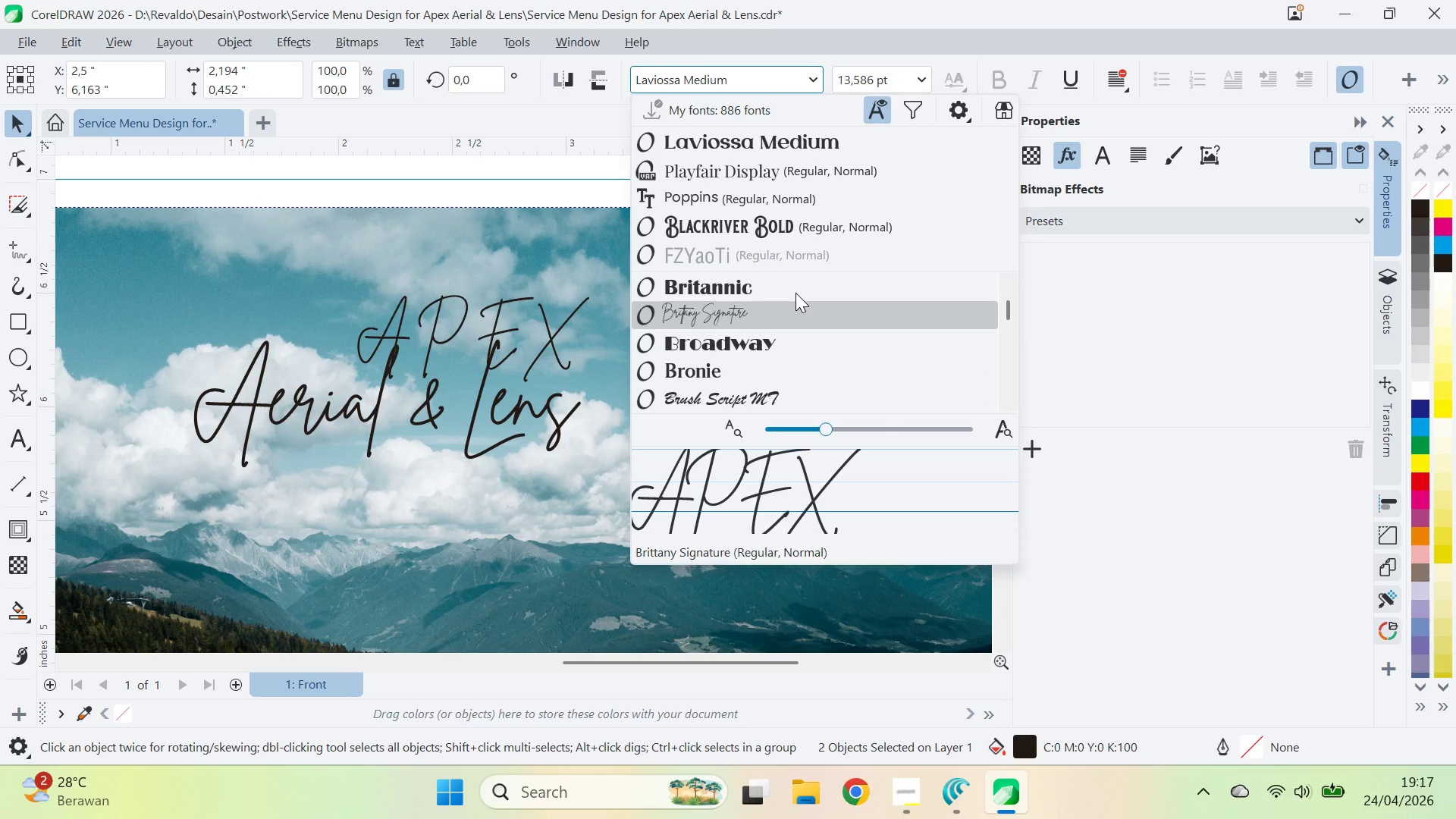 
key(ArrowUp)
 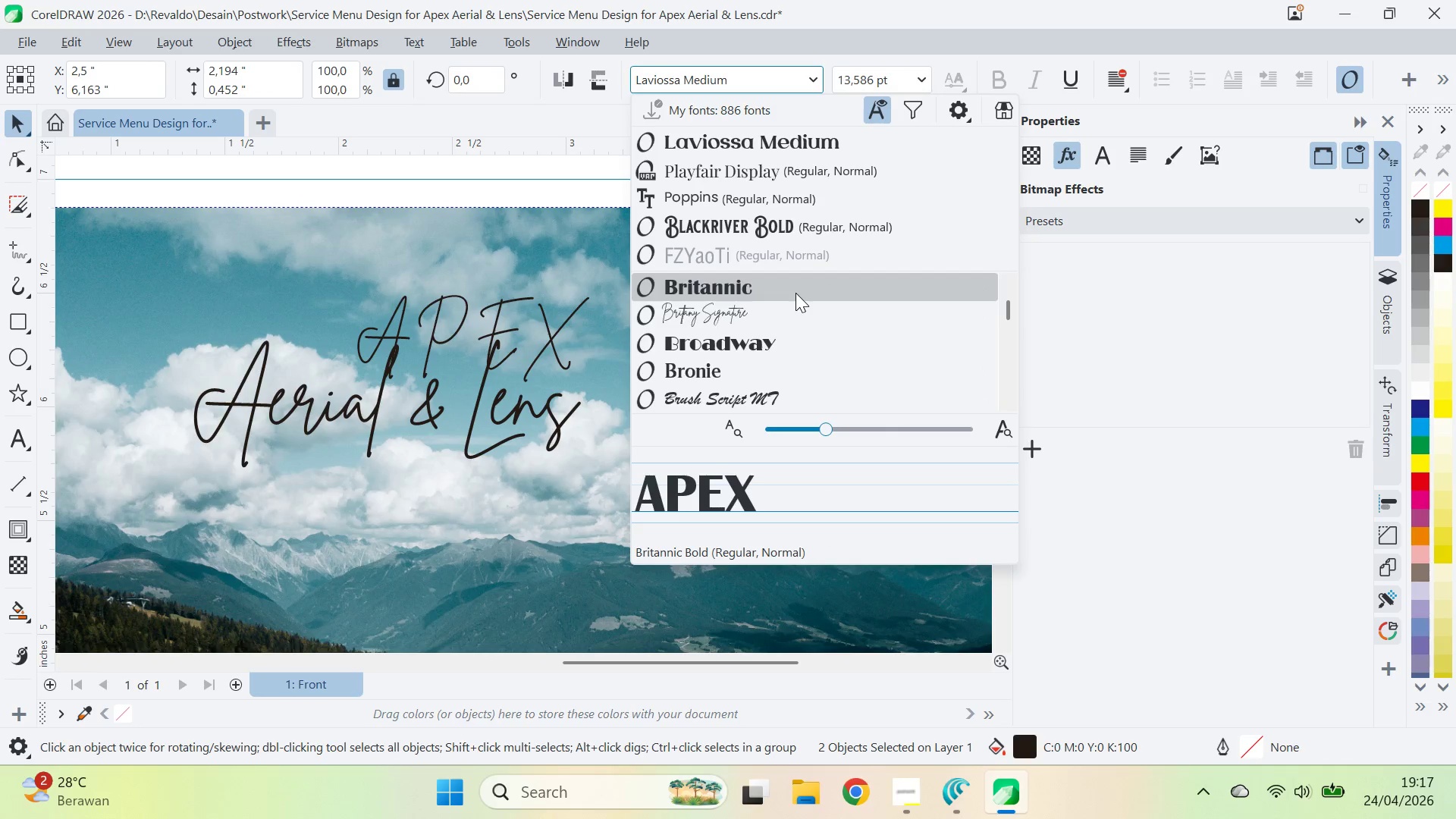 
key(ArrowUp)
 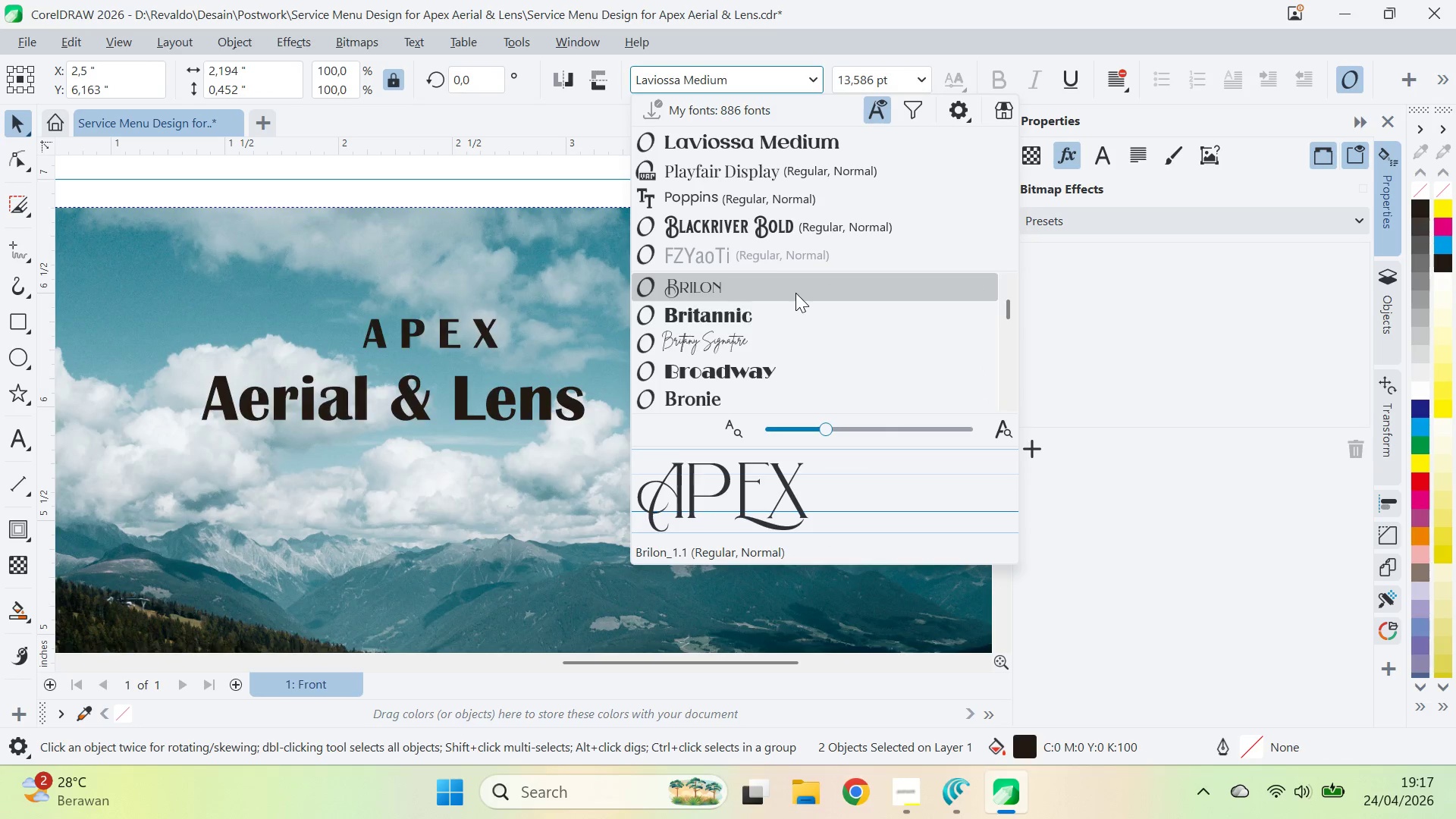 
key(ArrowUp)
 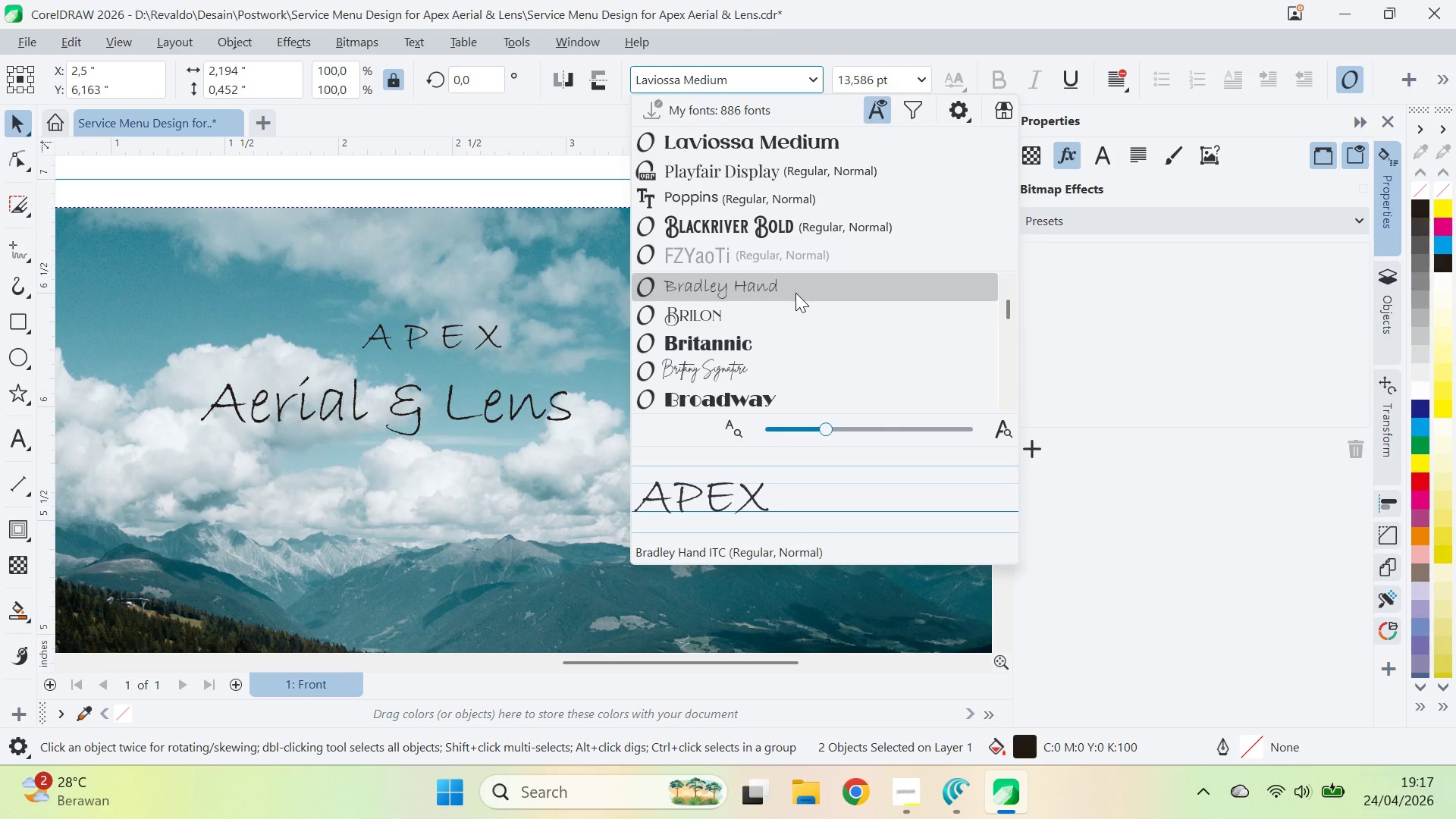 
key(ArrowDown)
 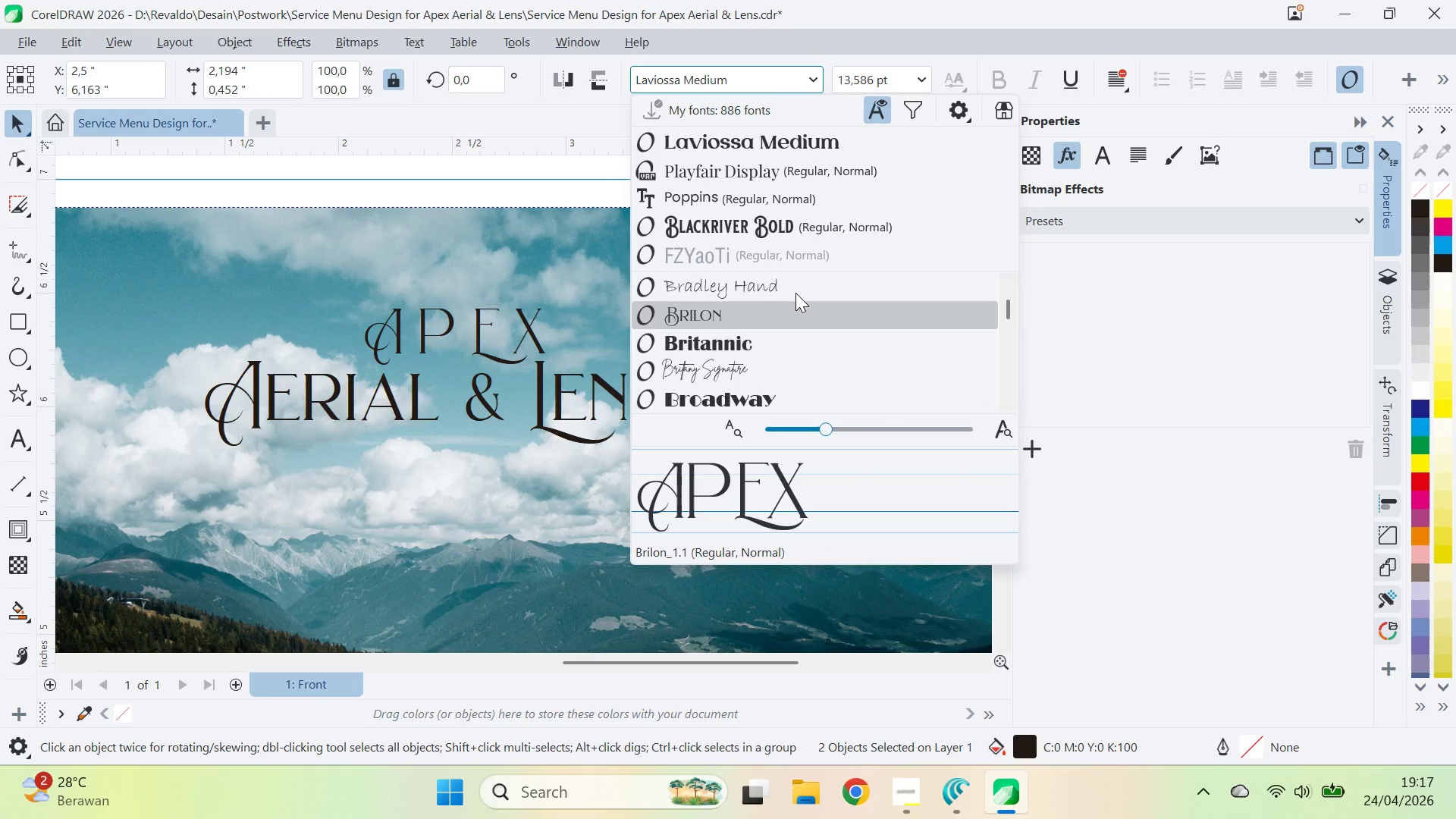 
key(ArrowDown)
 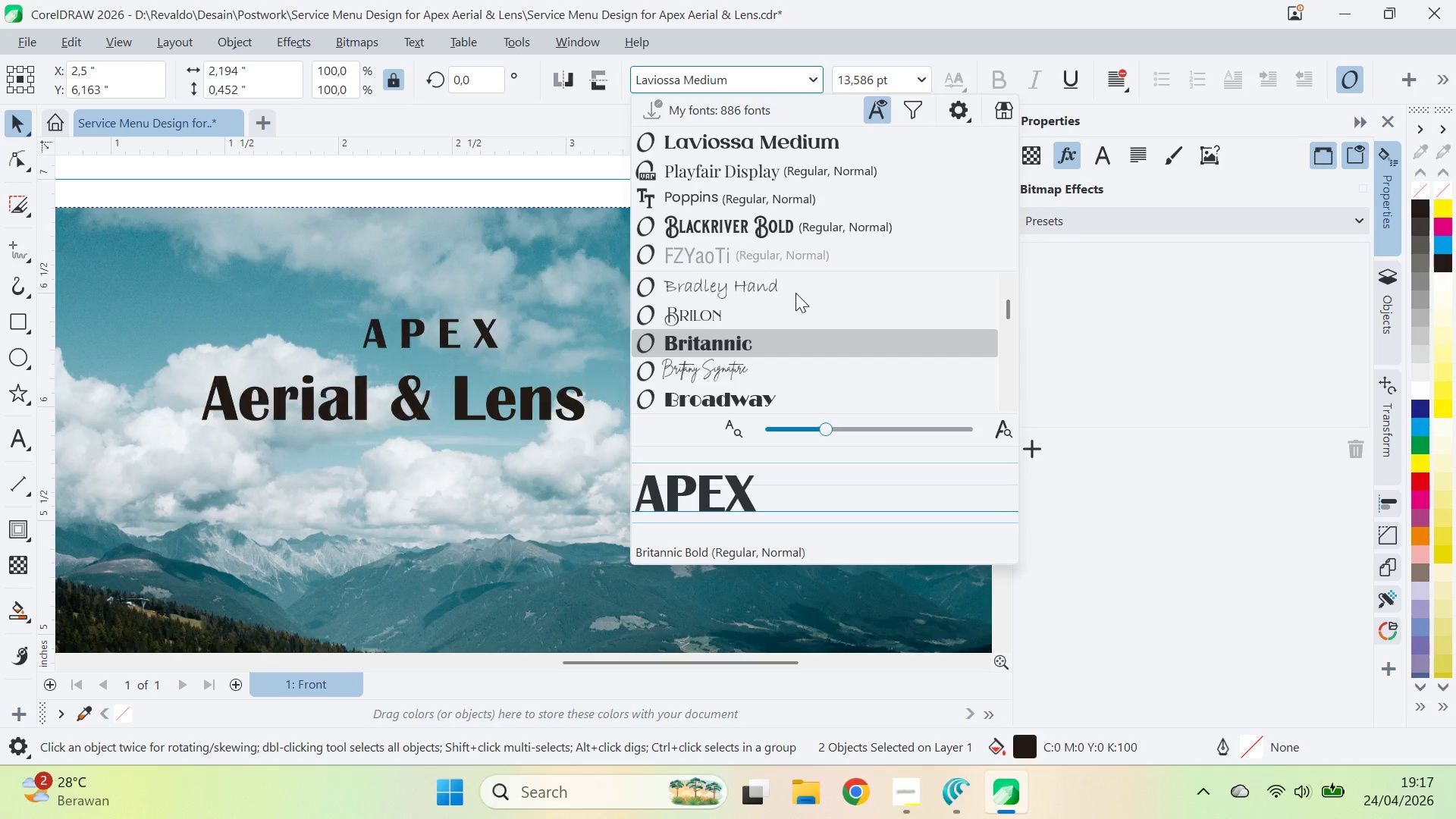 
key(ArrowDown)
 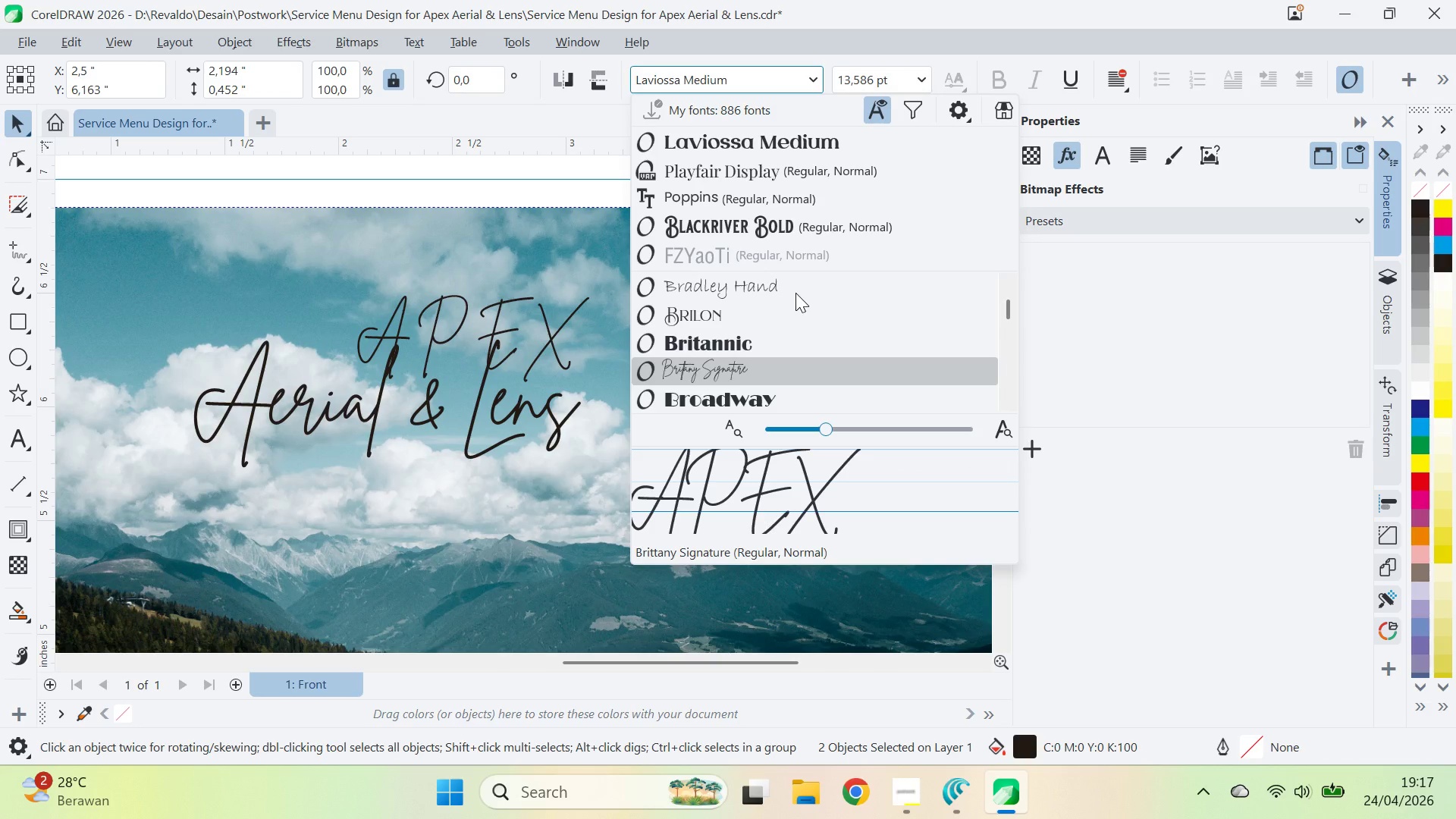 
key(ArrowUp)
 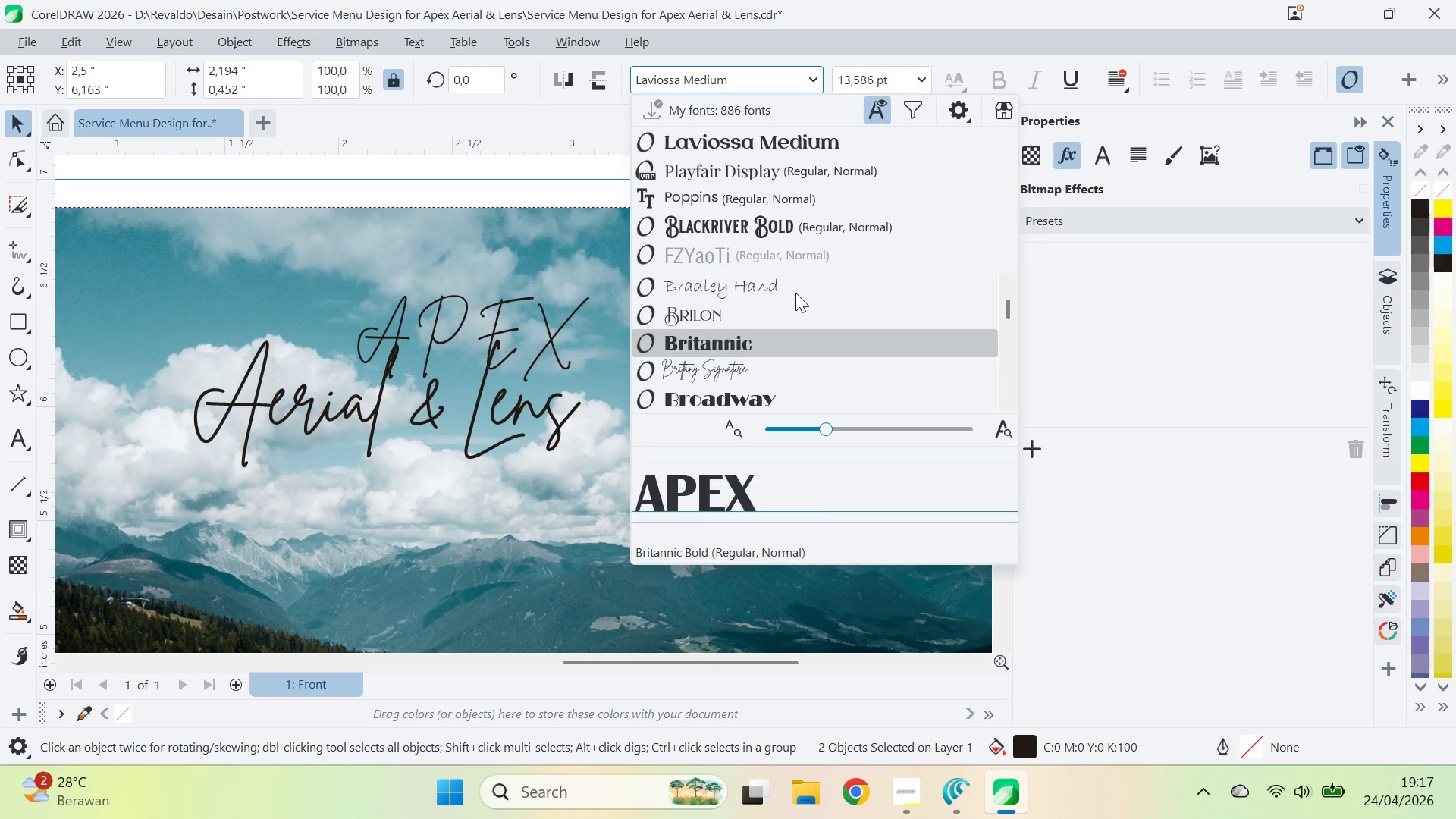 
key(ArrowUp)
 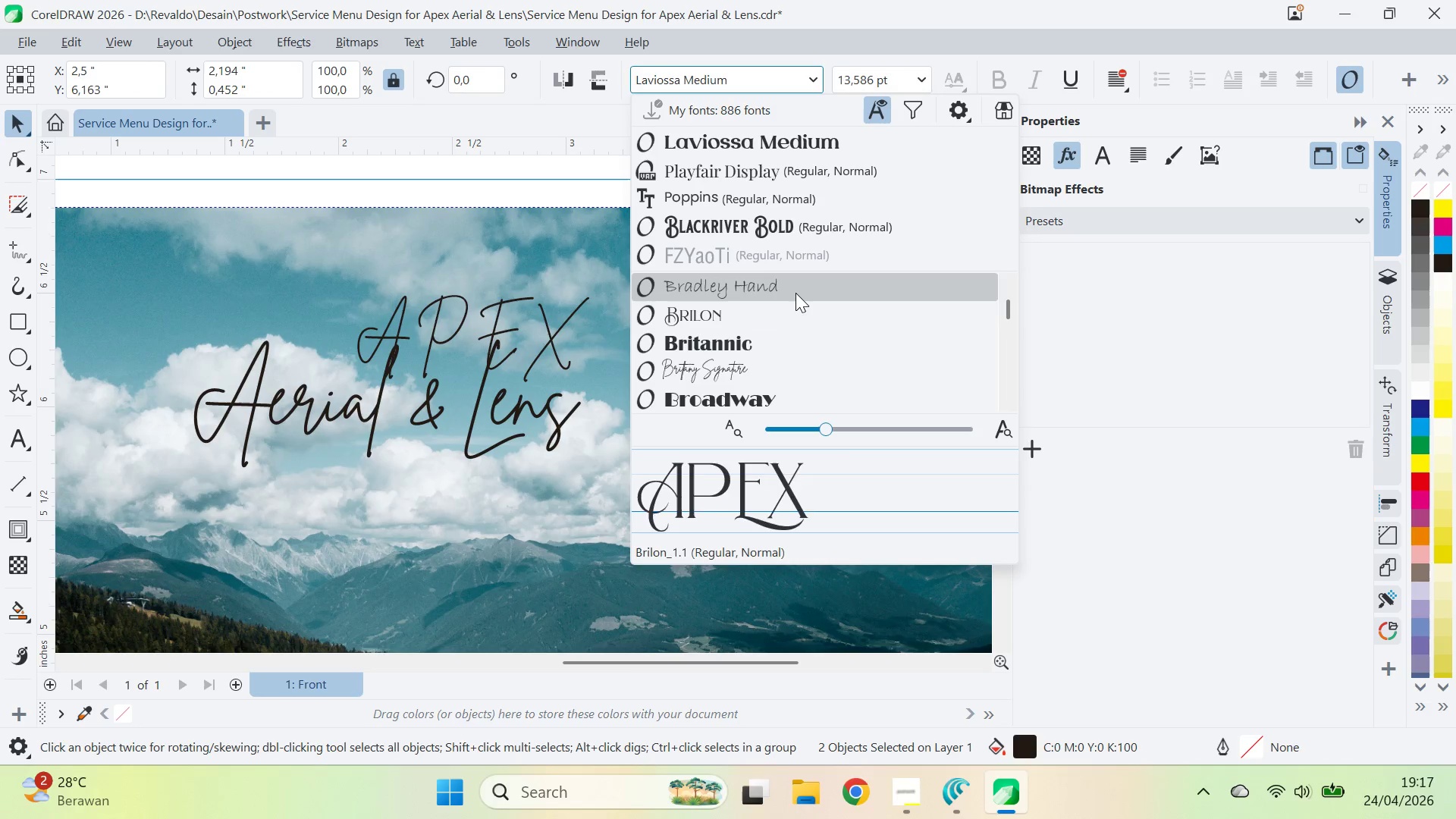 
key(ArrowUp)
 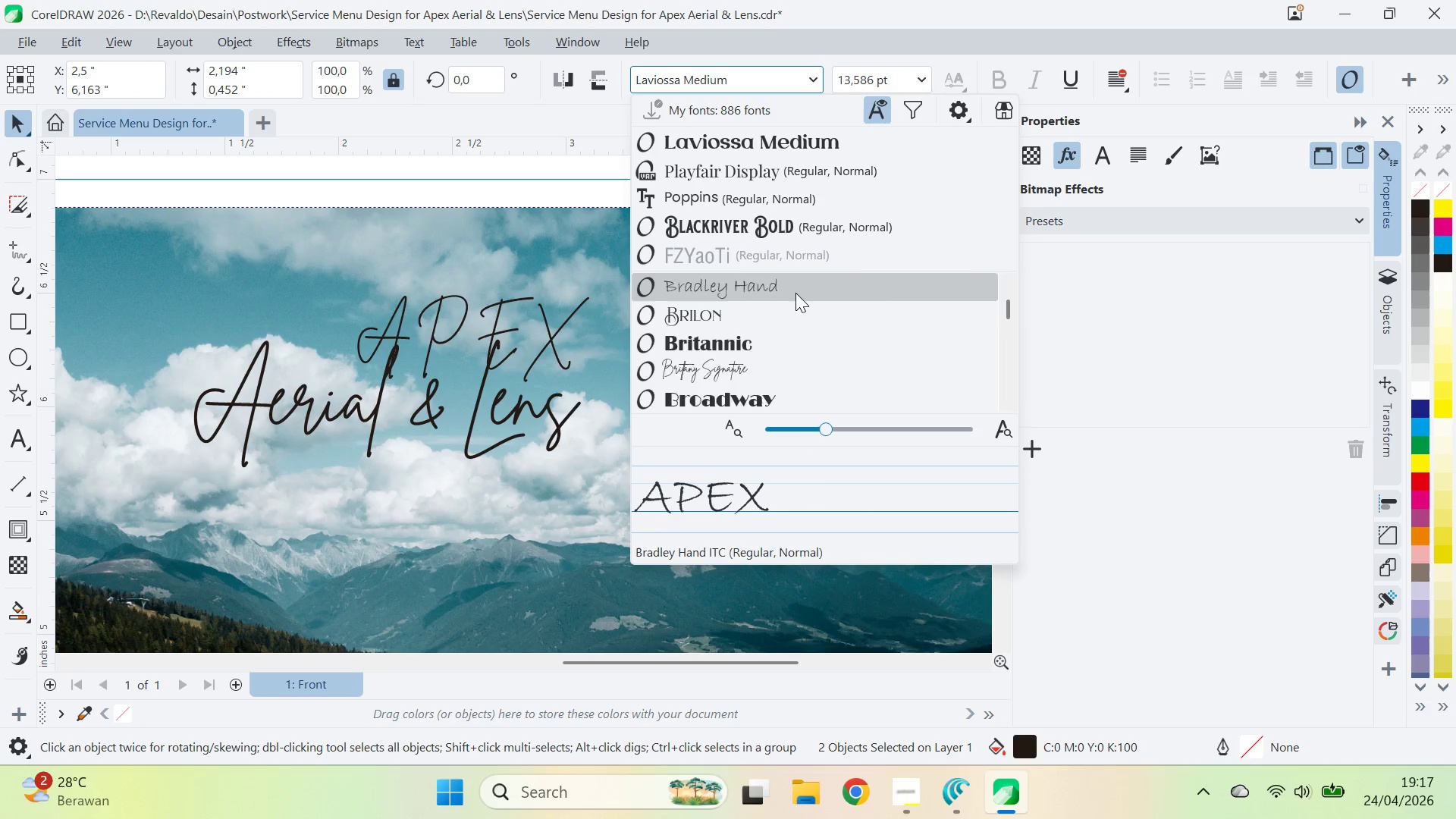 
key(ArrowUp)
 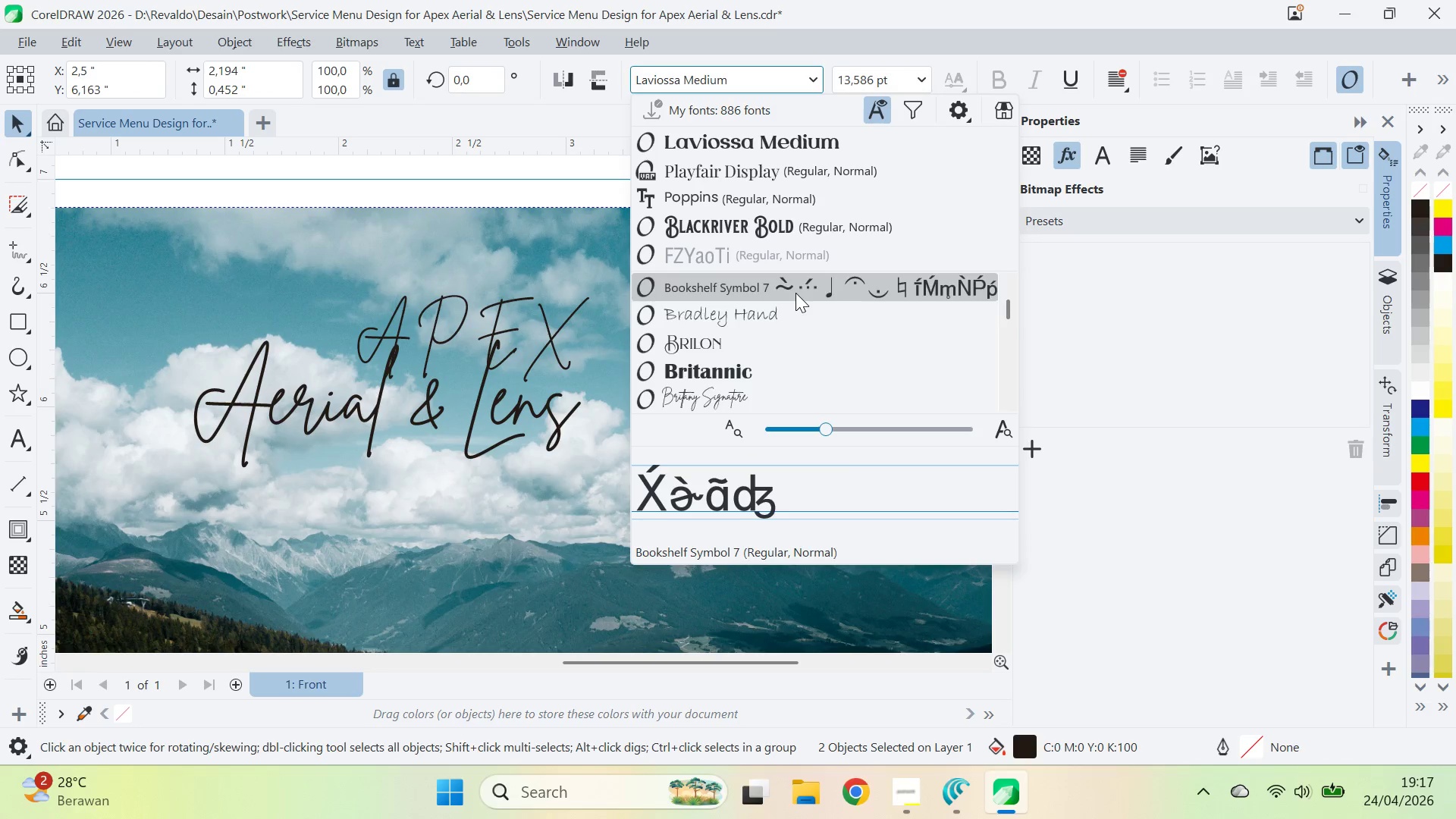 
key(ArrowUp)
 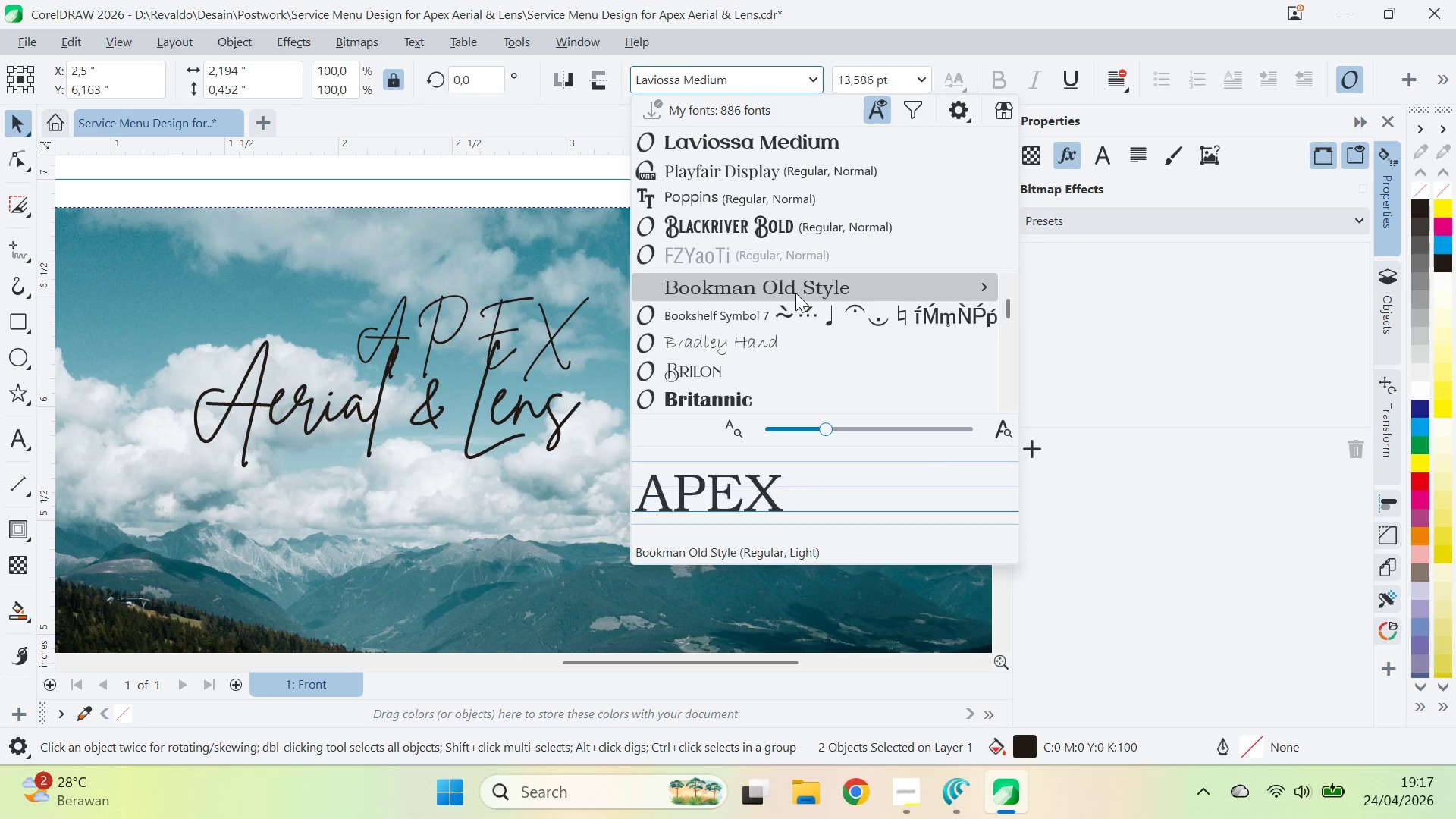 
key(ArrowUp)
 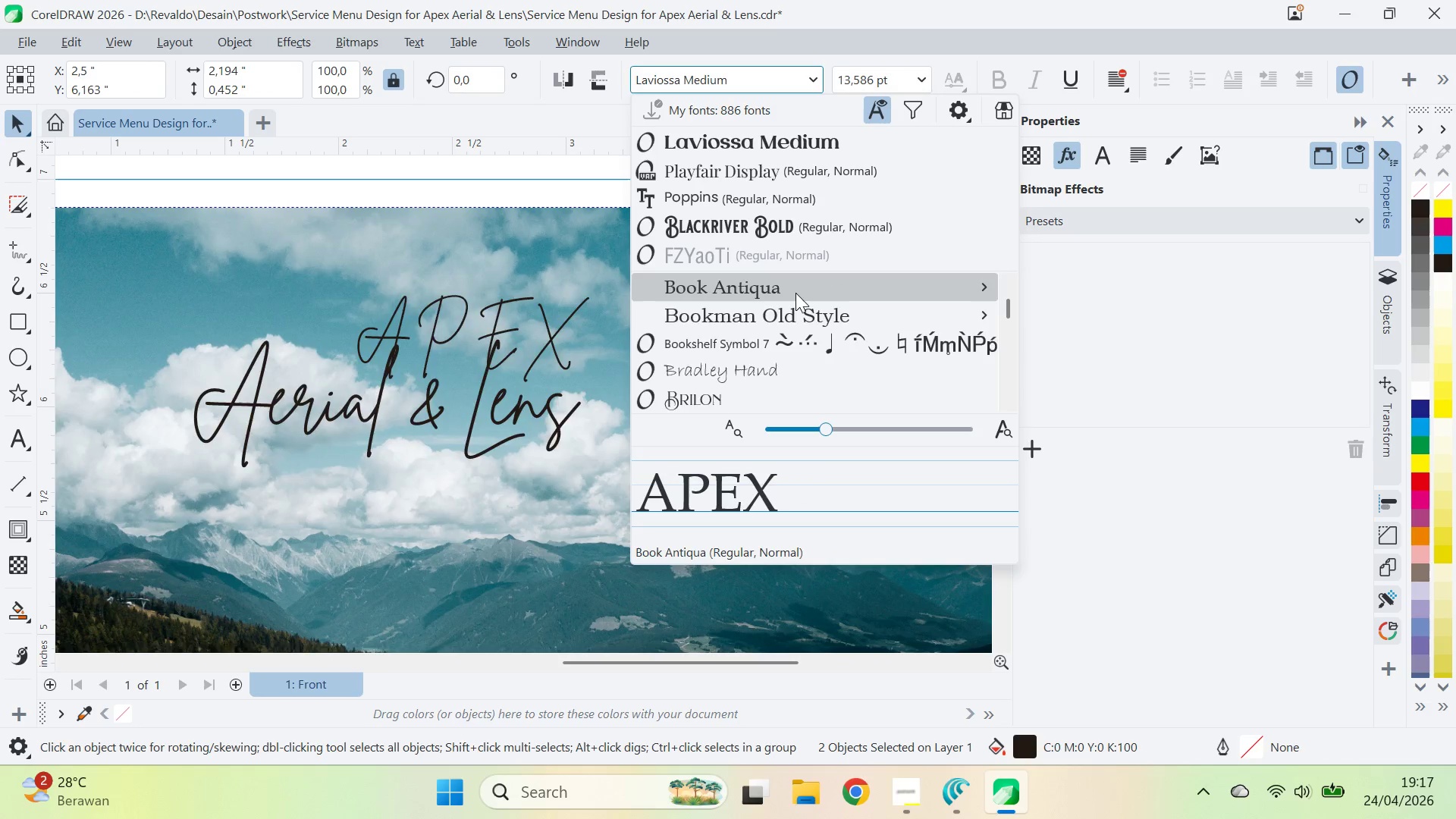 
key(ArrowUp)
 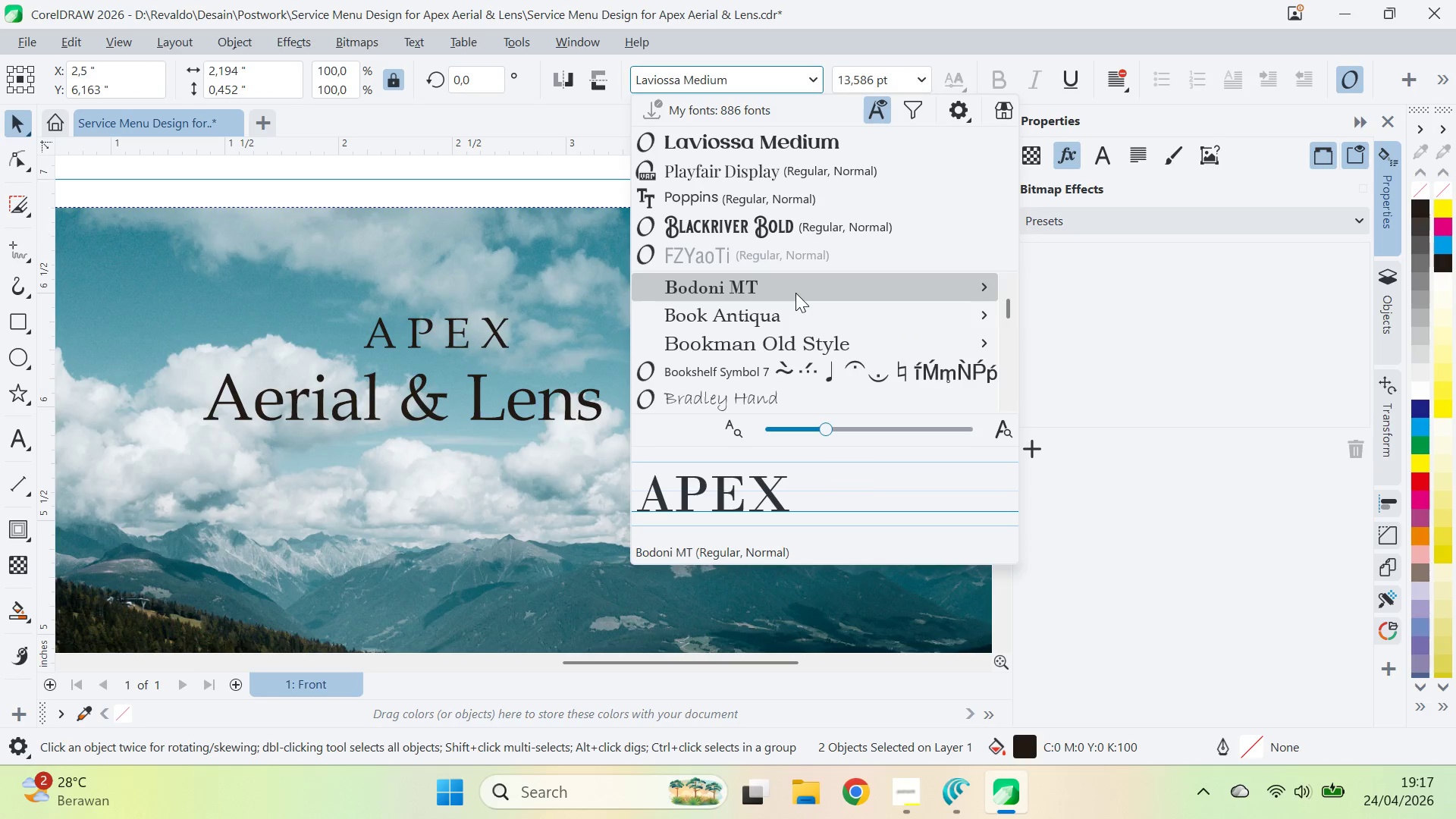 
key(ArrowUp)
 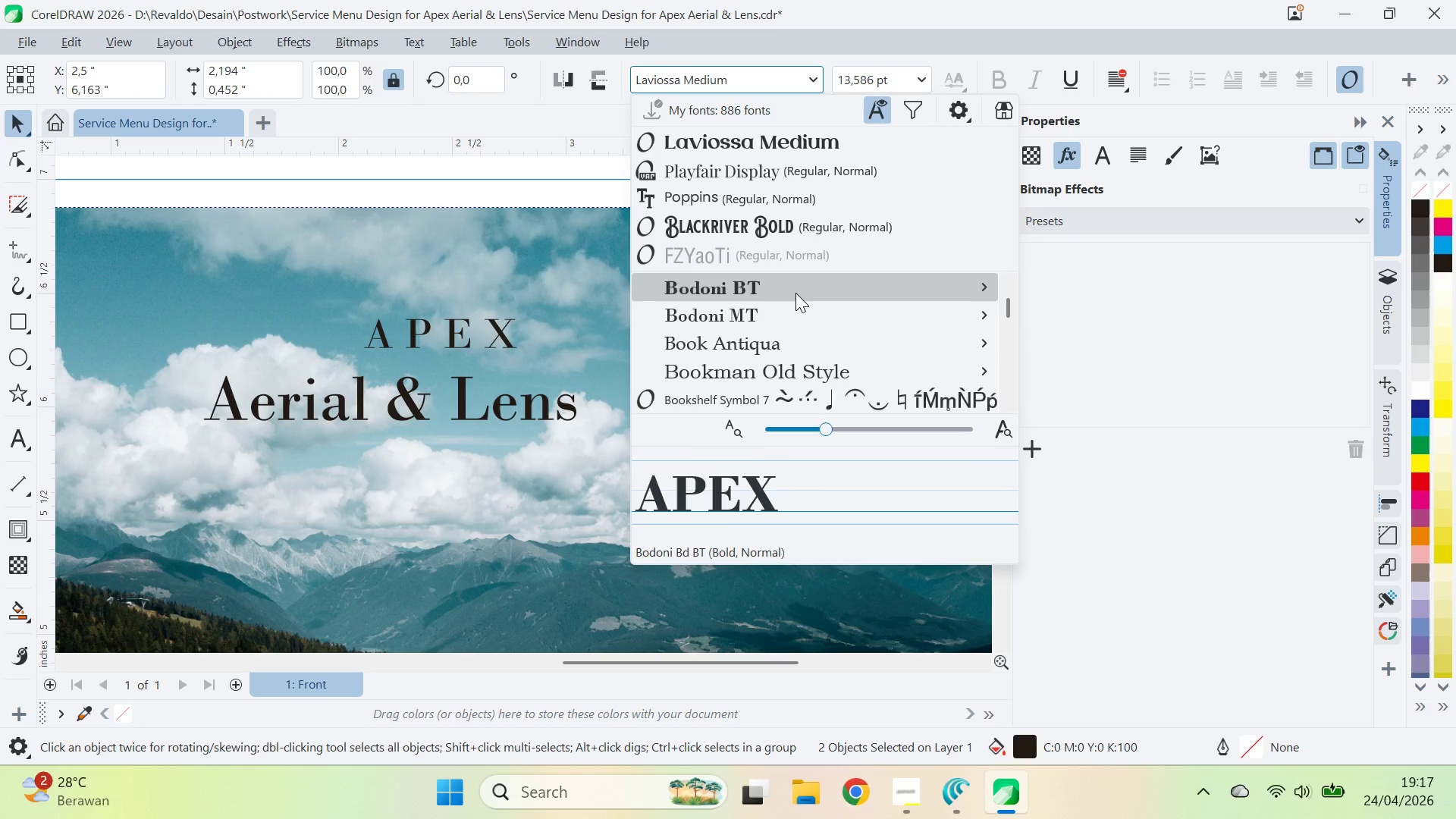 
key(ArrowUp)
 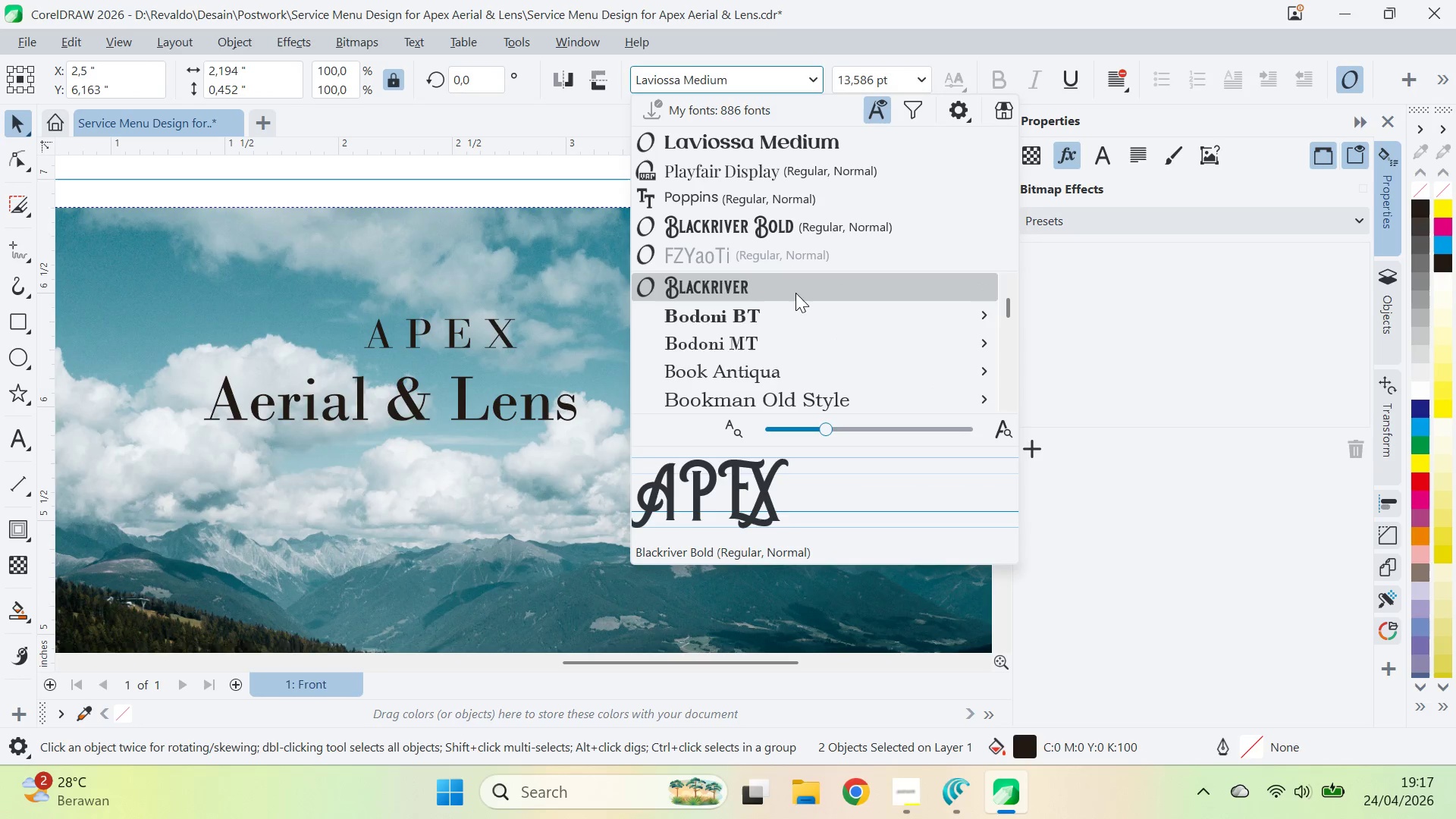 
key(ArrowUp)
 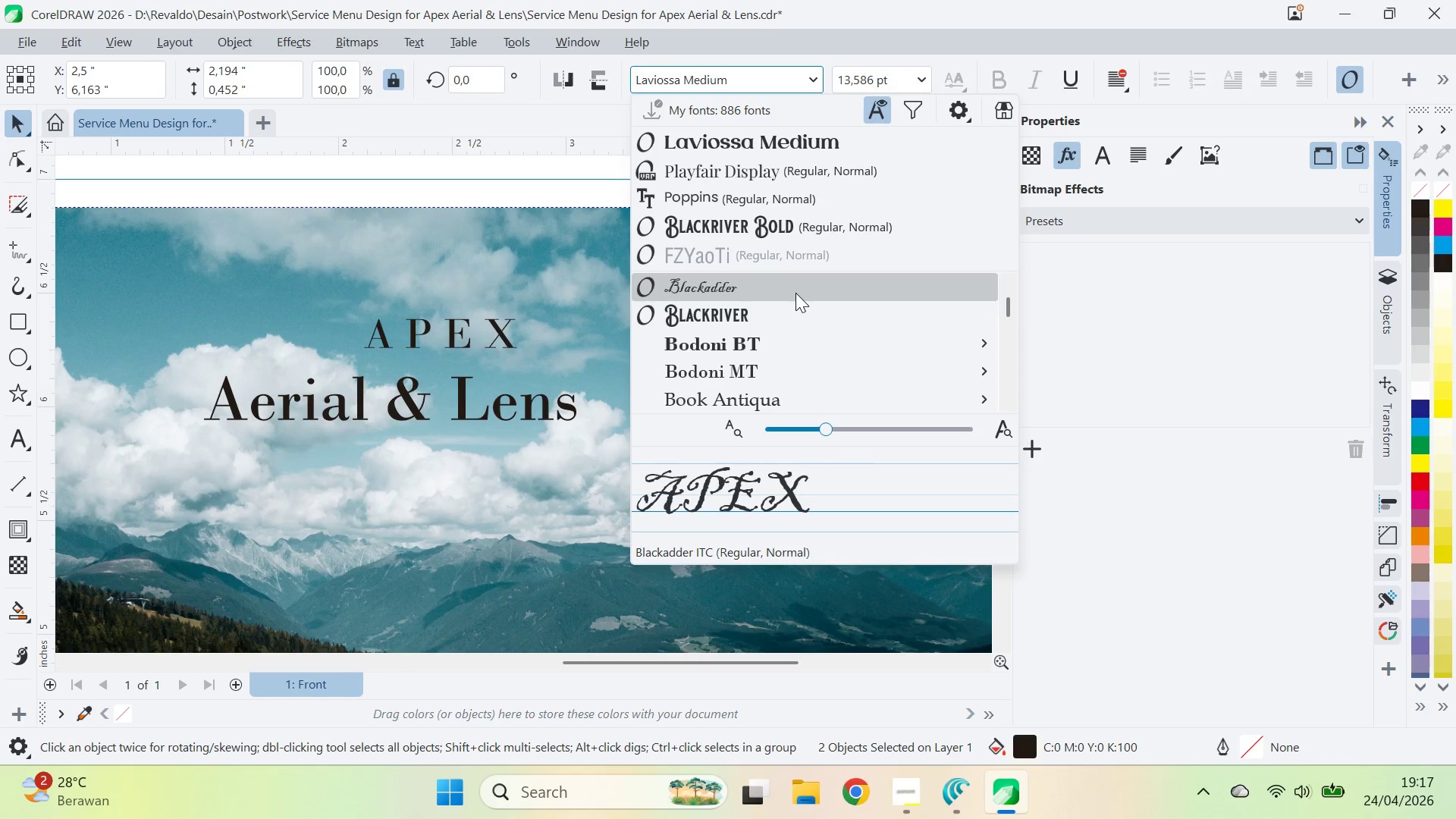 
key(ArrowUp)
 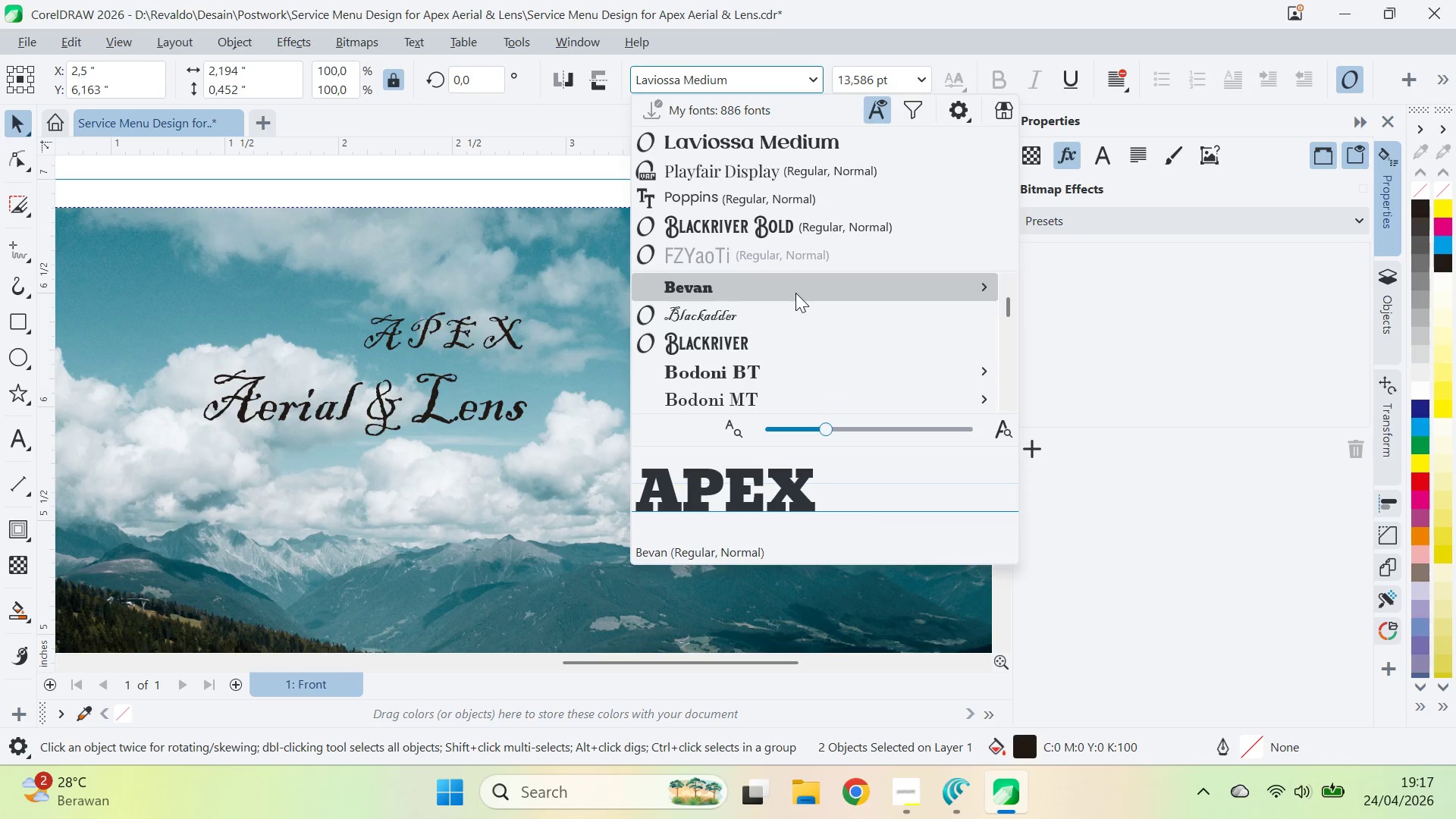 
key(ArrowUp)
 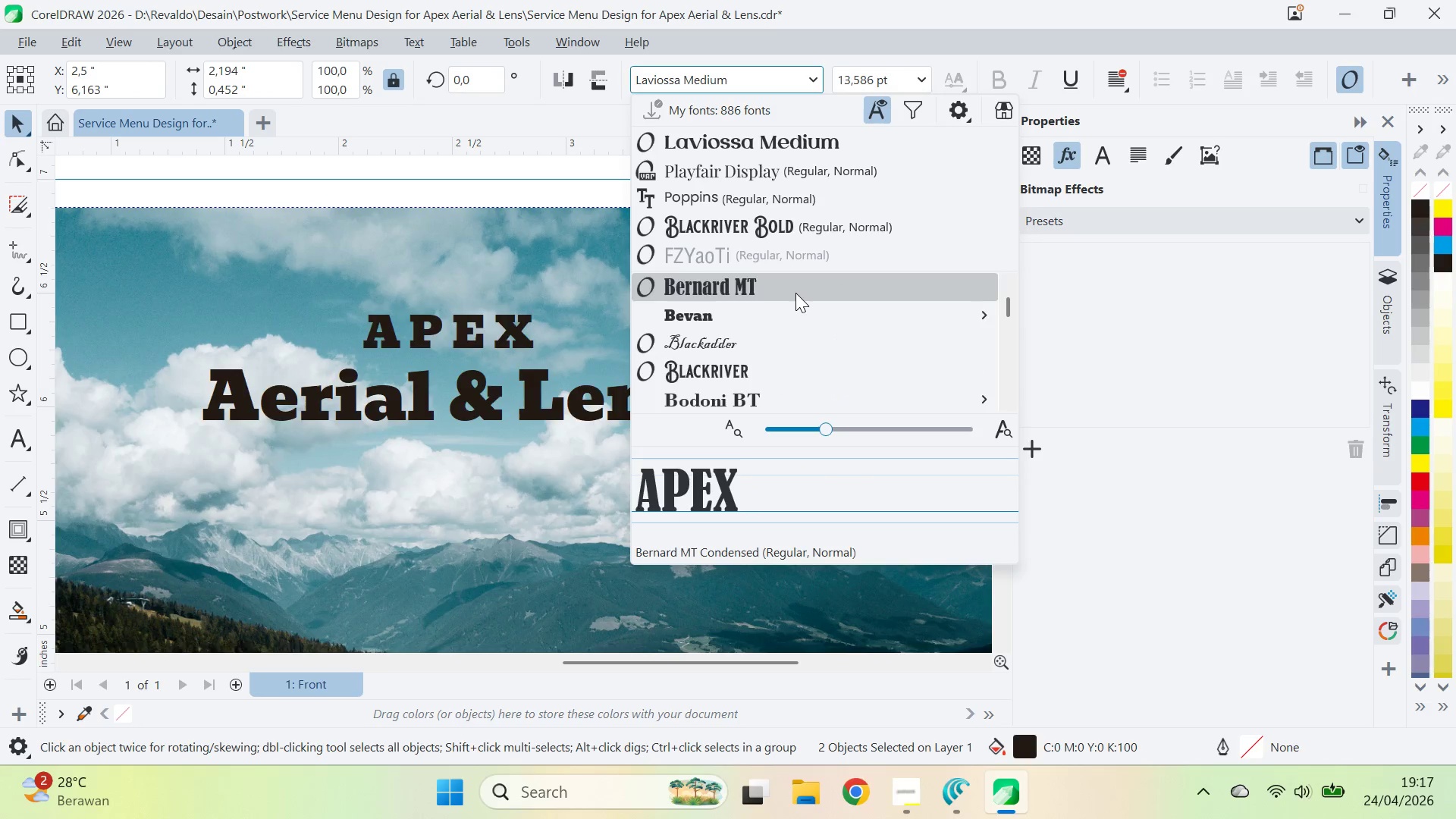 
key(ArrowUp)
 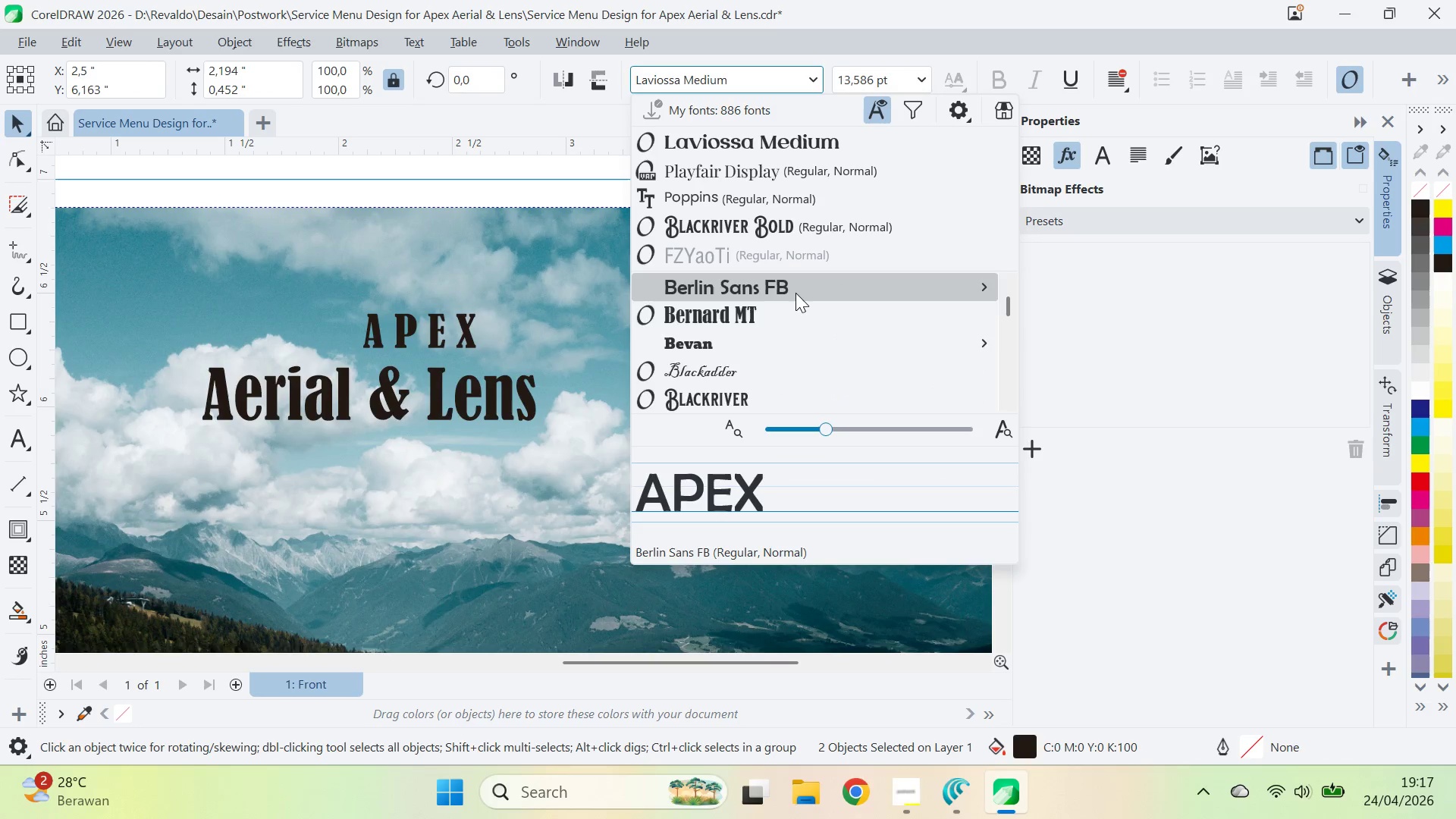 
key(ArrowUp)
 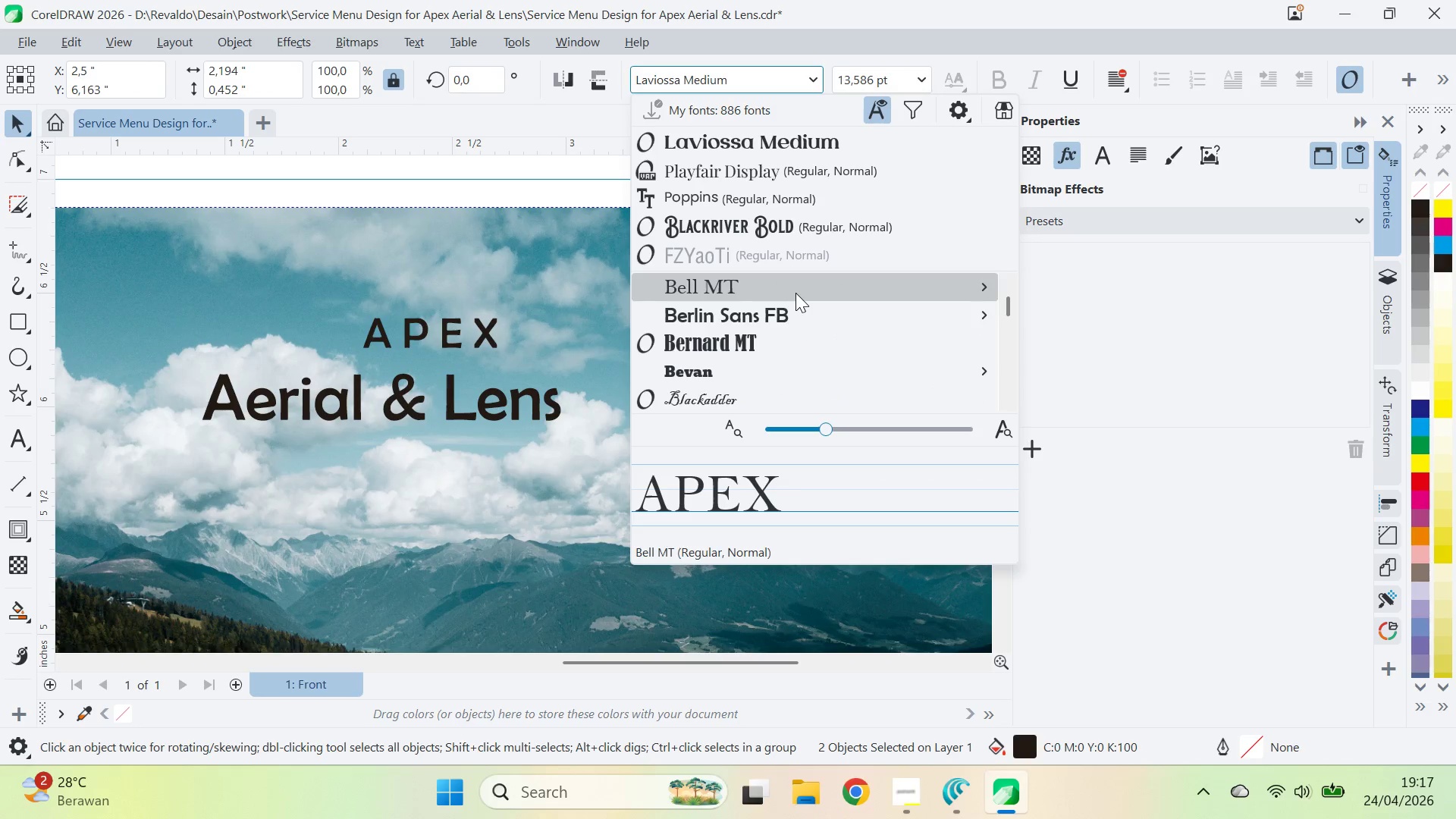 
key(ArrowUp)
 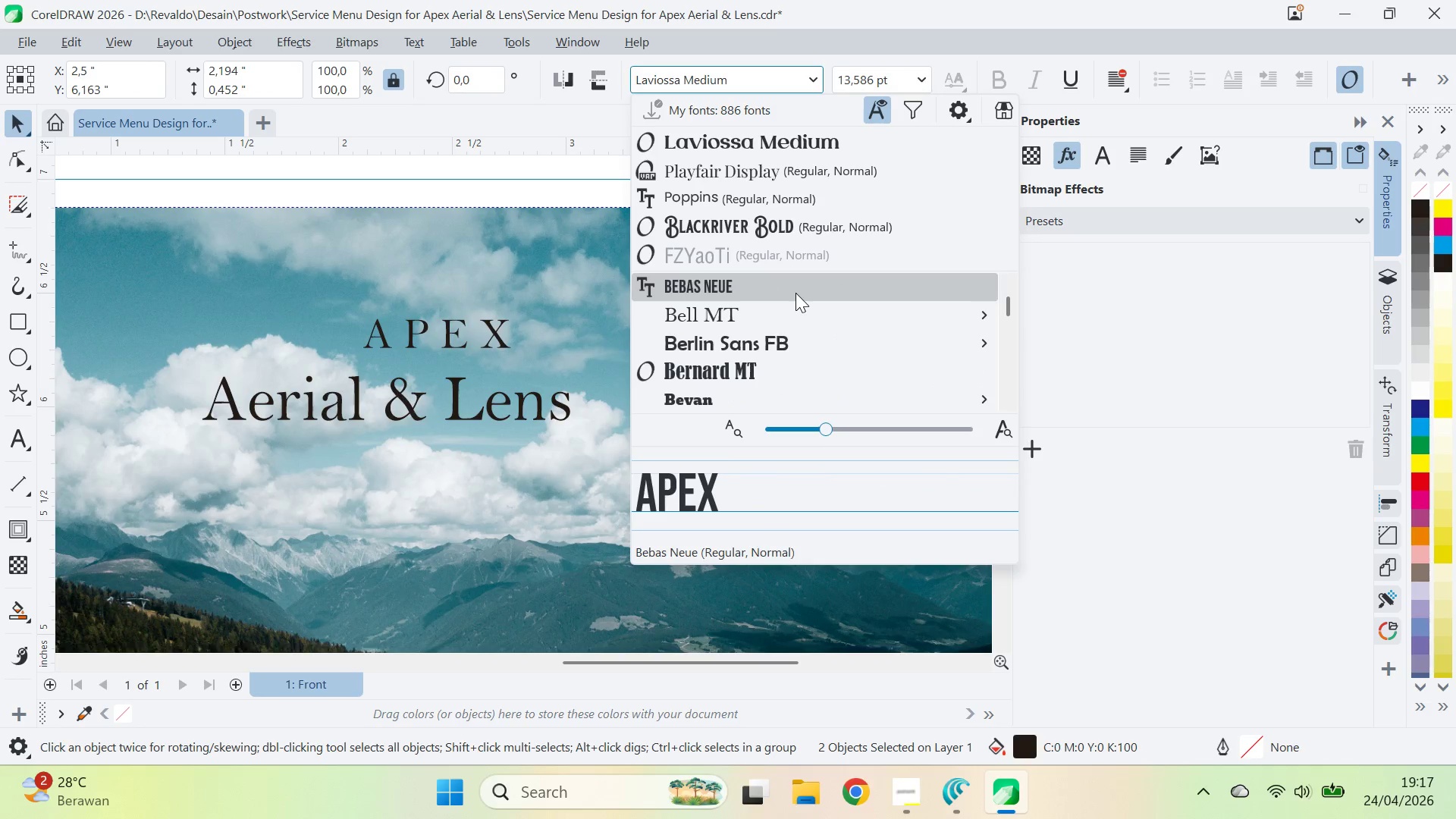 
key(ArrowUp)
 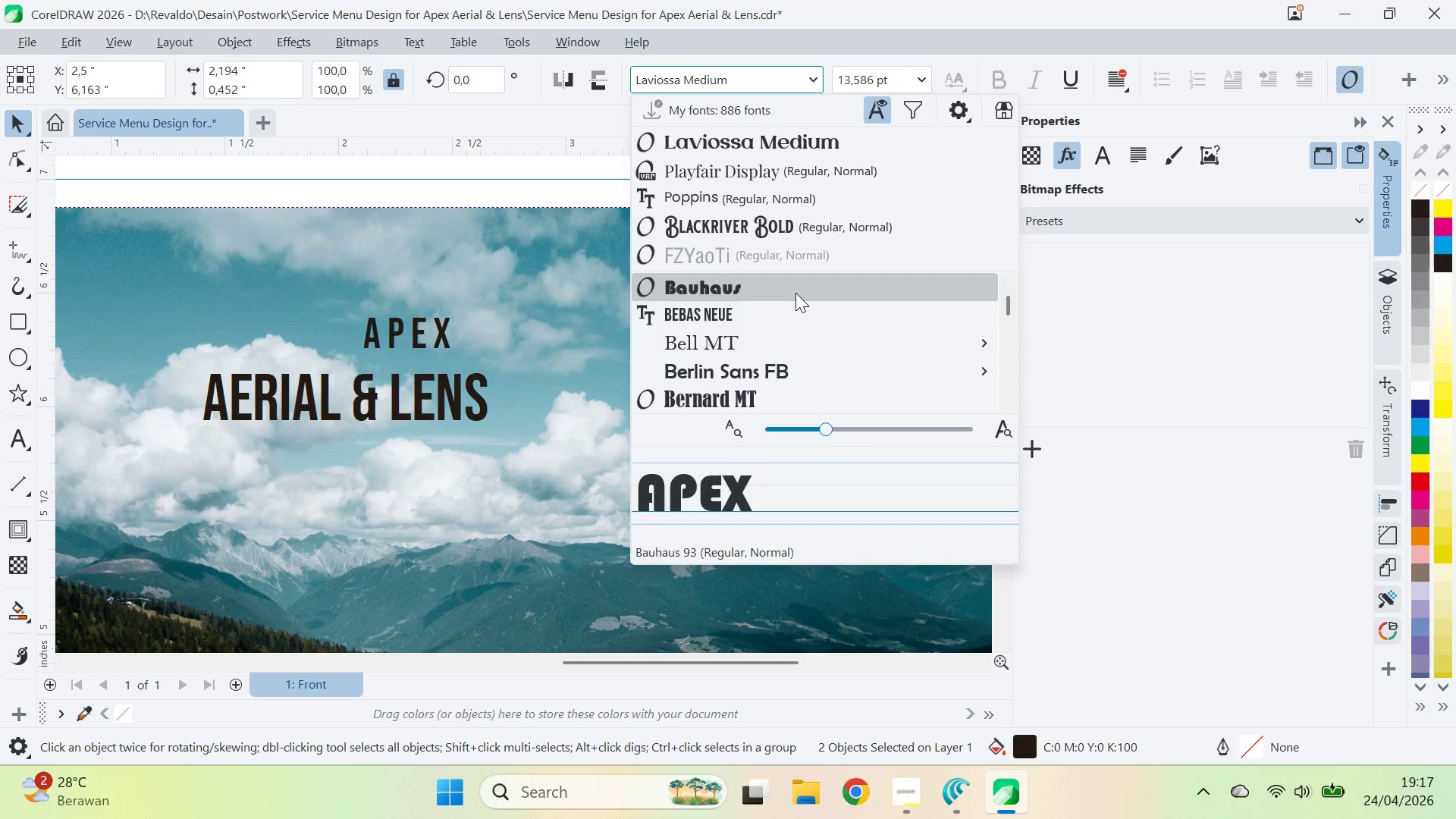 
key(ArrowUp)
 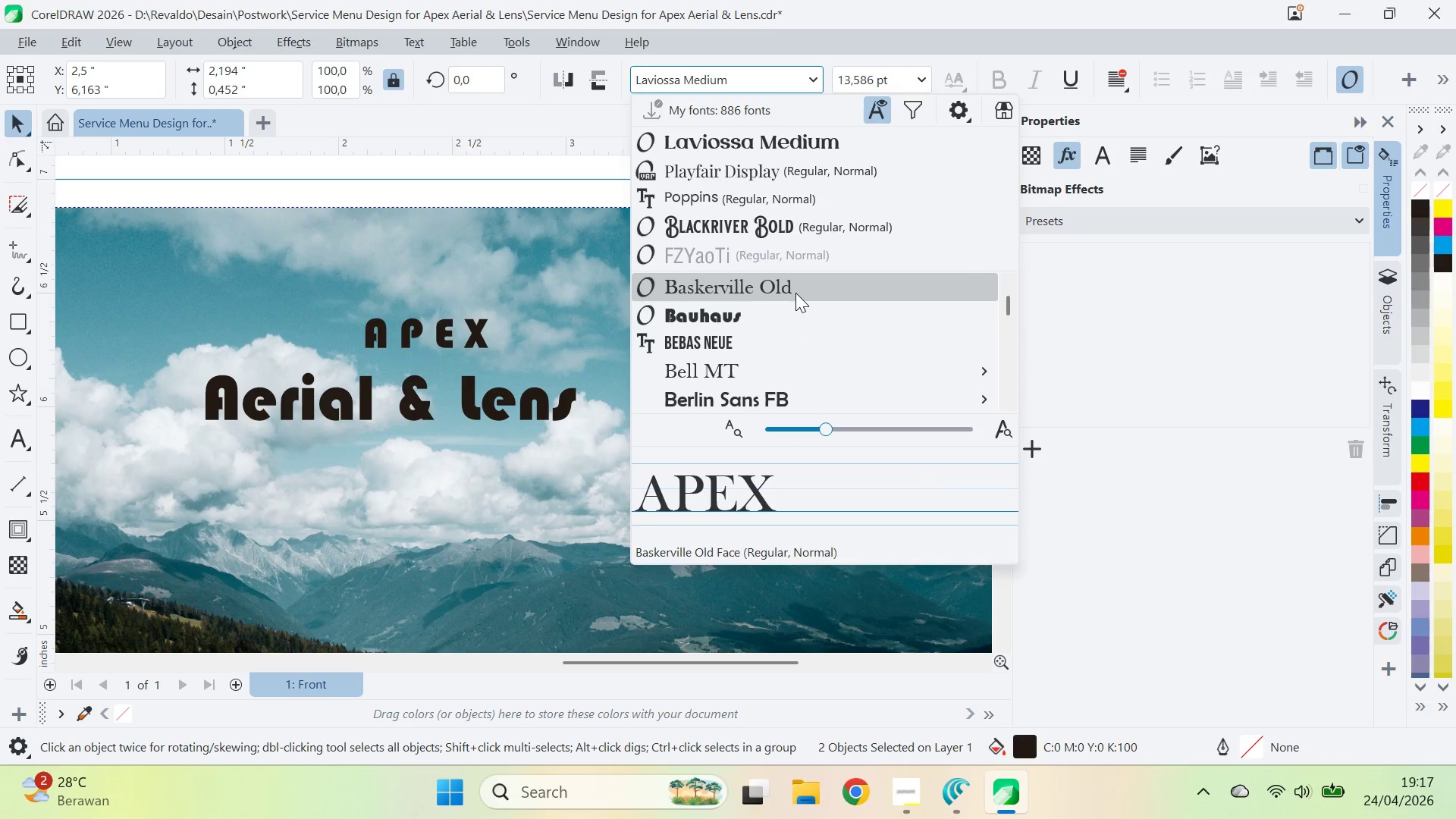 
key(ArrowUp)
 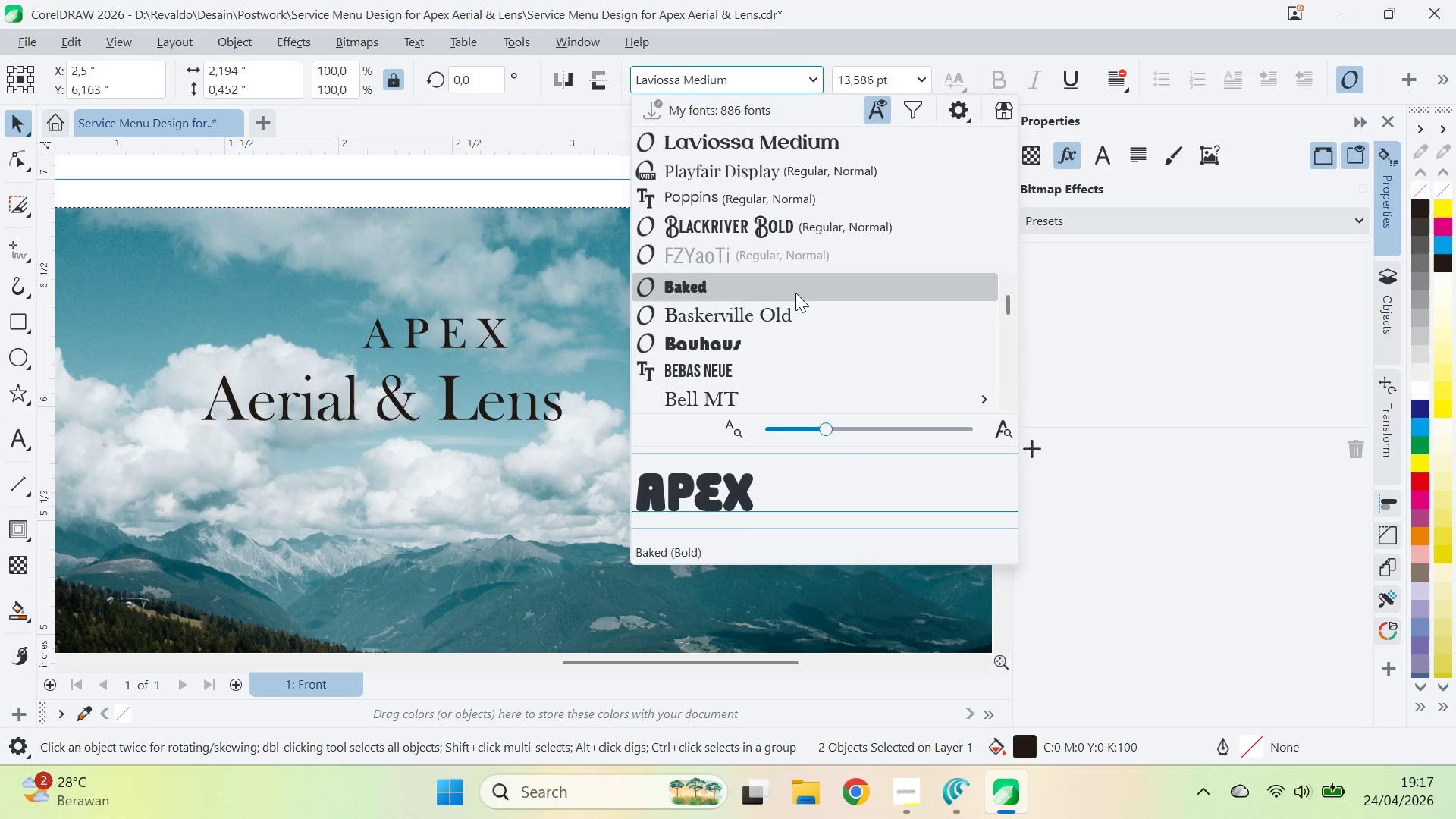 
key(ArrowUp)
 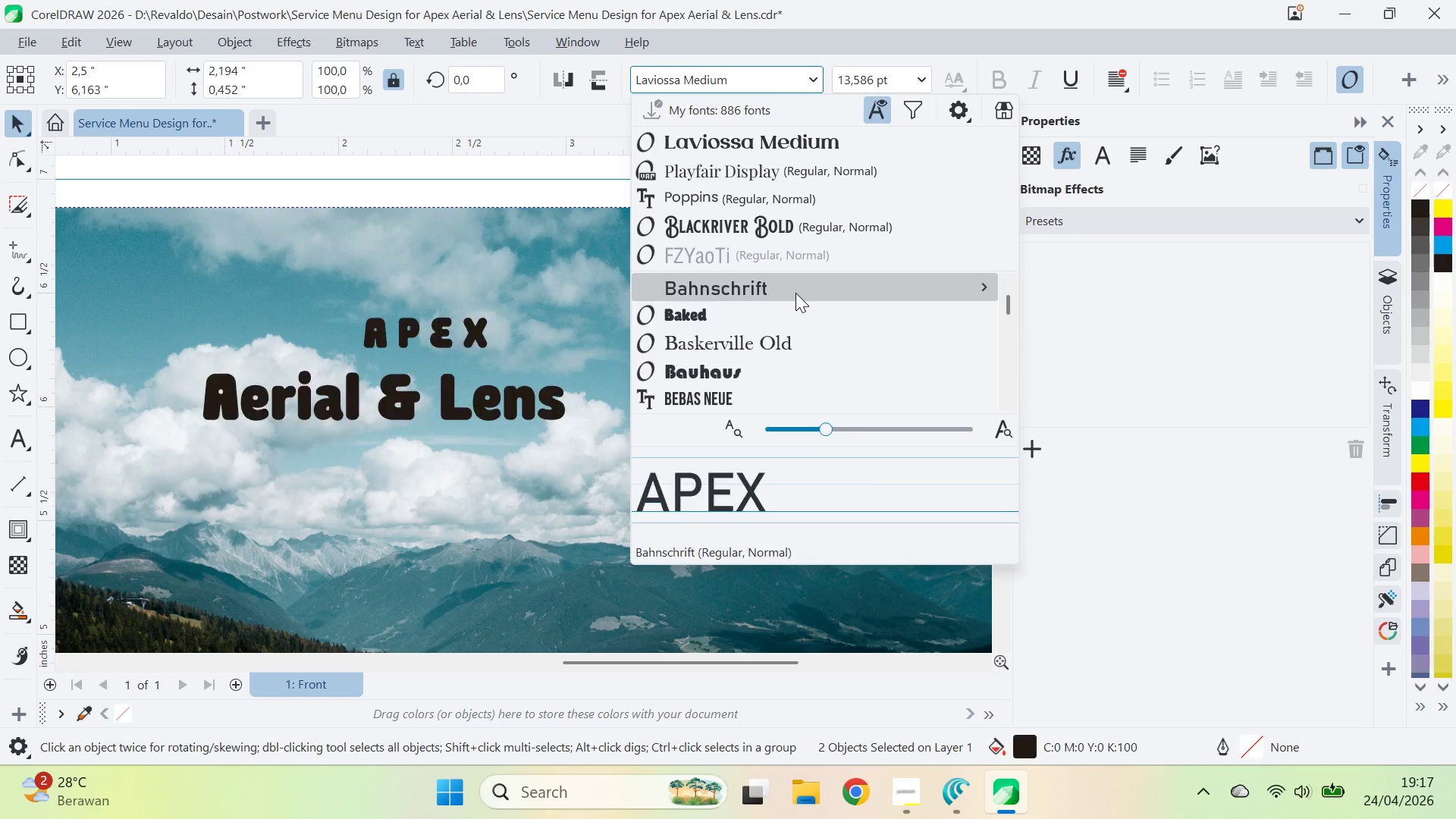 
key(ArrowUp)
 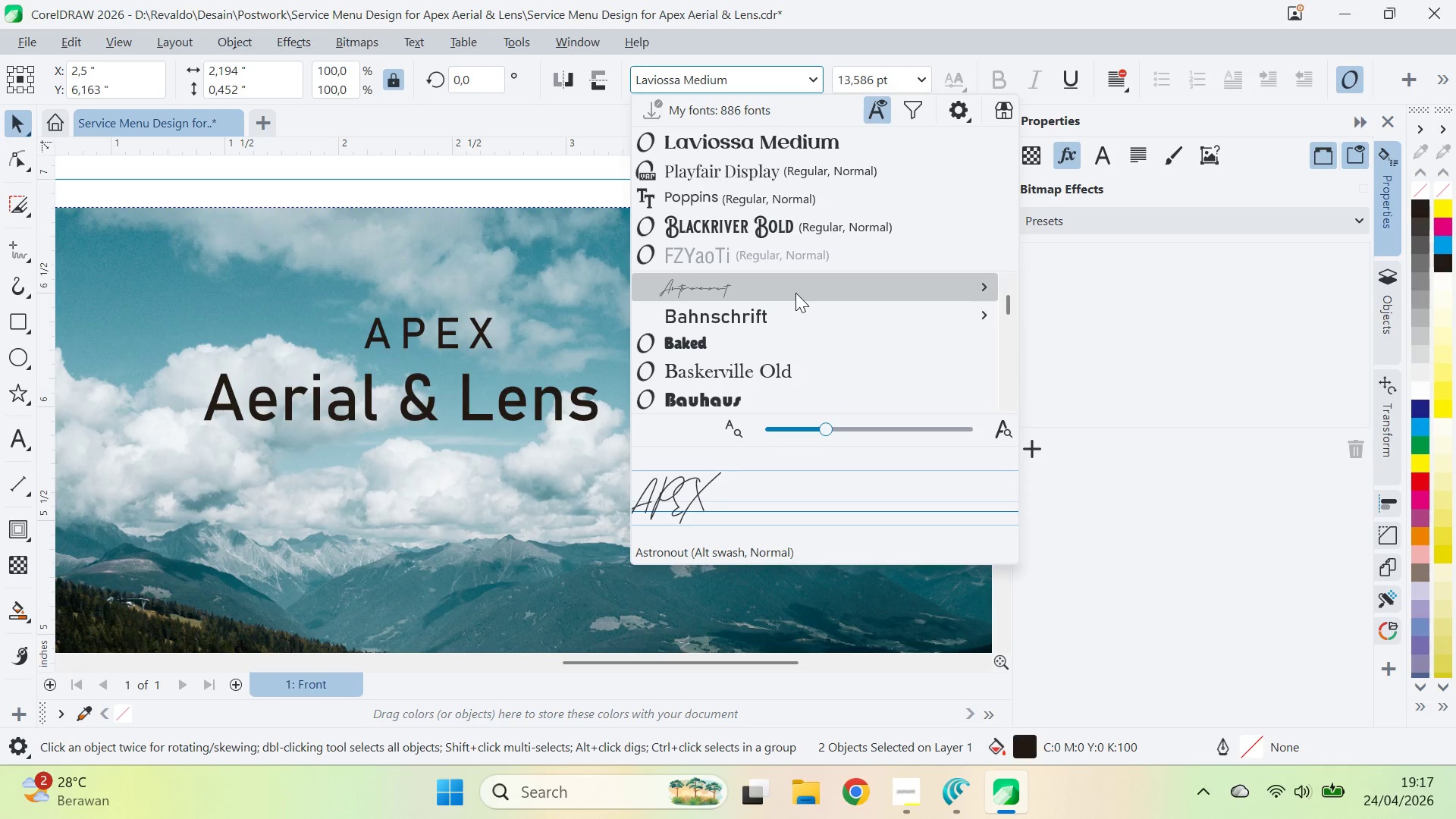 
hold_key(key=ArrowUp, duration=0.36)
 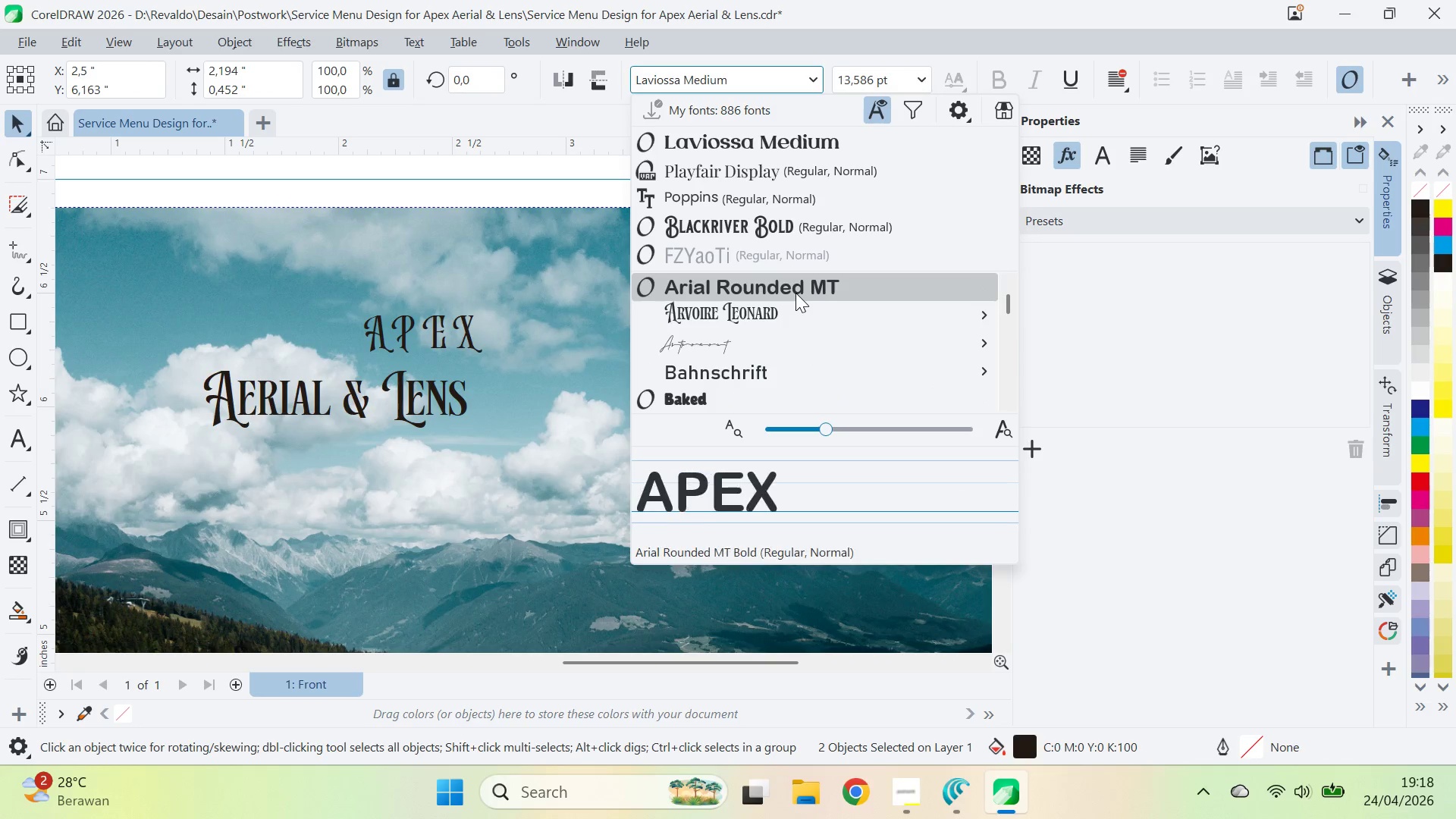 
key(ArrowUp)
 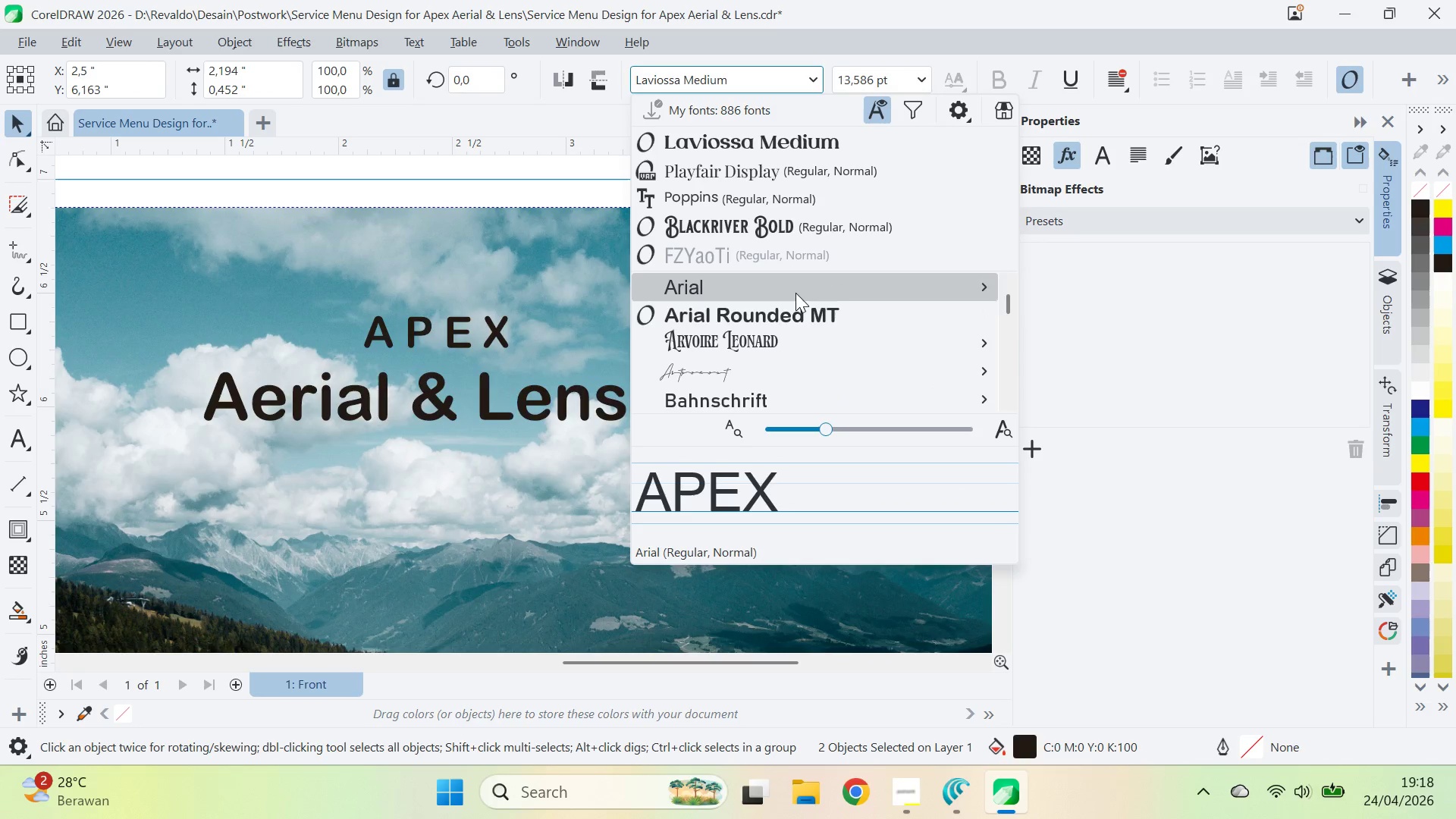 
key(ArrowDown)
 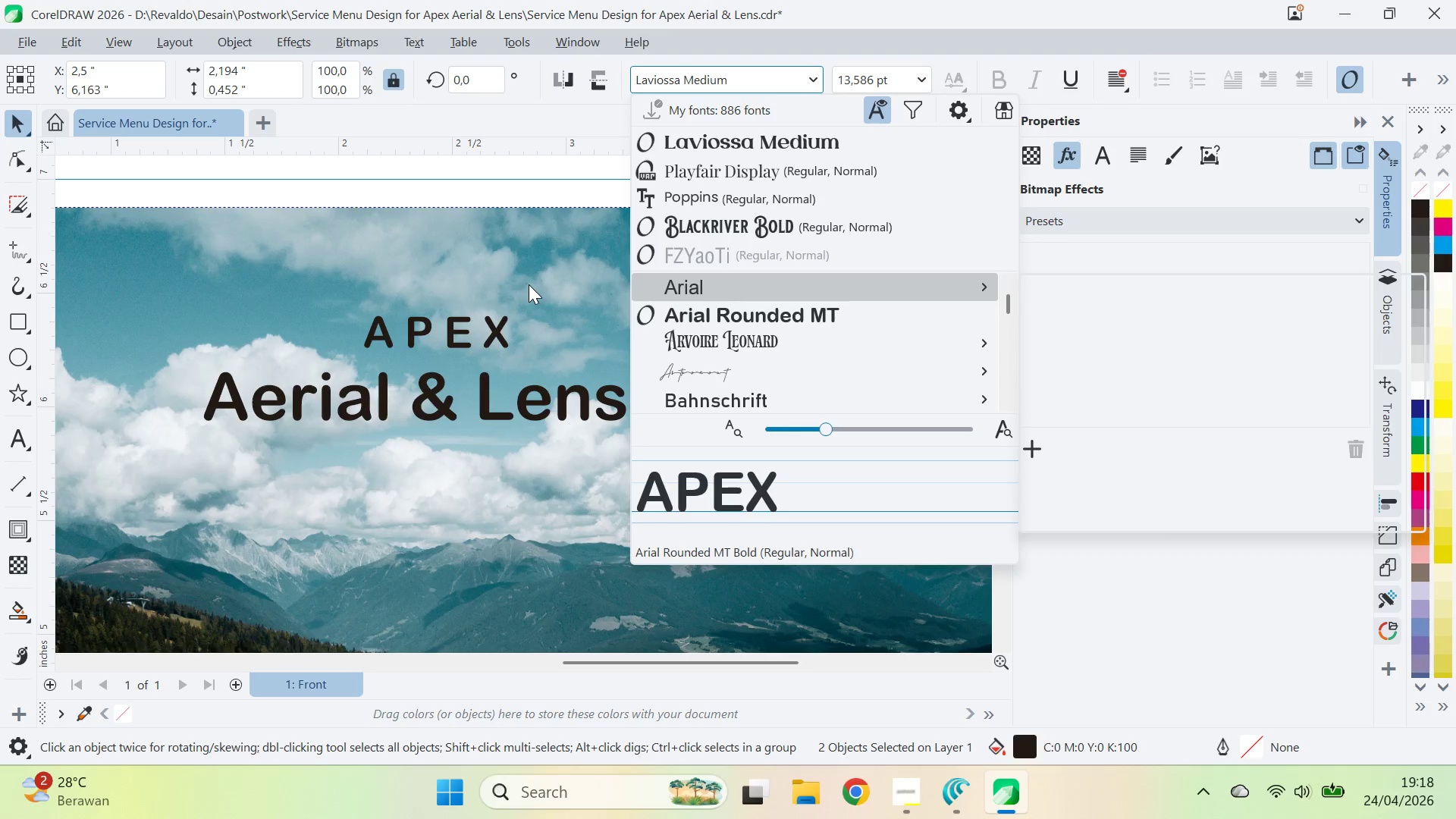 
key(ArrowDown)
 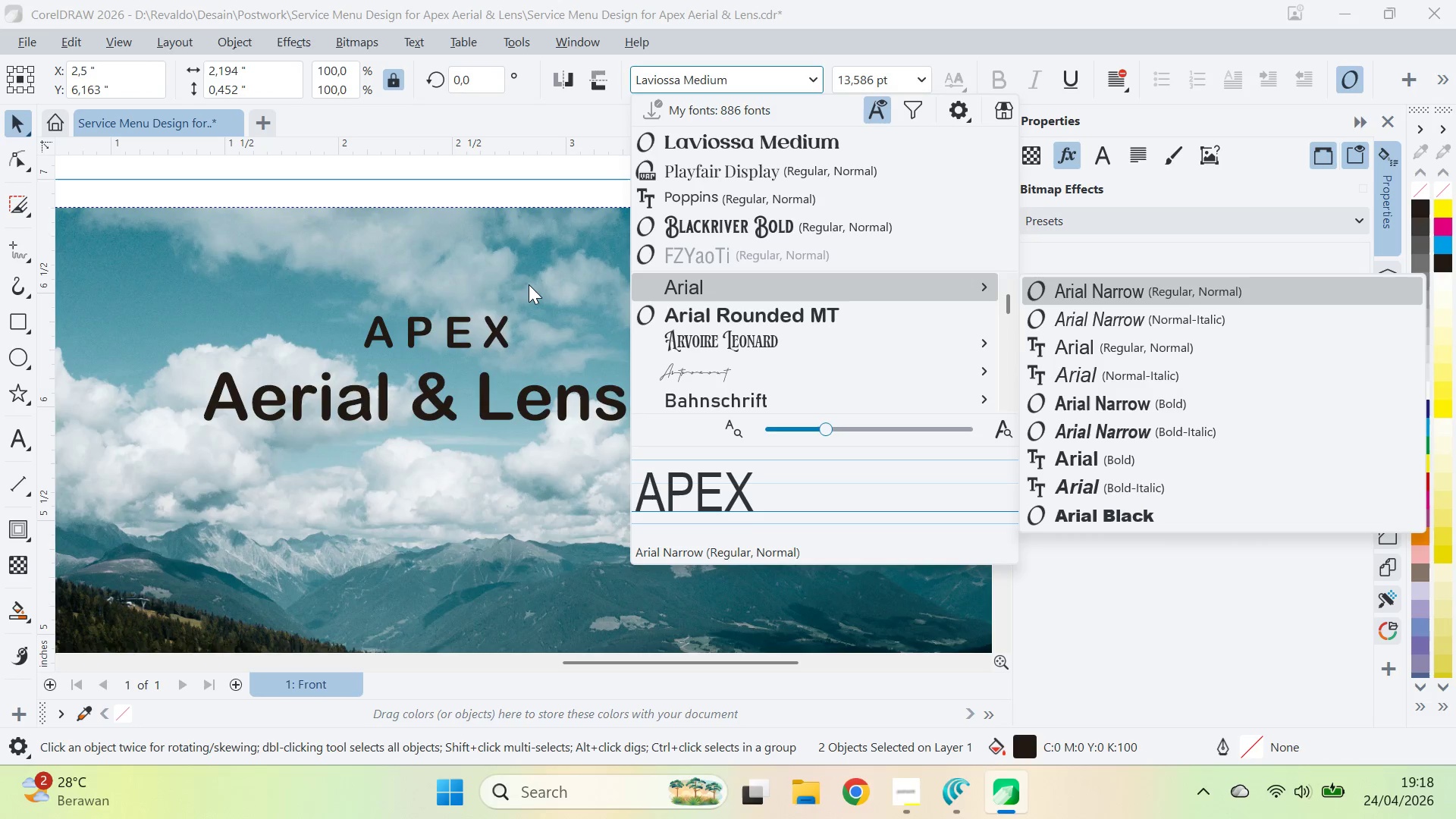 
key(ArrowUp)
 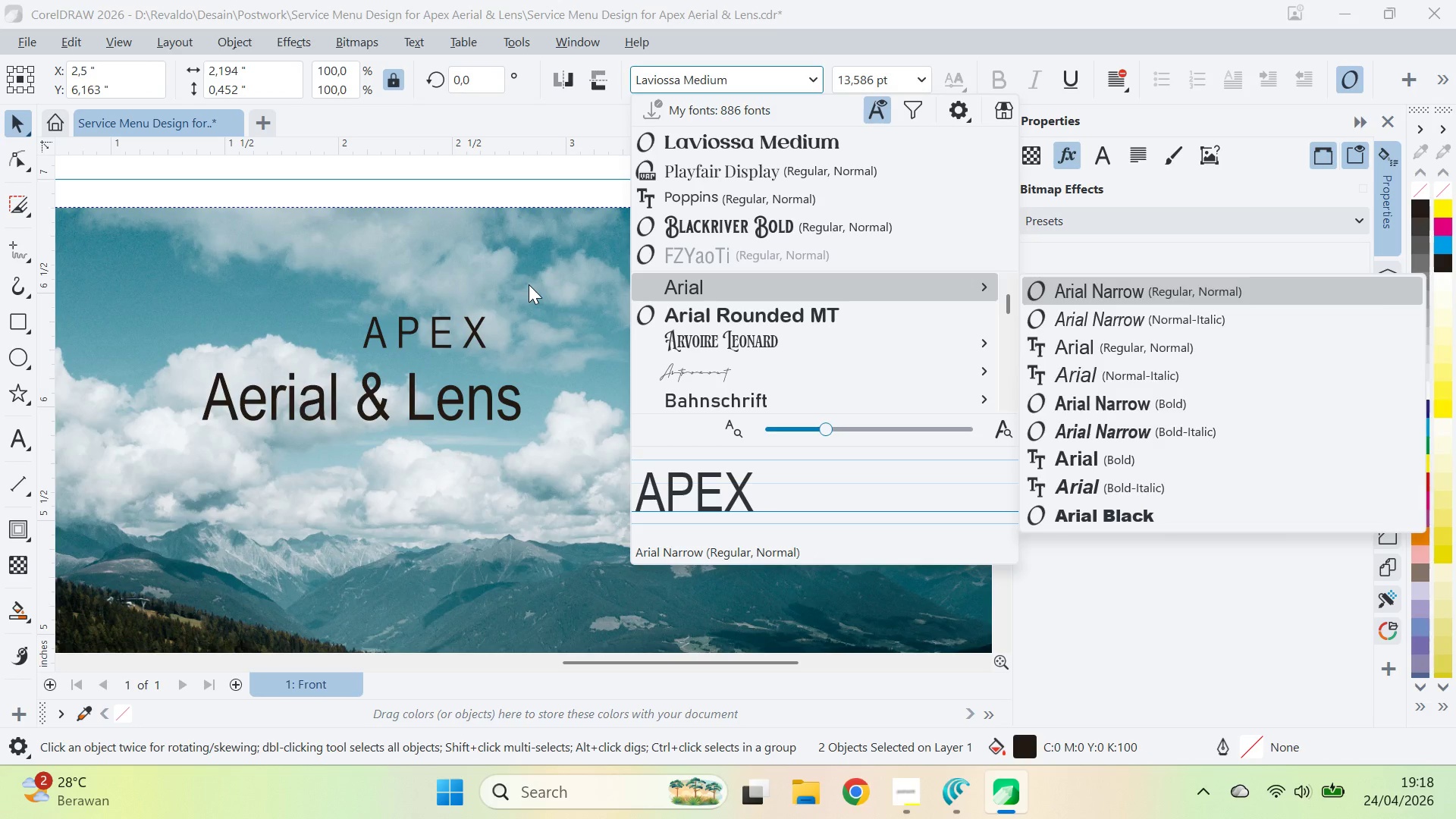 
key(ArrowLeft)
 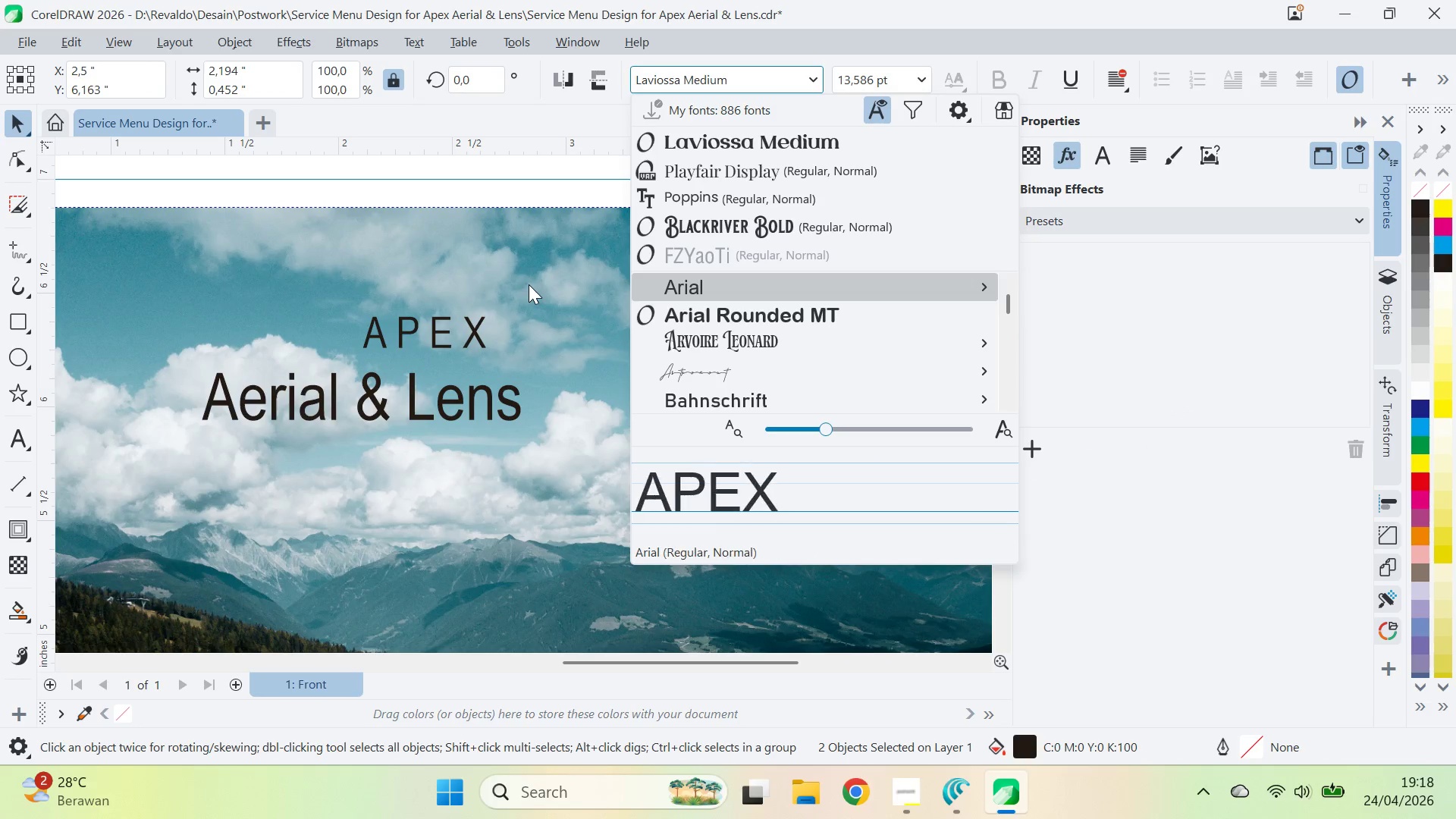 
key(ArrowDown)
 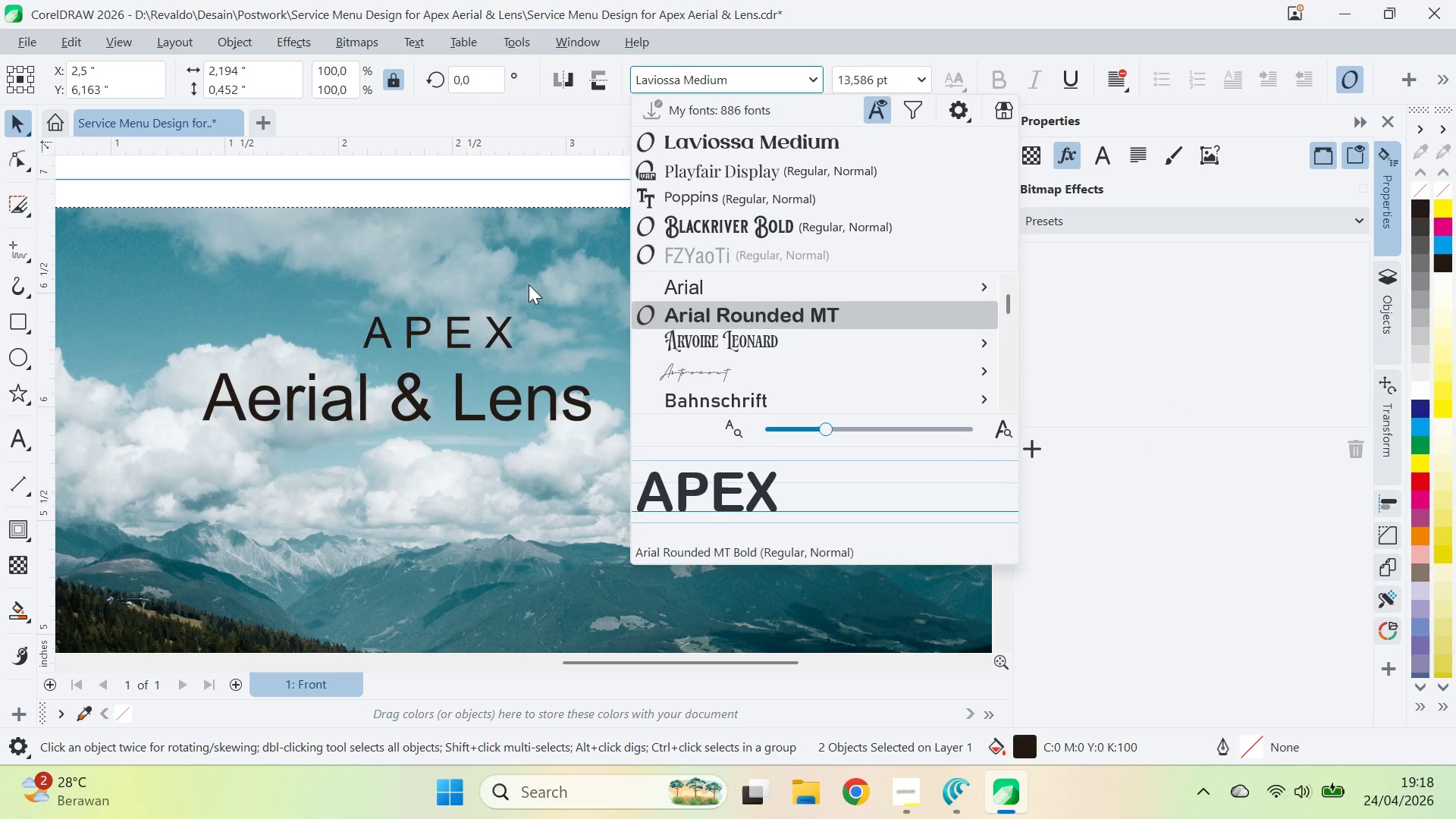 
key(ArrowUp)
 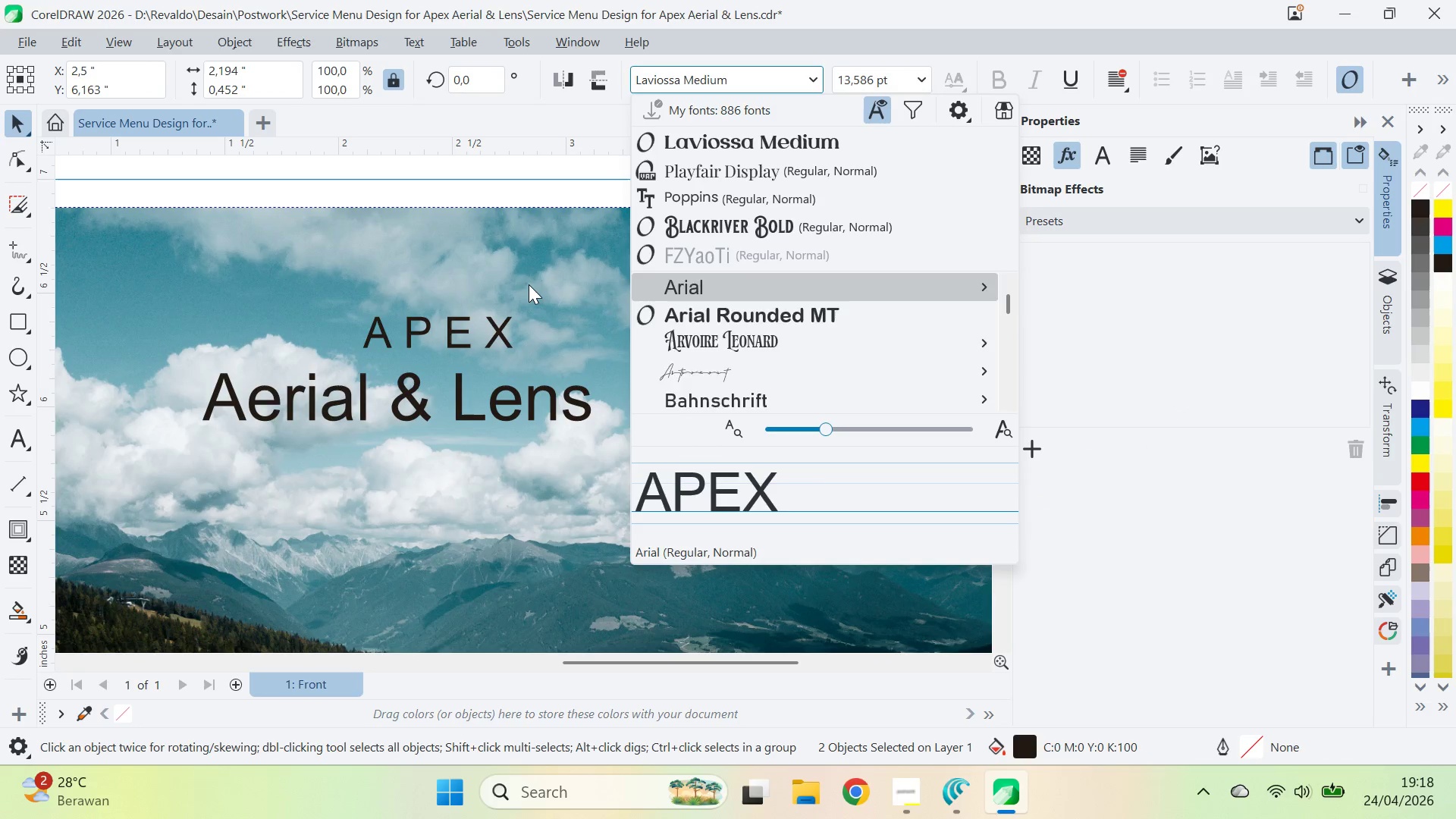 
hold_key(key=ArrowUp, duration=0.94)
 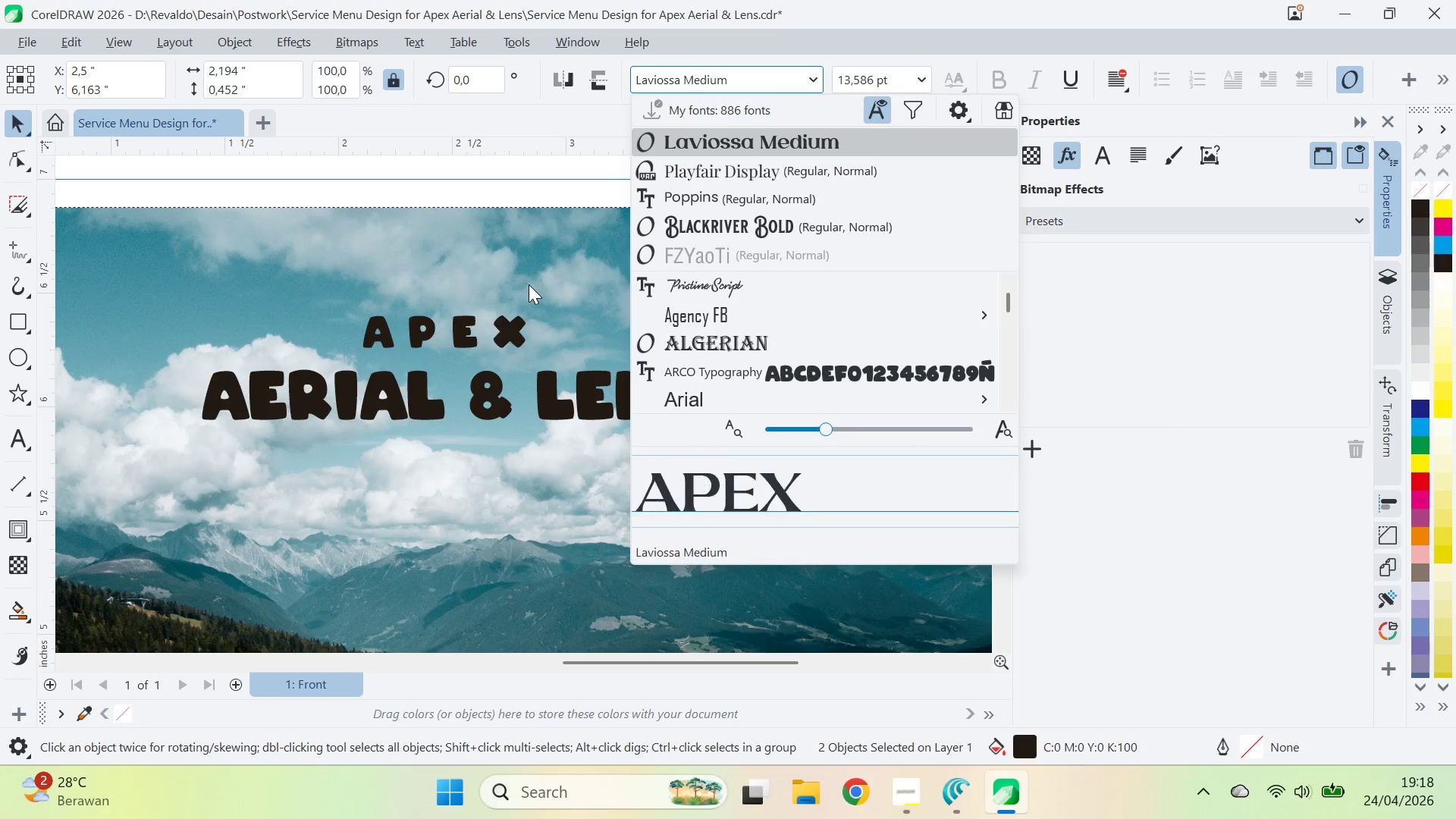 
hold_key(key=ArrowDown, duration=0.72)
 